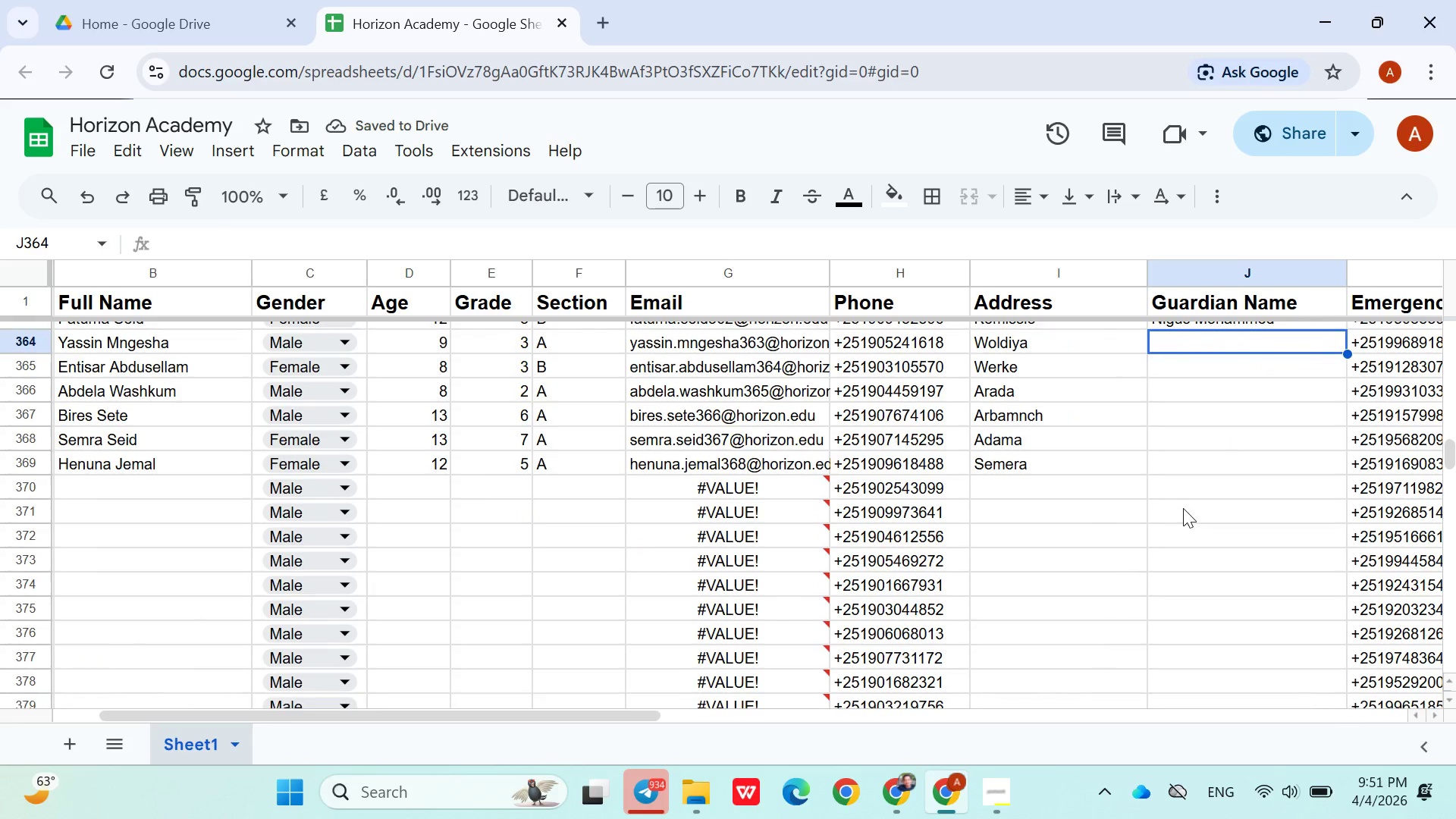 
double_click([124, 344])
 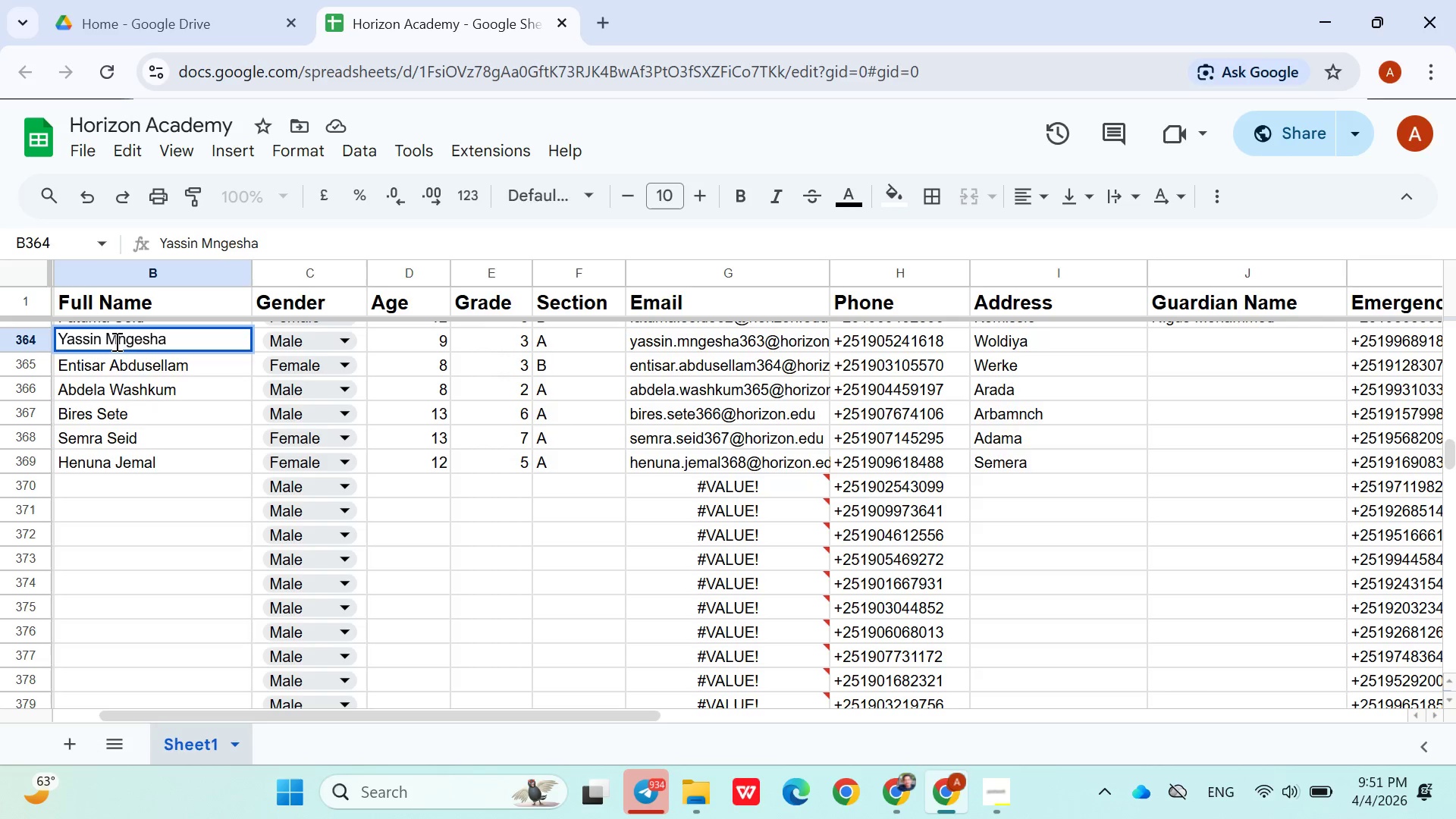 
left_click([115, 341])
 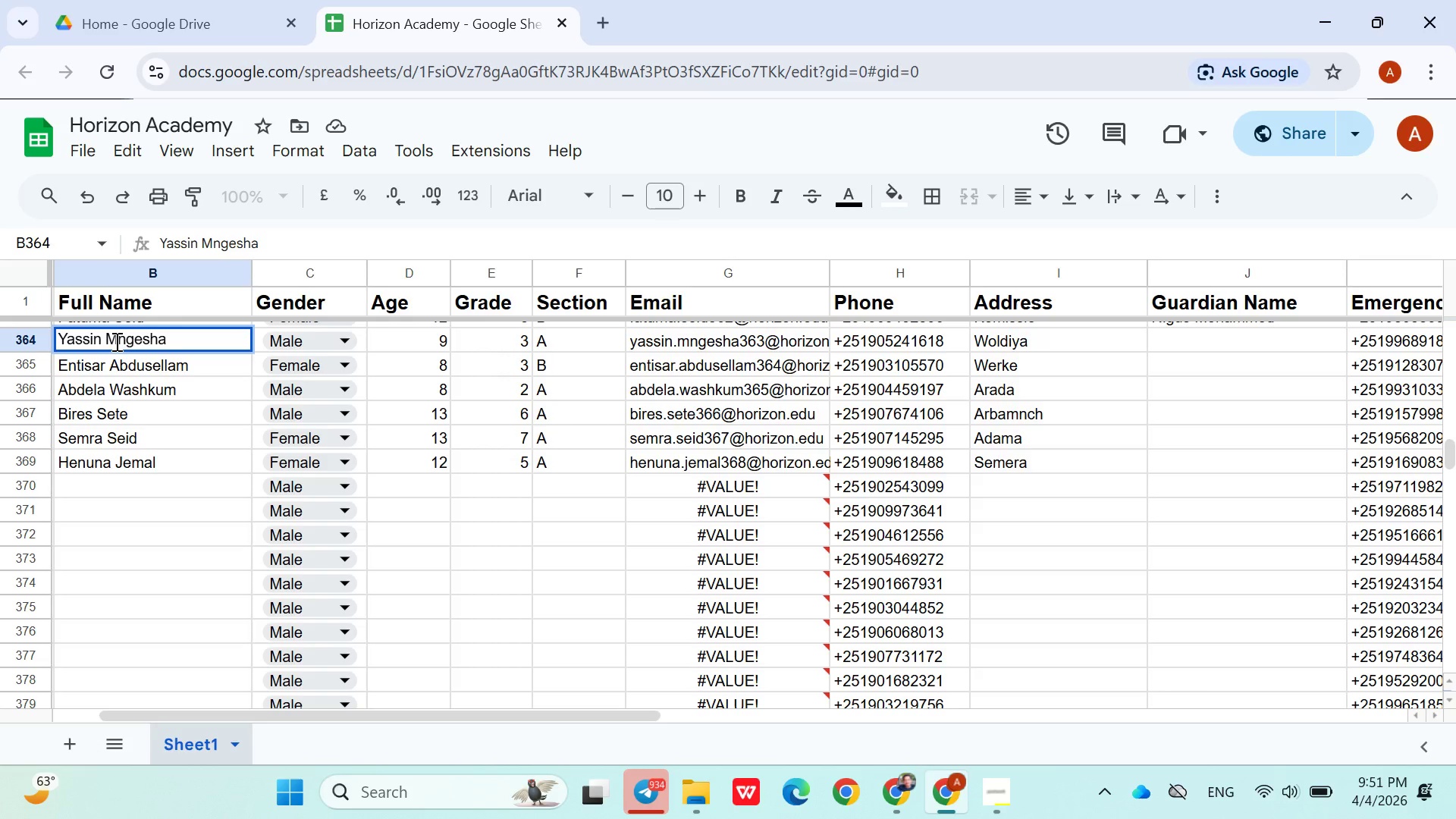 
key(E)
 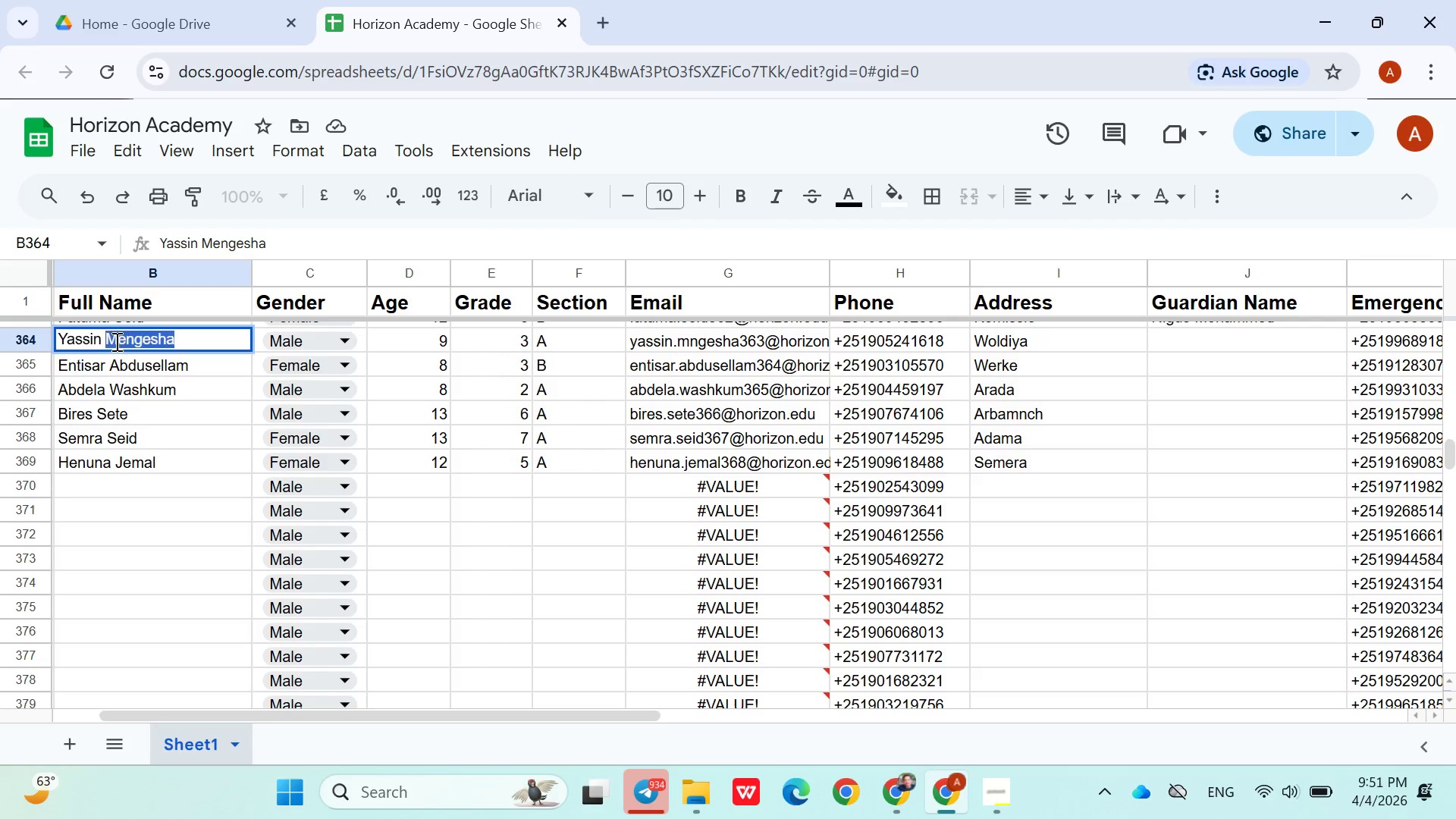 
double_click([115, 341])
 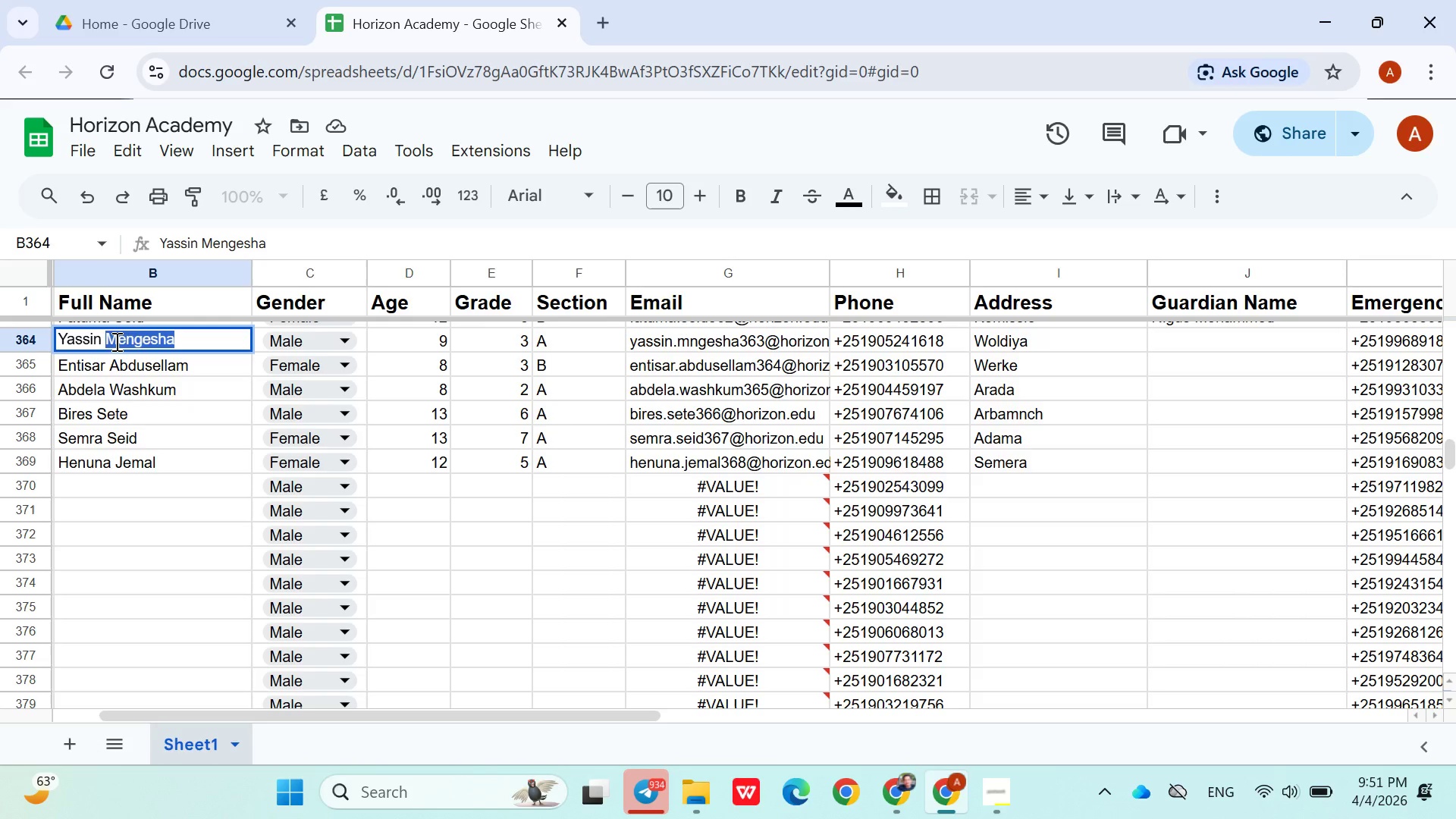 
key(Control+C)
 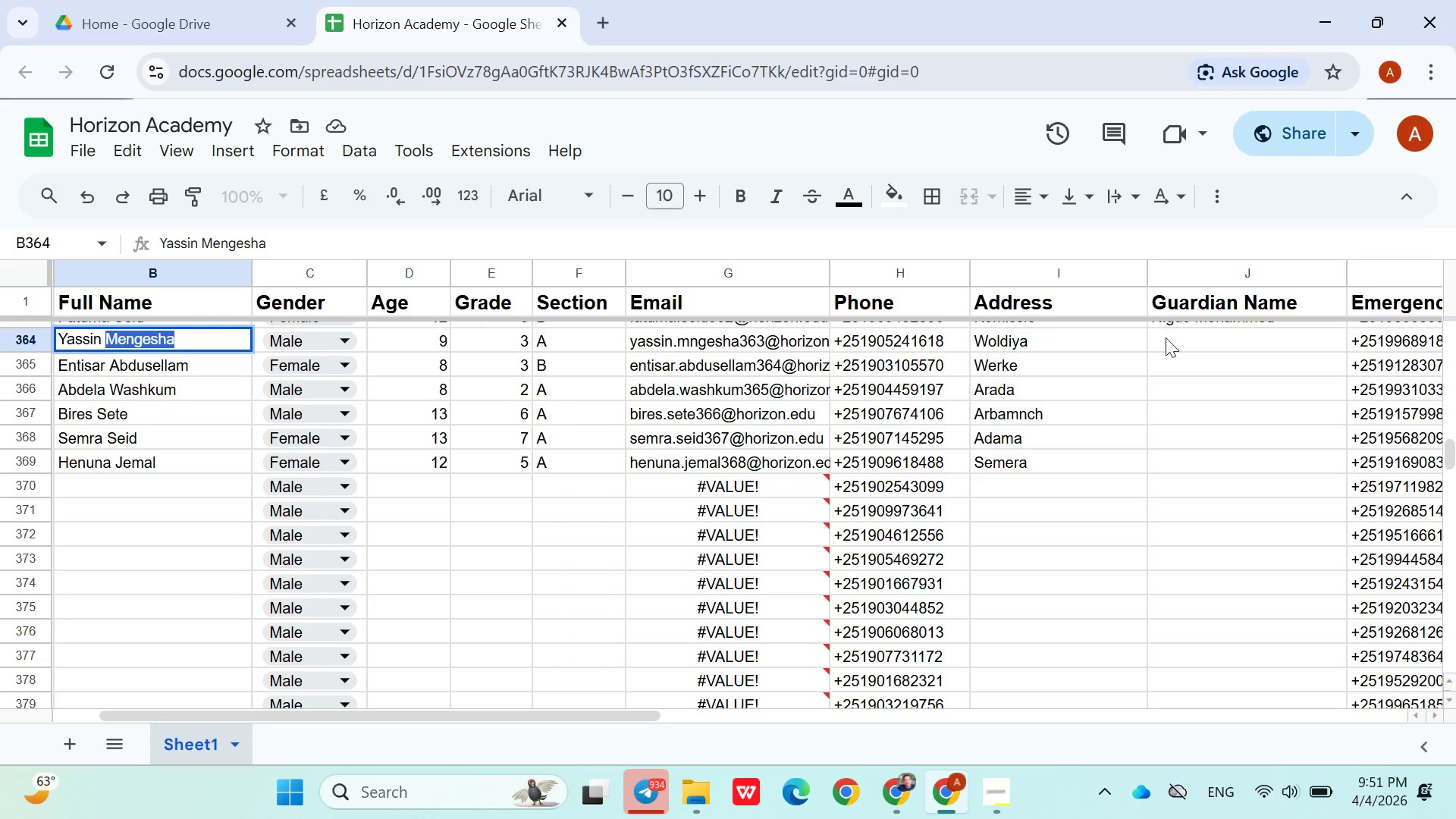 
left_click([1166, 341])
 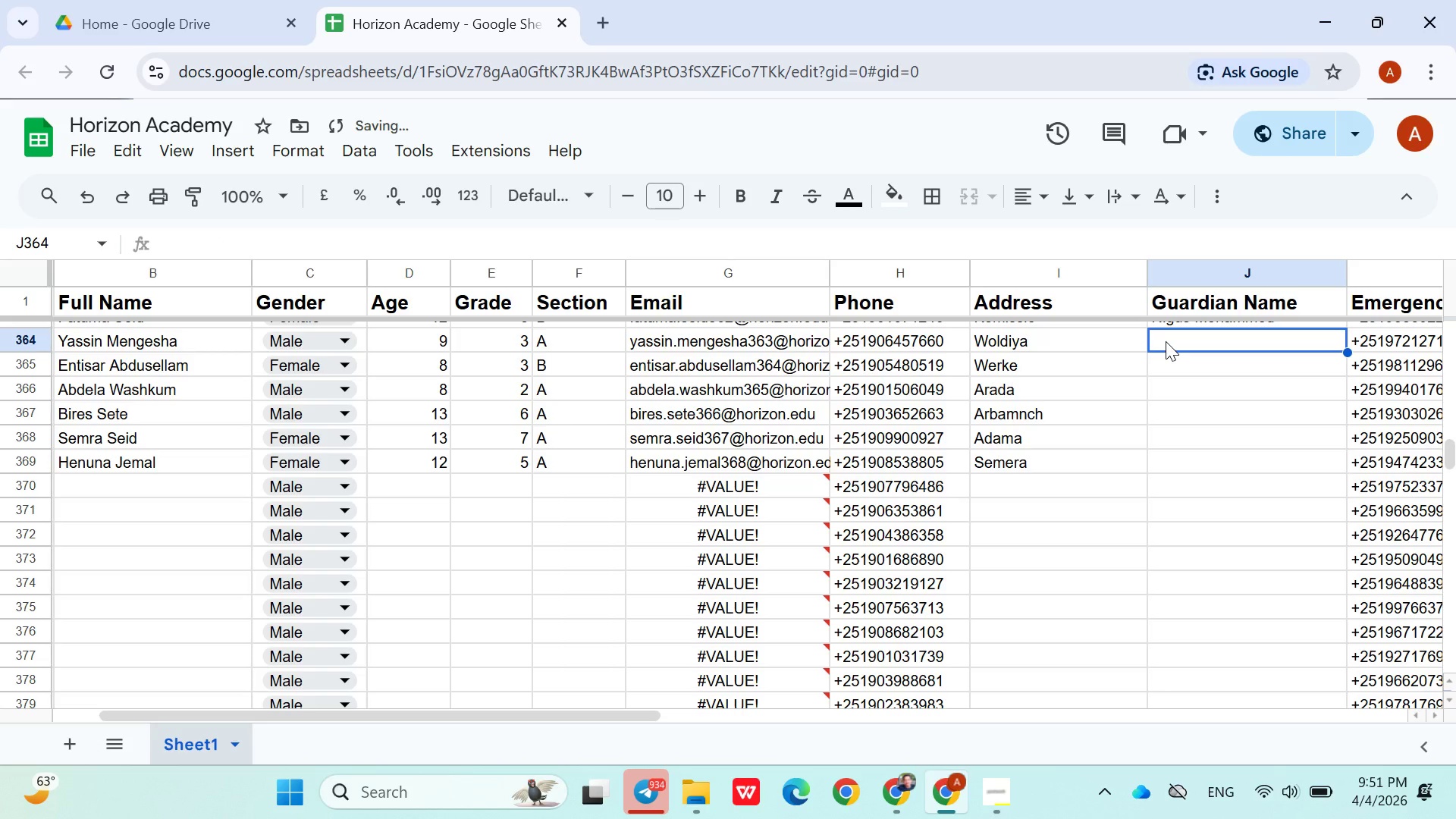 
key(Control+V)
 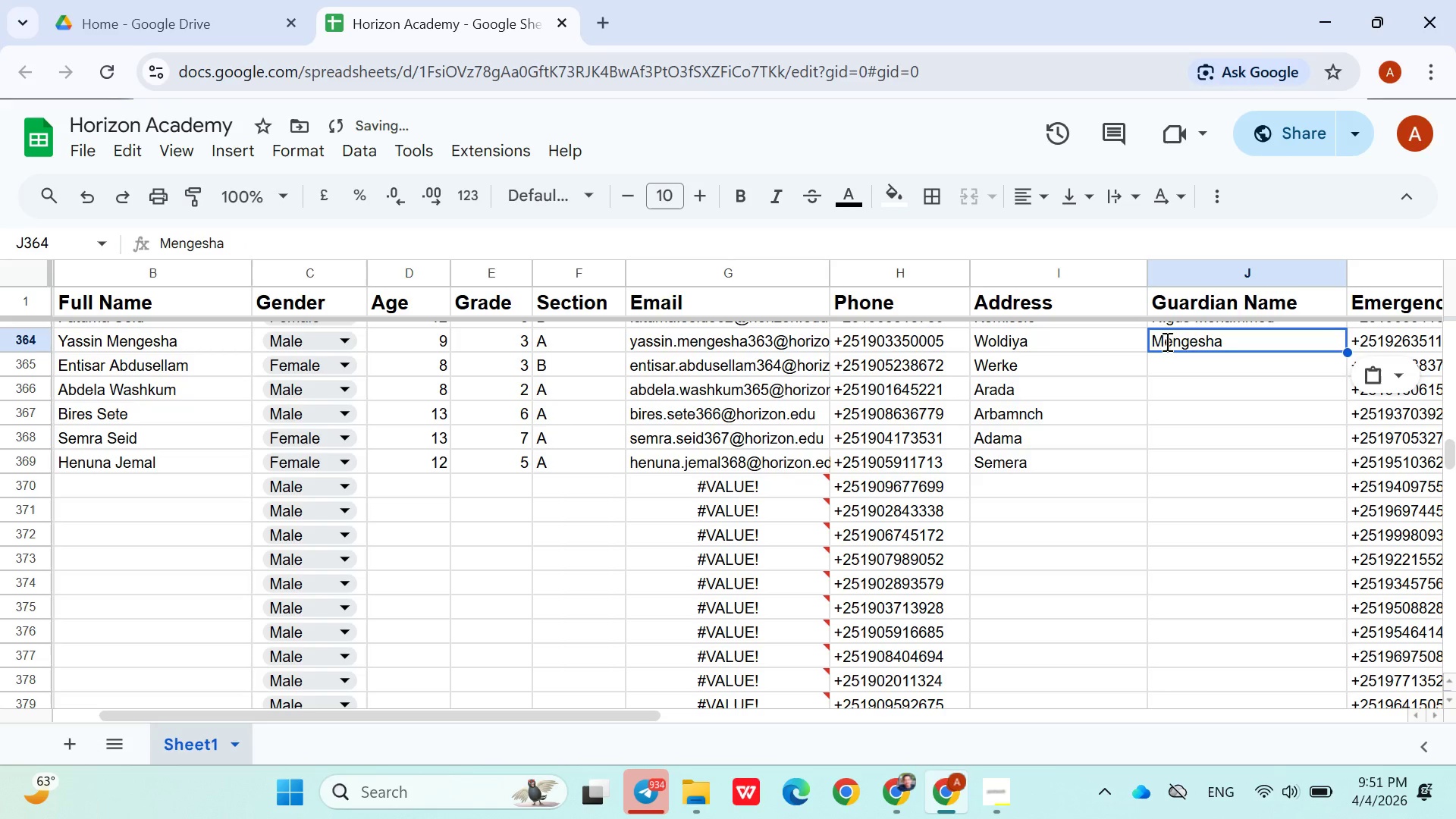 
key(Space)
 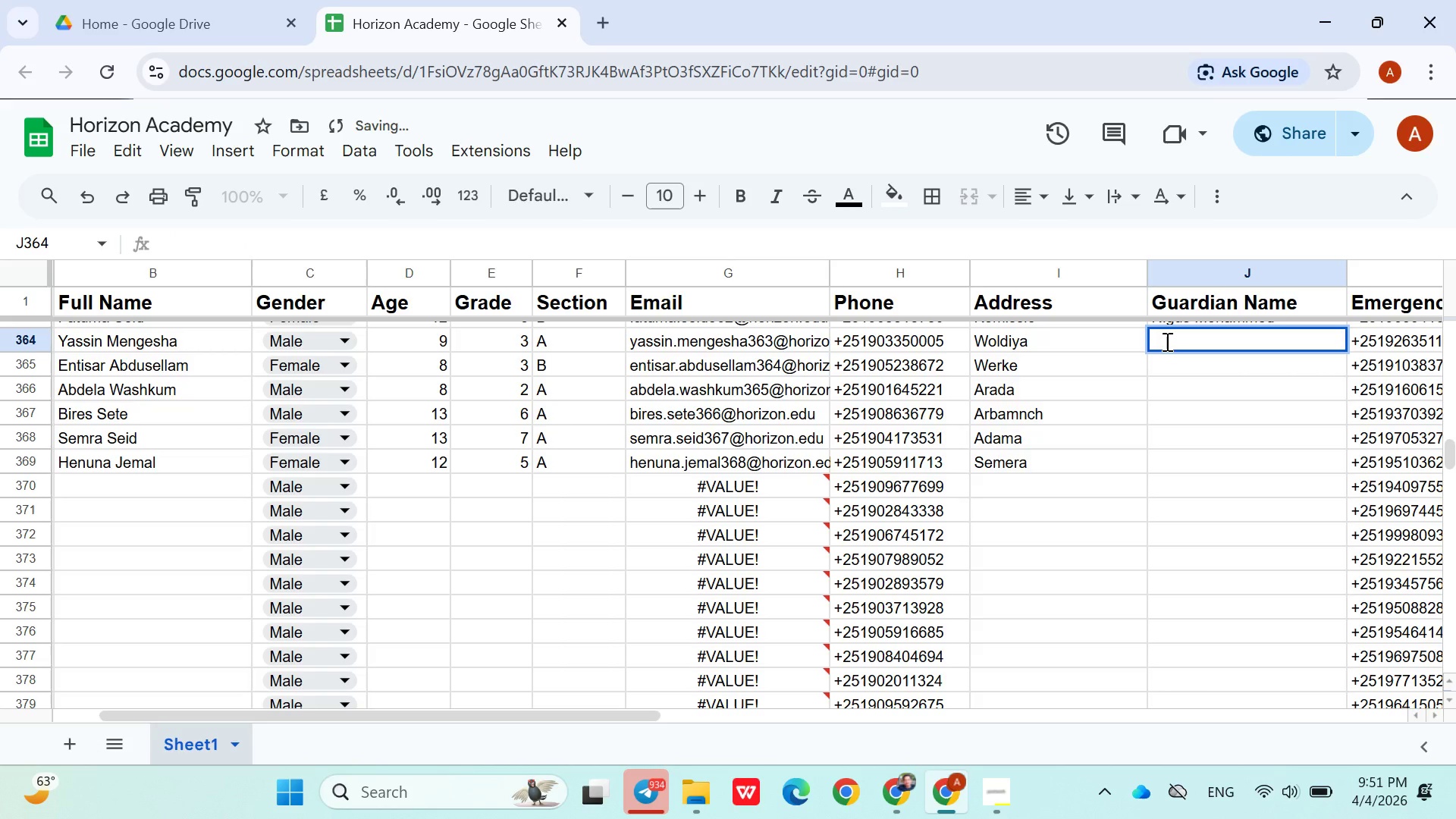 
key(Control+V)
 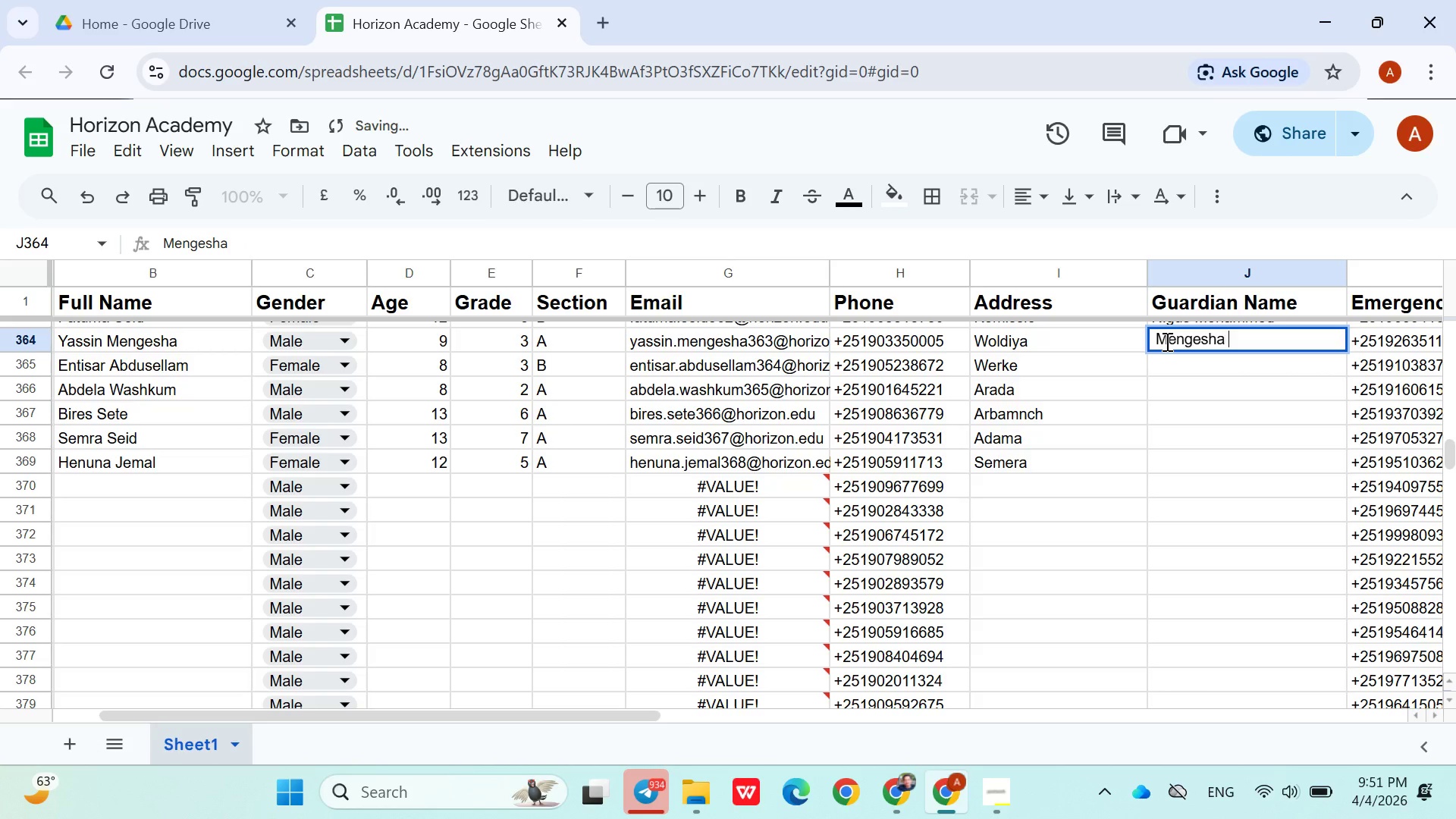 
type( Syum)
 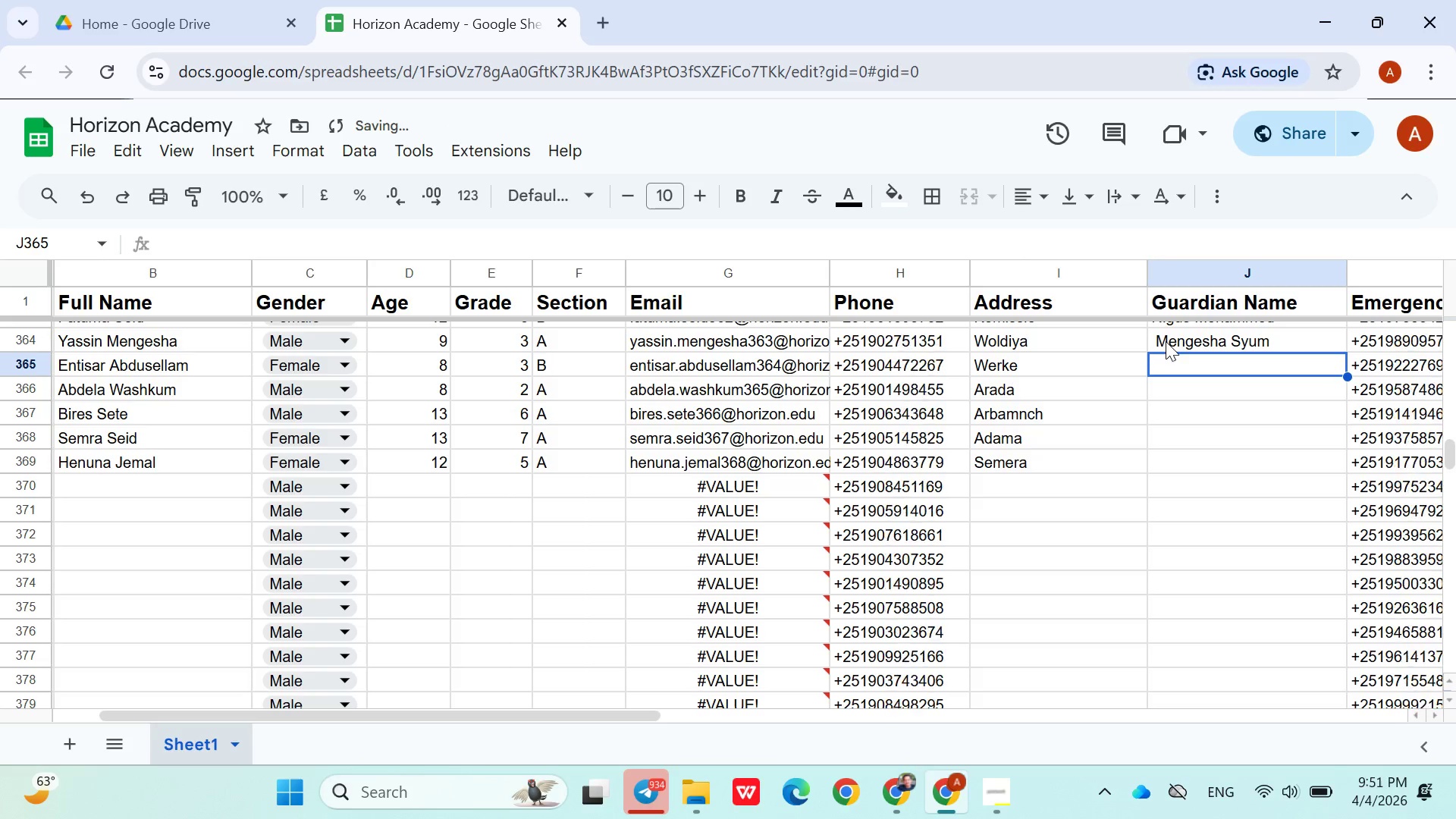 
 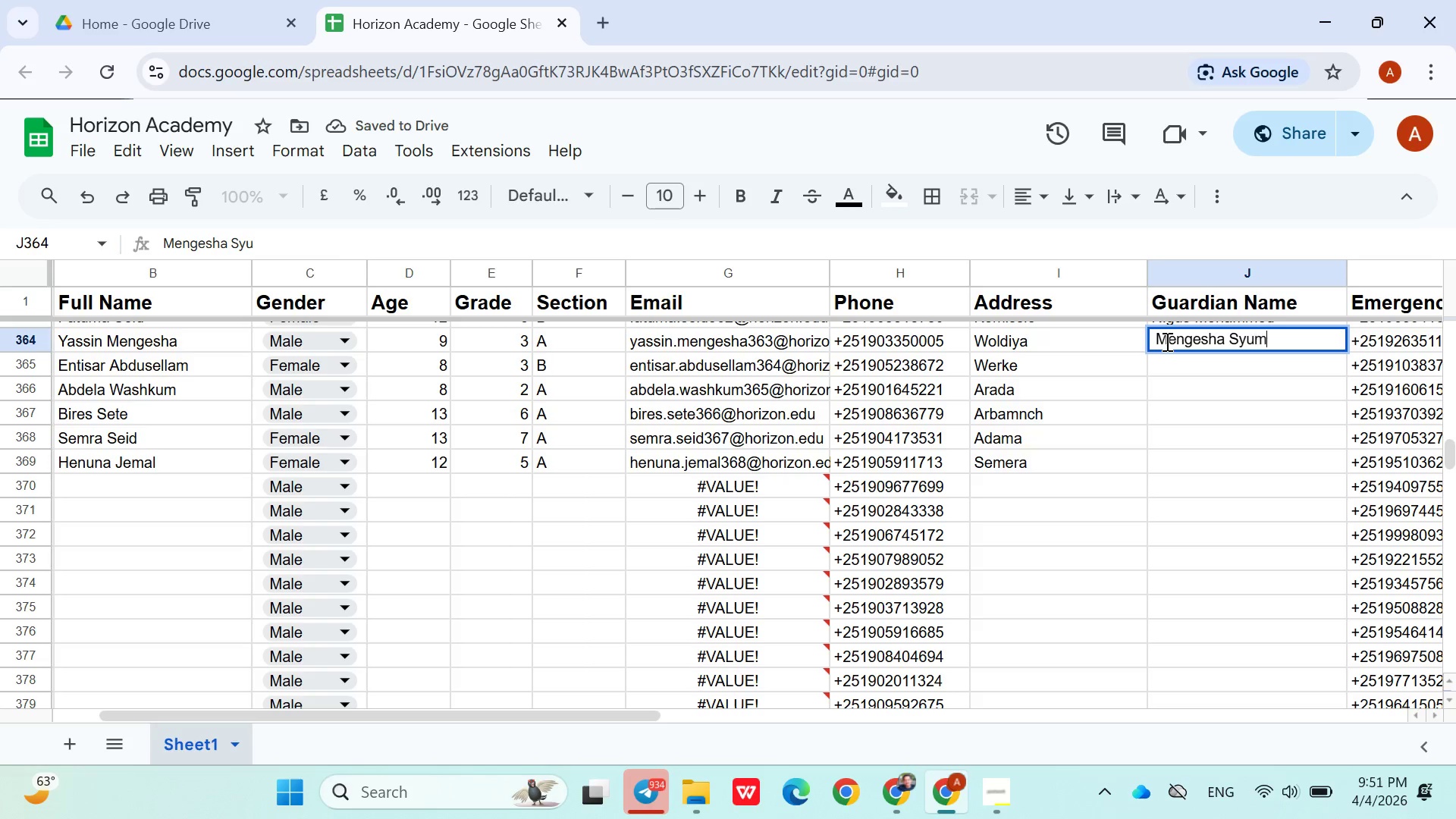 
key(ArrowDown)
 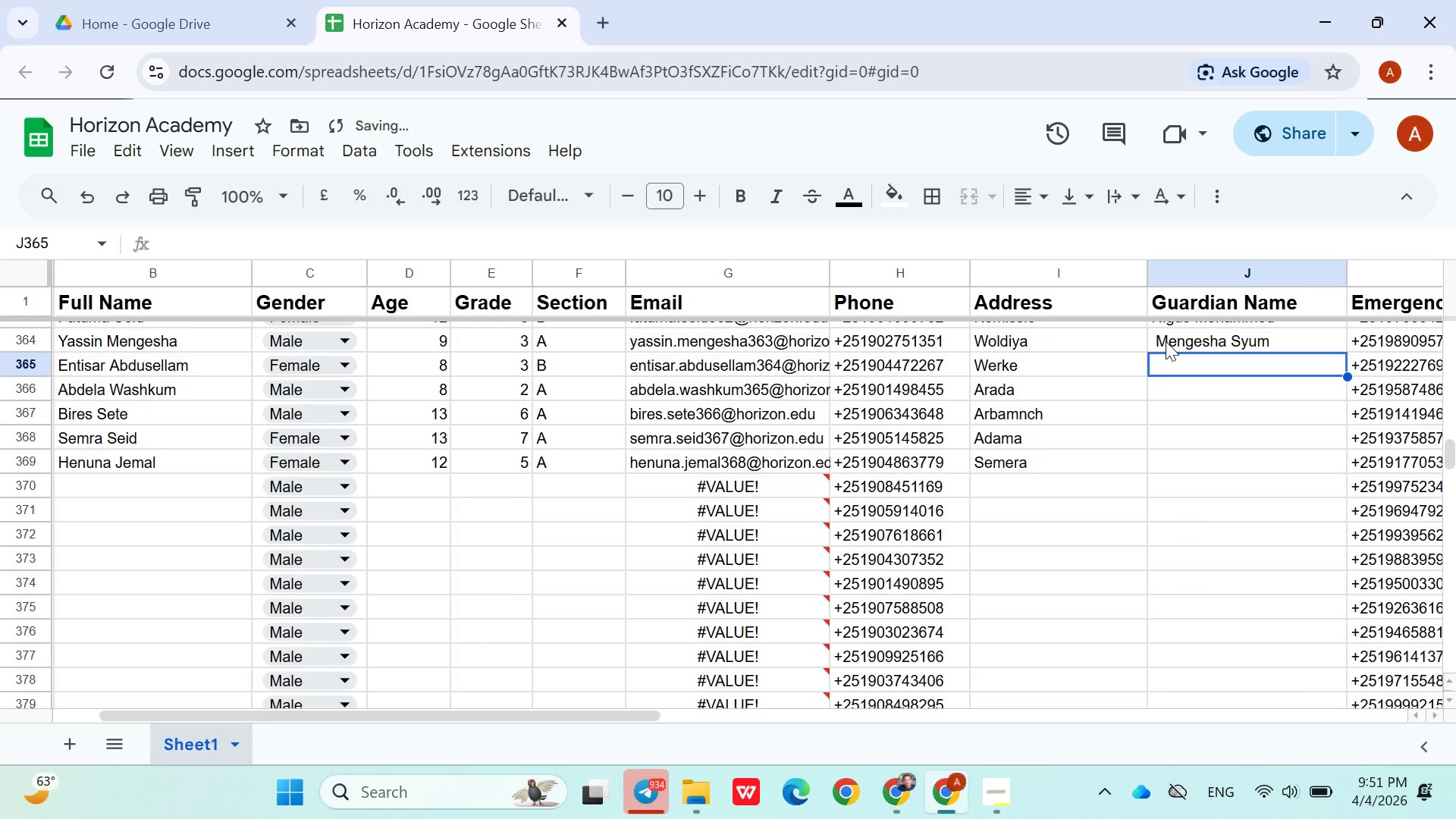 
type(Abduselm Hussen)
 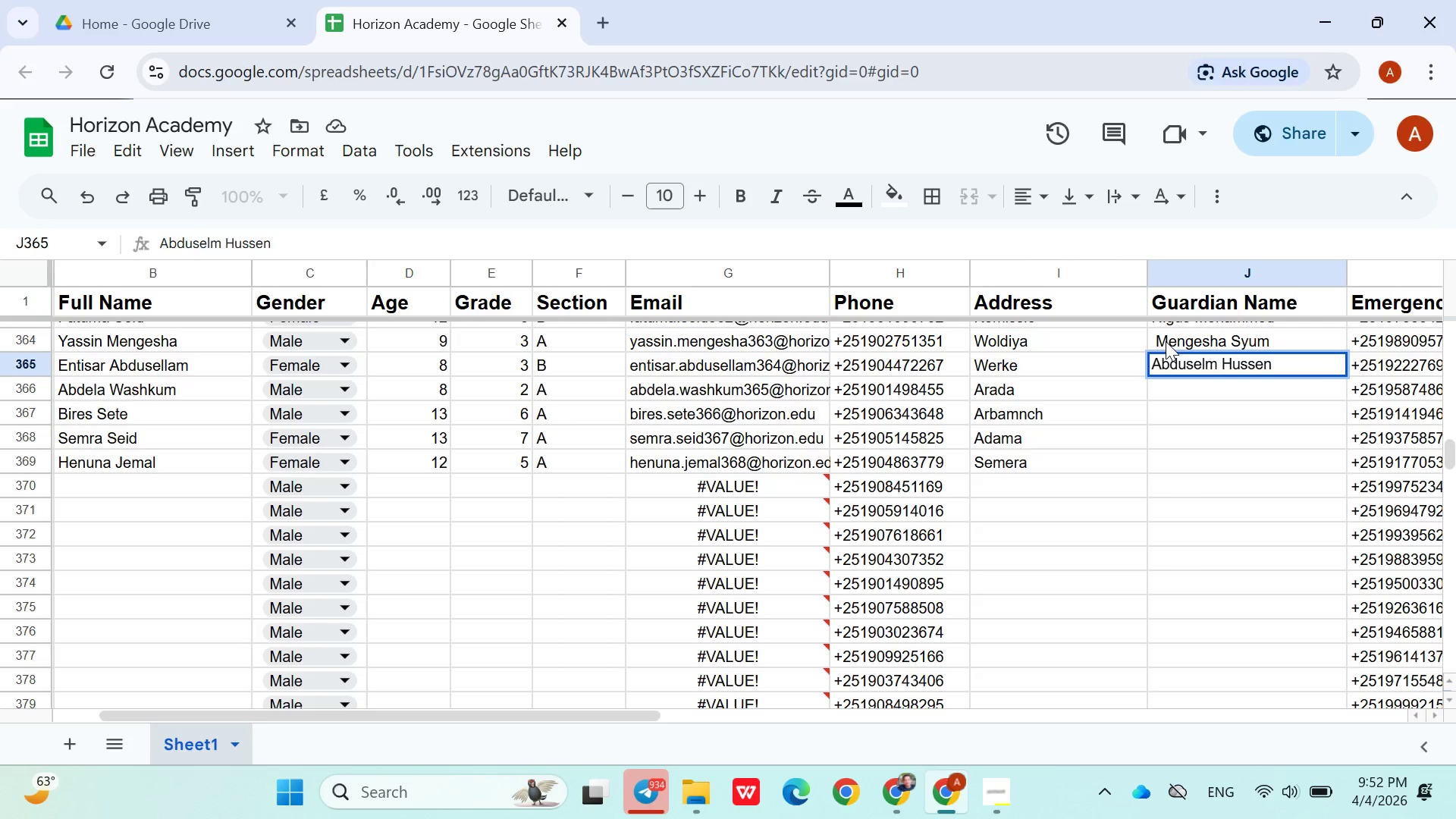 
key(ArrowDown)
 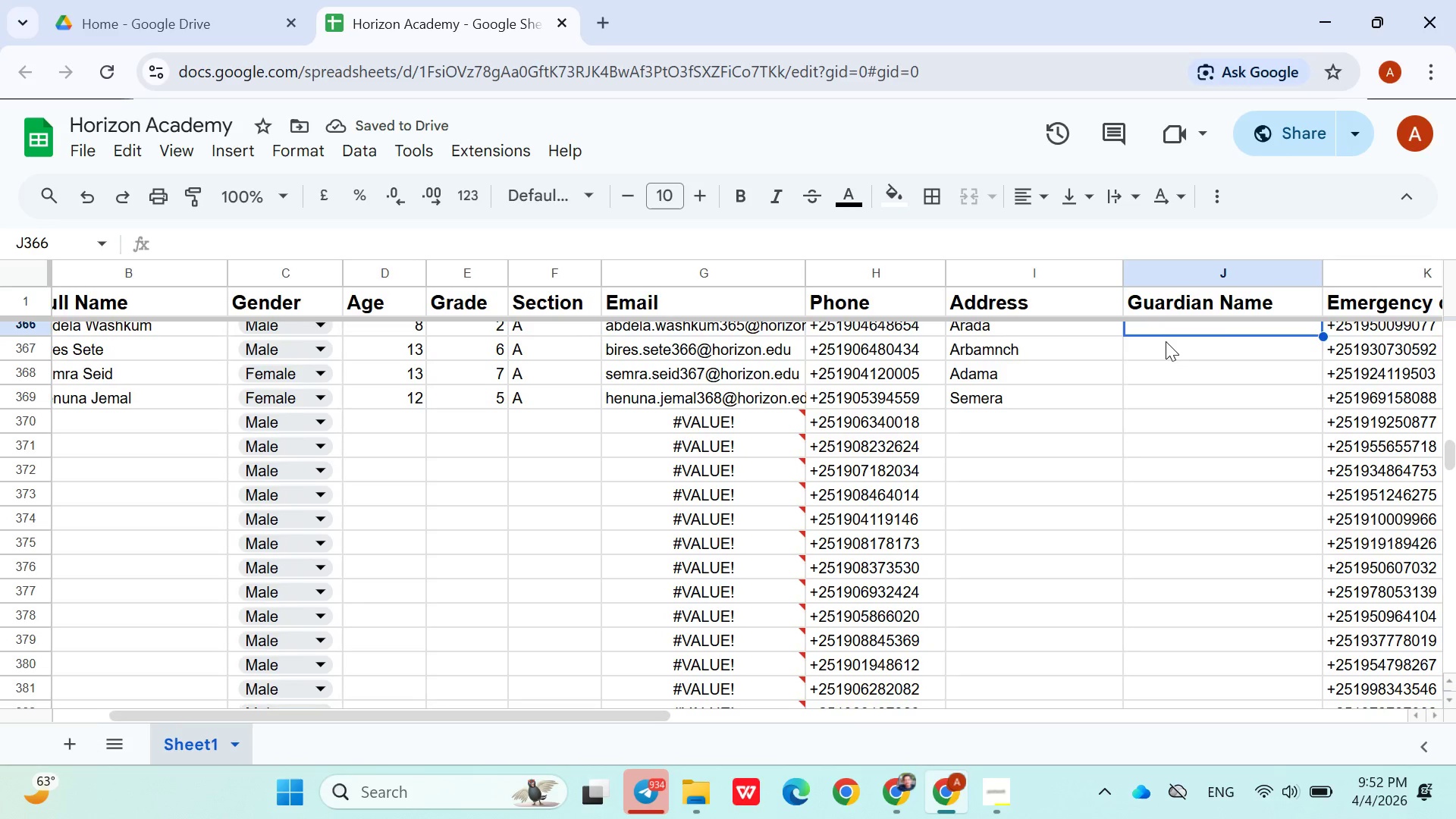 
wait(10.28)
 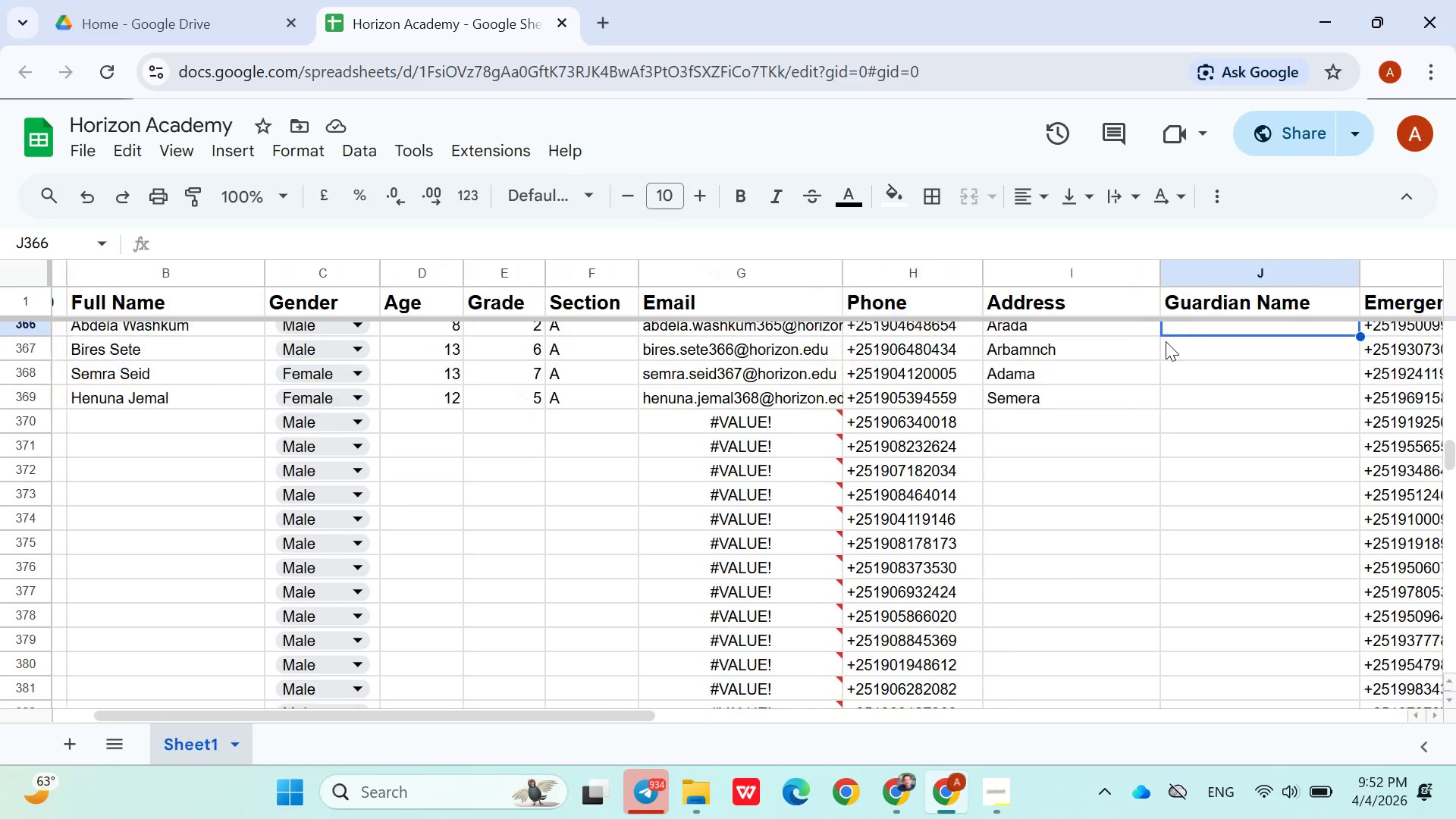 
type(Washkum Atikam)
 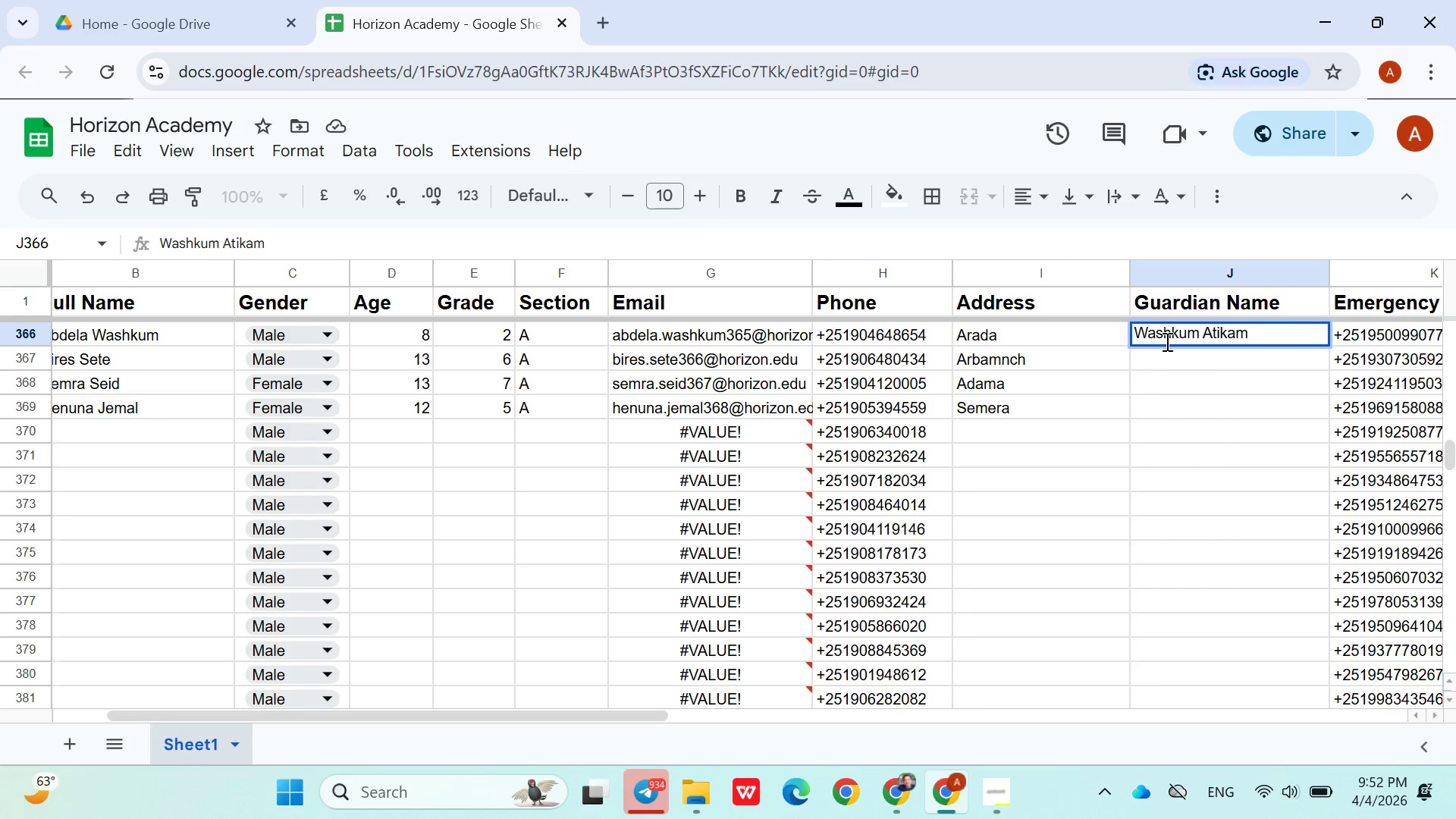 
key(ArrowDown)
 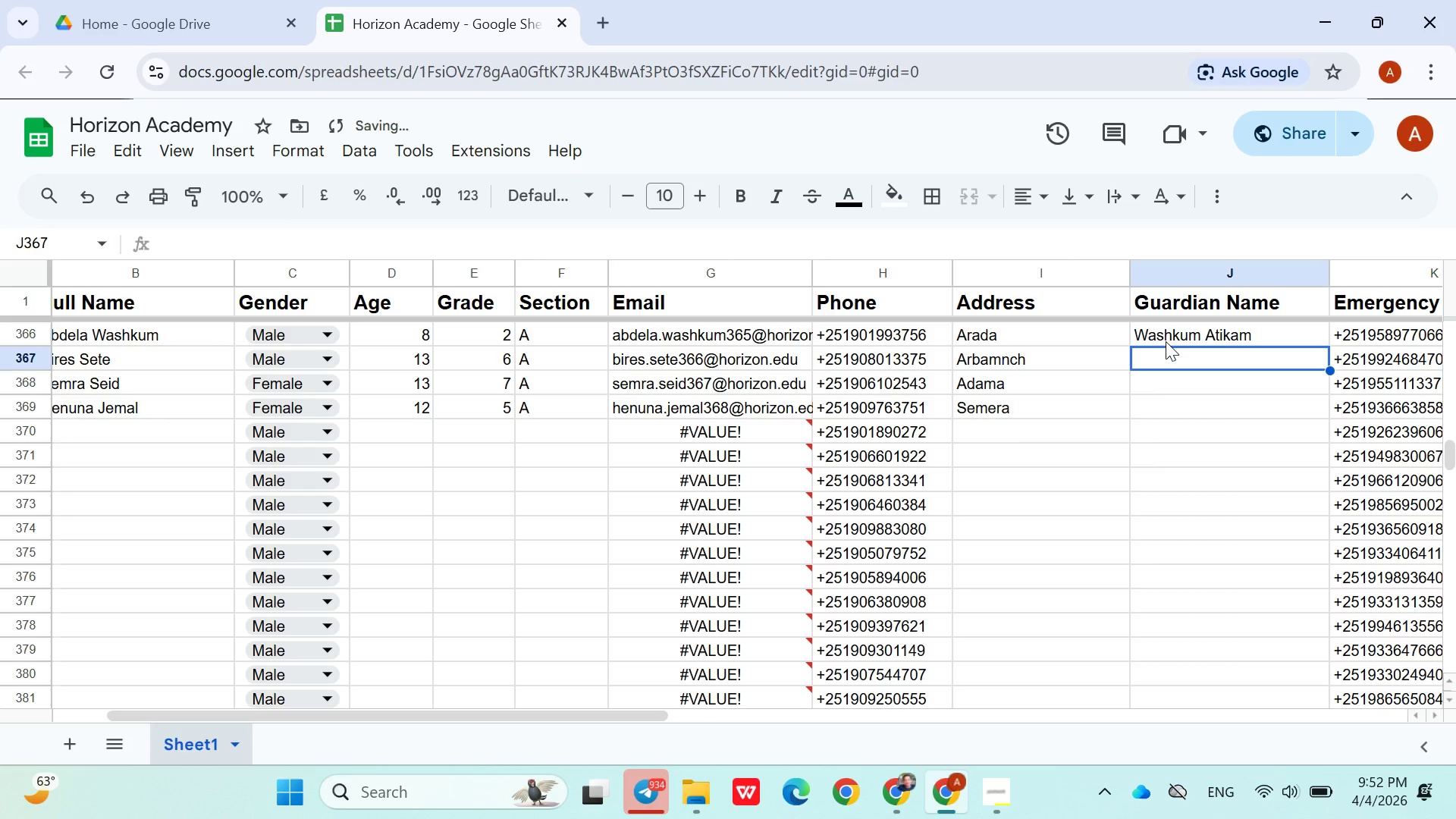 
type(Sete )
 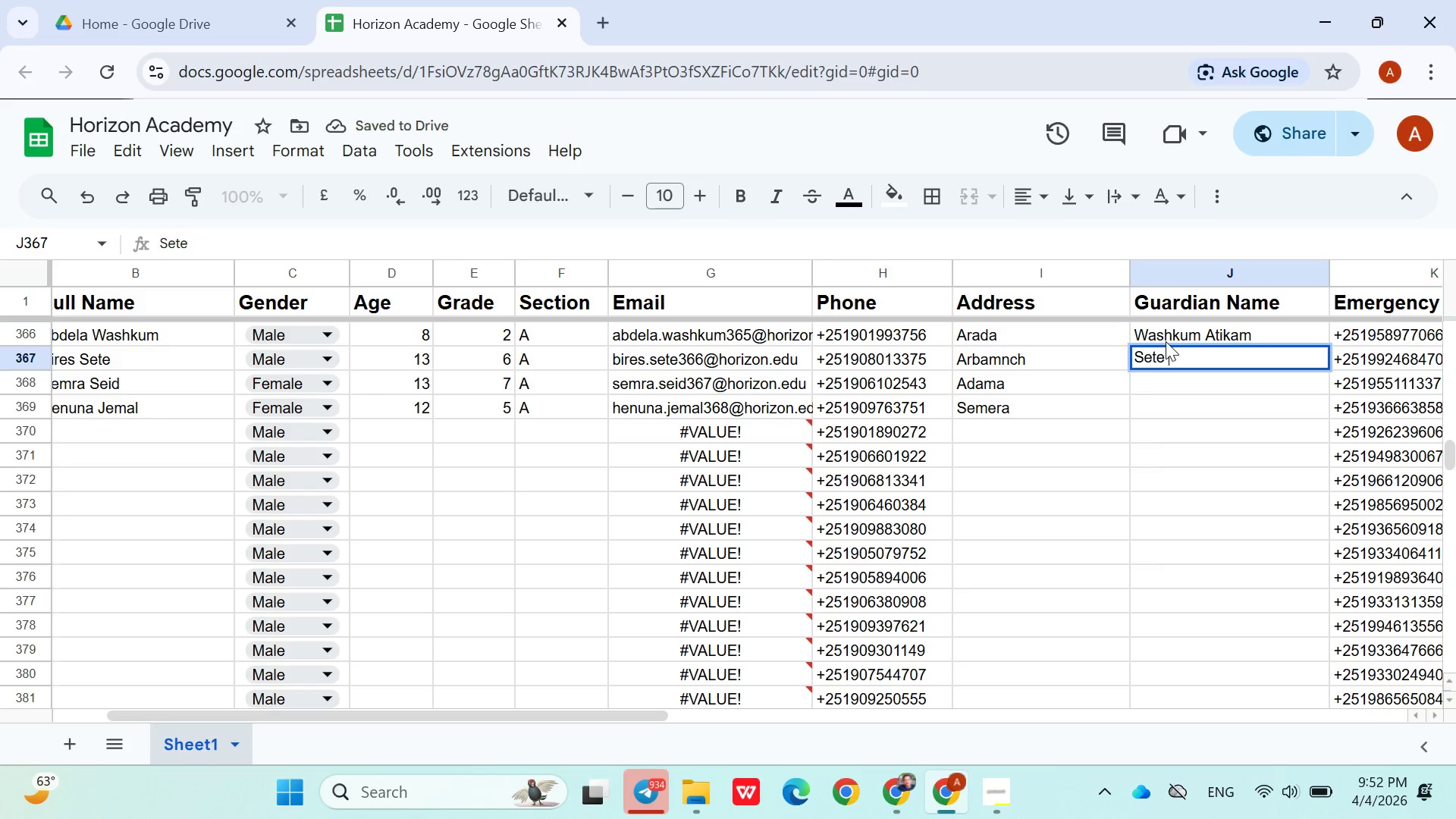 
hold_key(key=ShiftLeft, duration=1.52)
 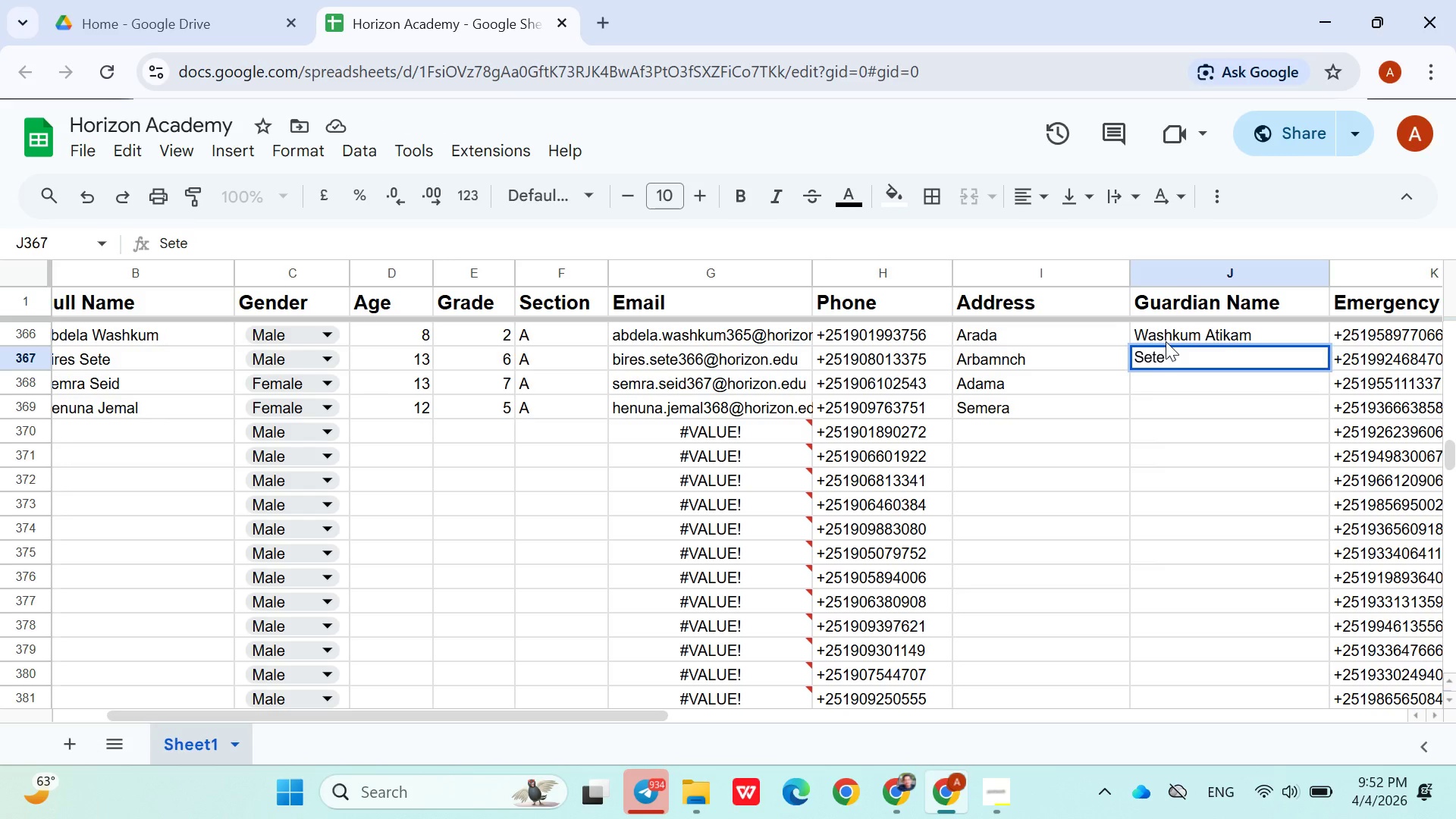 
hold_key(key=ShiftLeft, duration=1.5)
 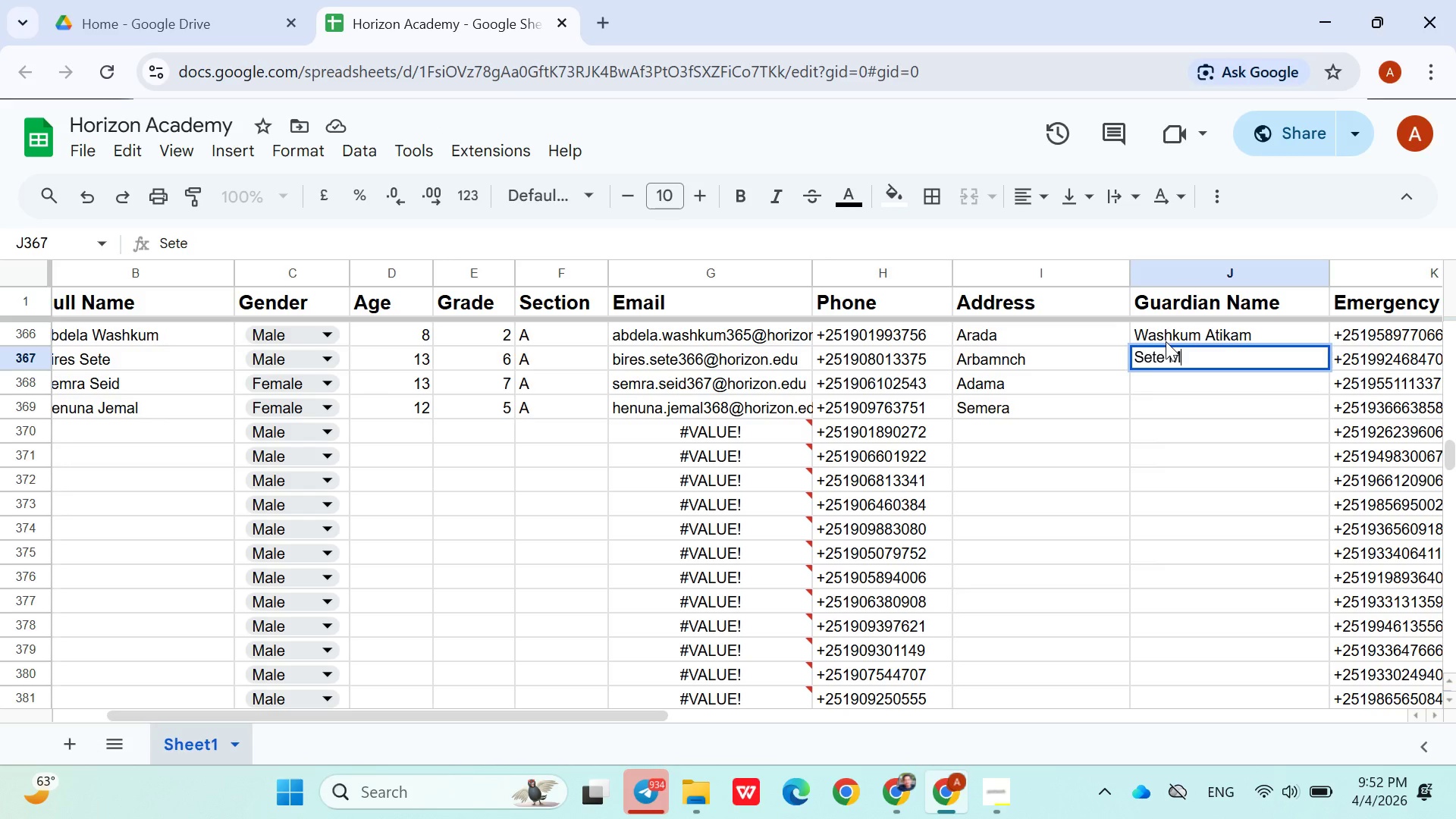 
type(Melkamu)
 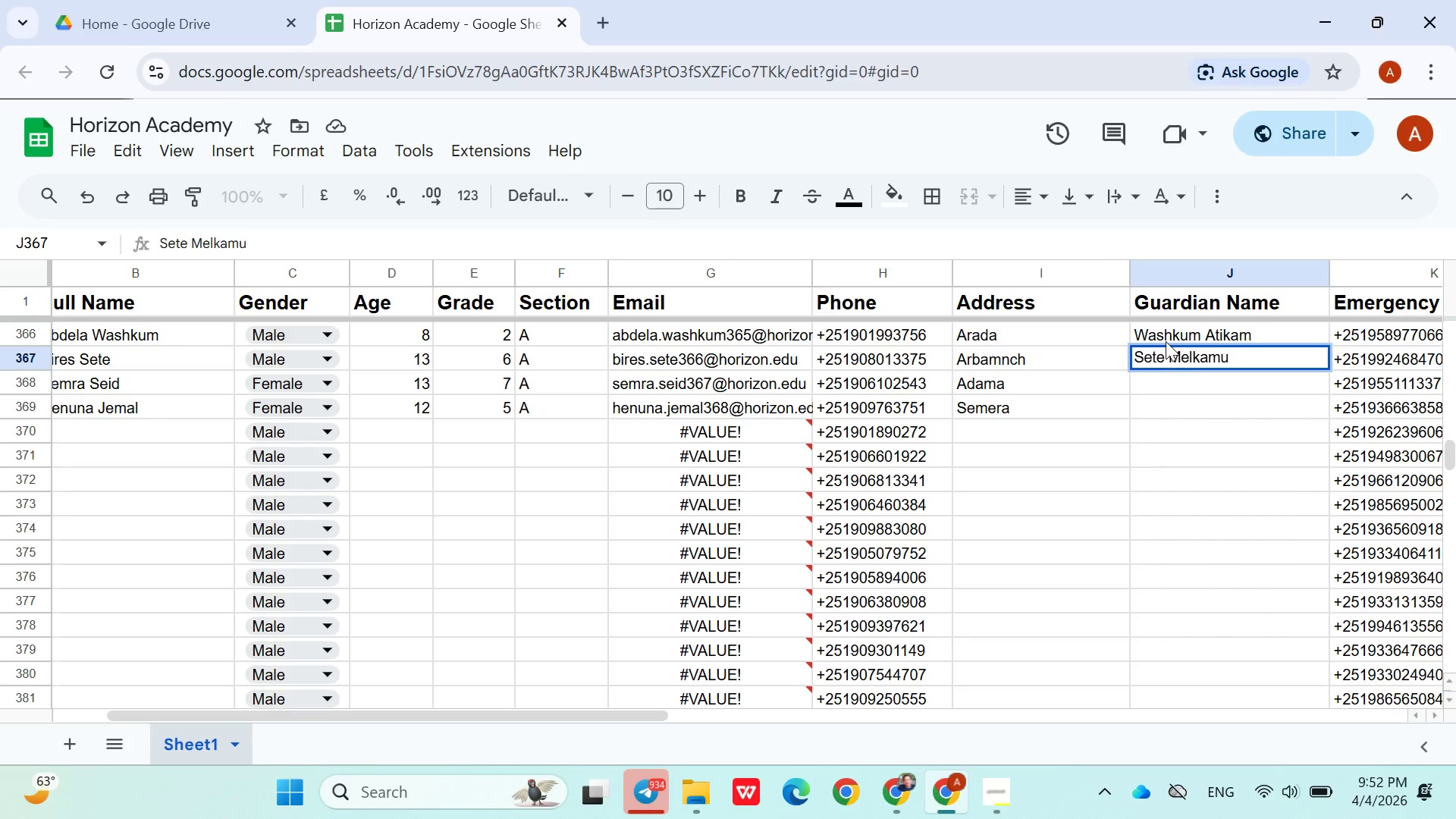 
key(ArrowDown)
 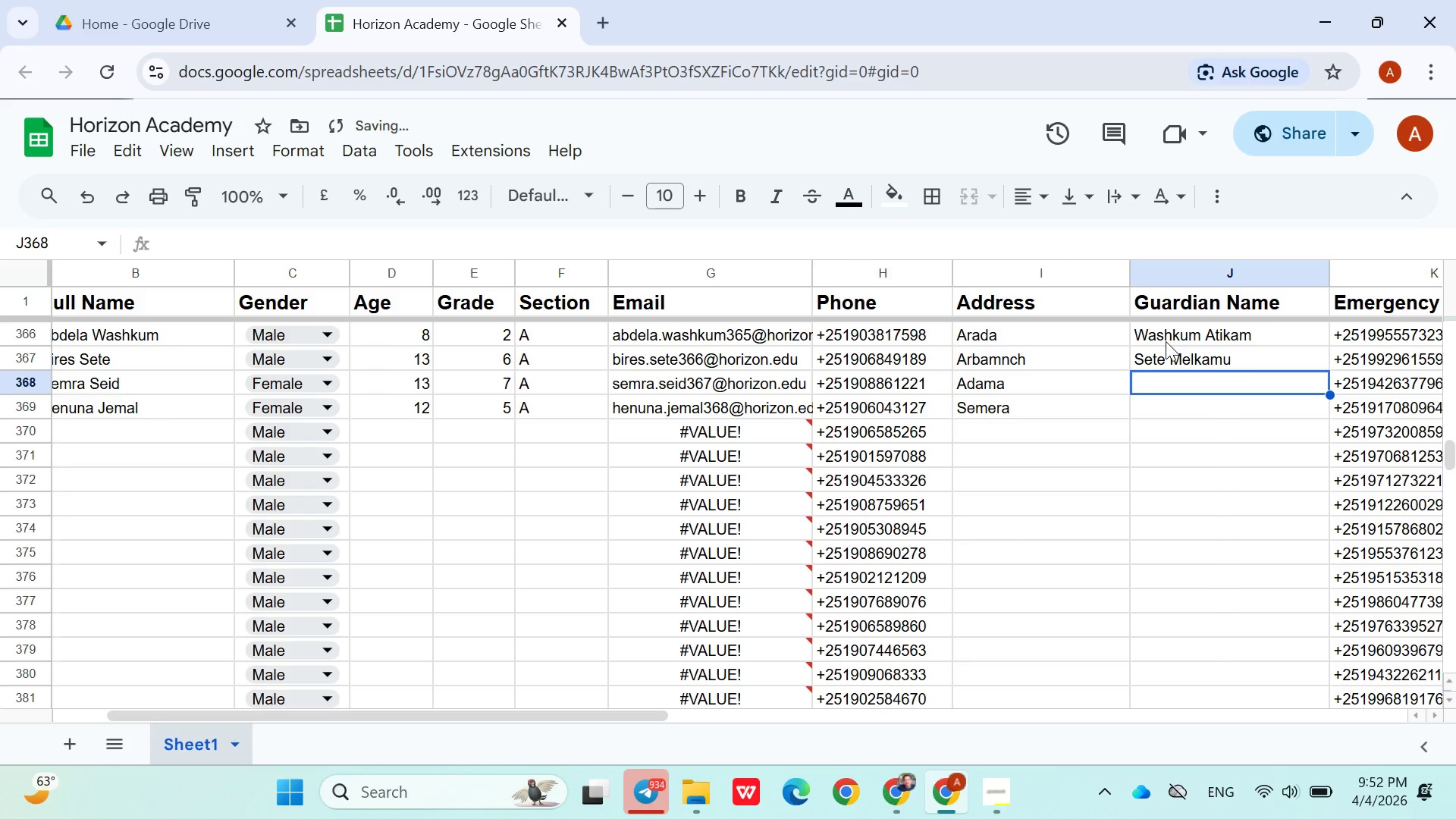 
type(Seid Endris)
 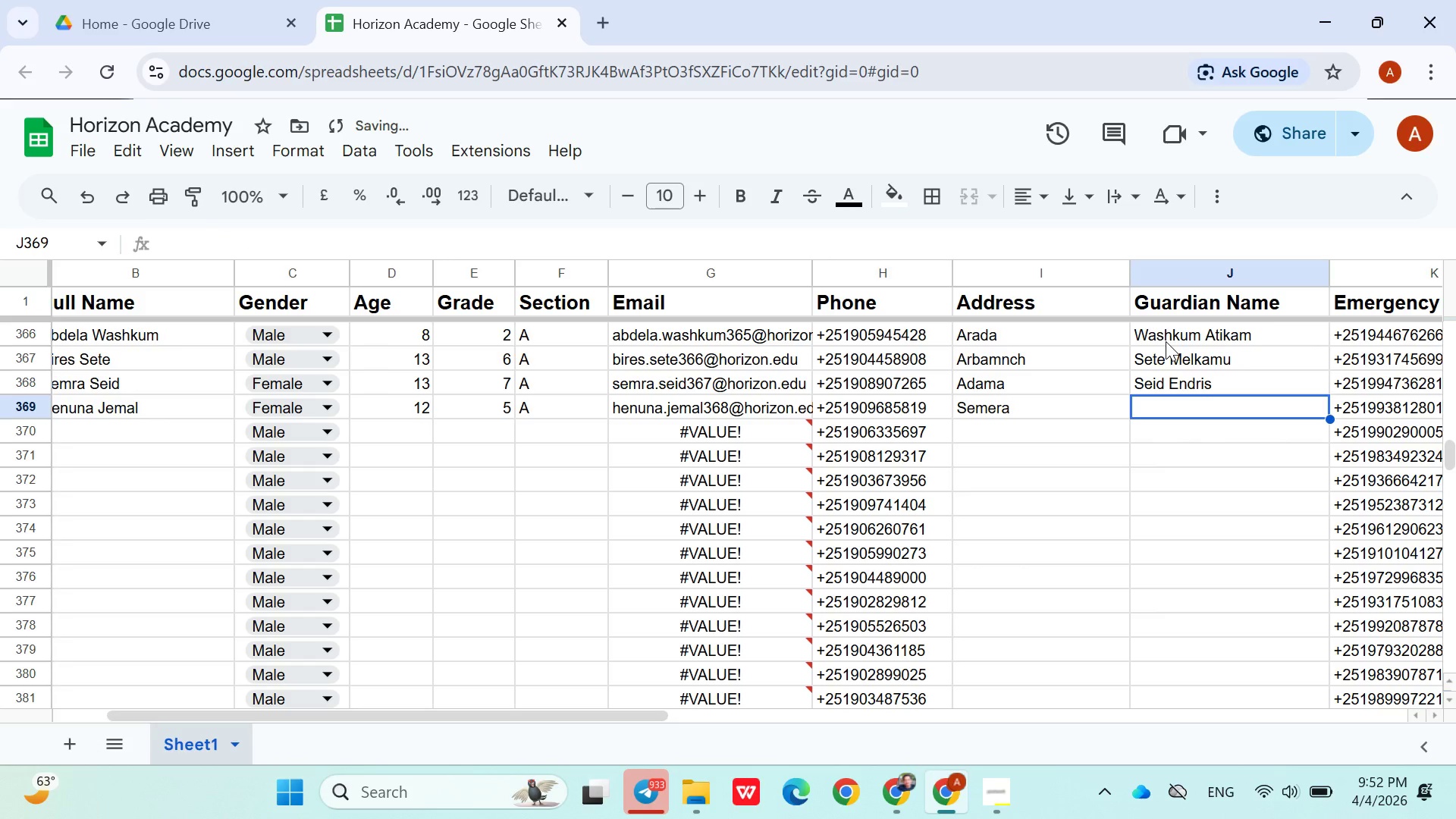 
 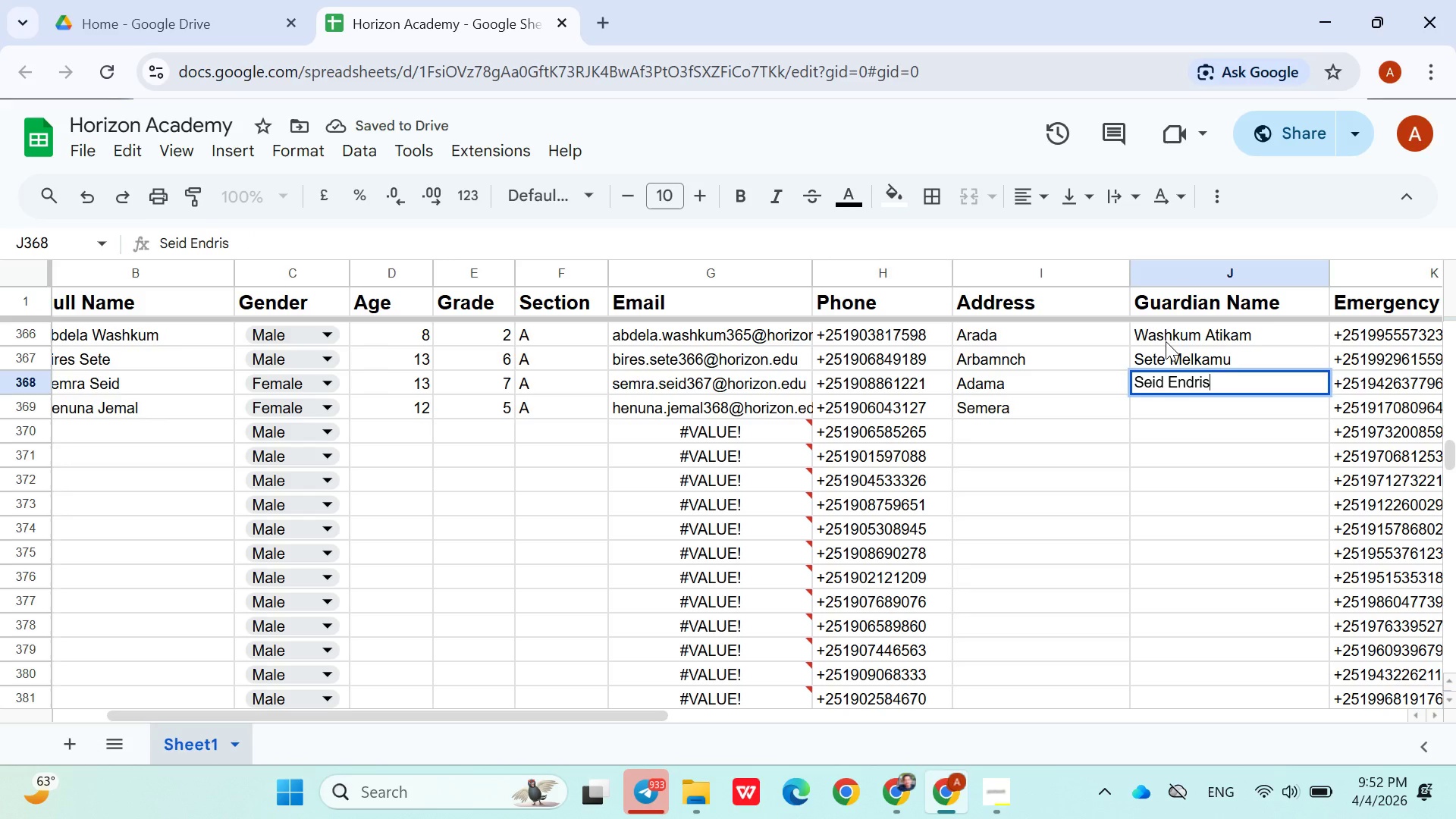 
key(ArrowDown)
 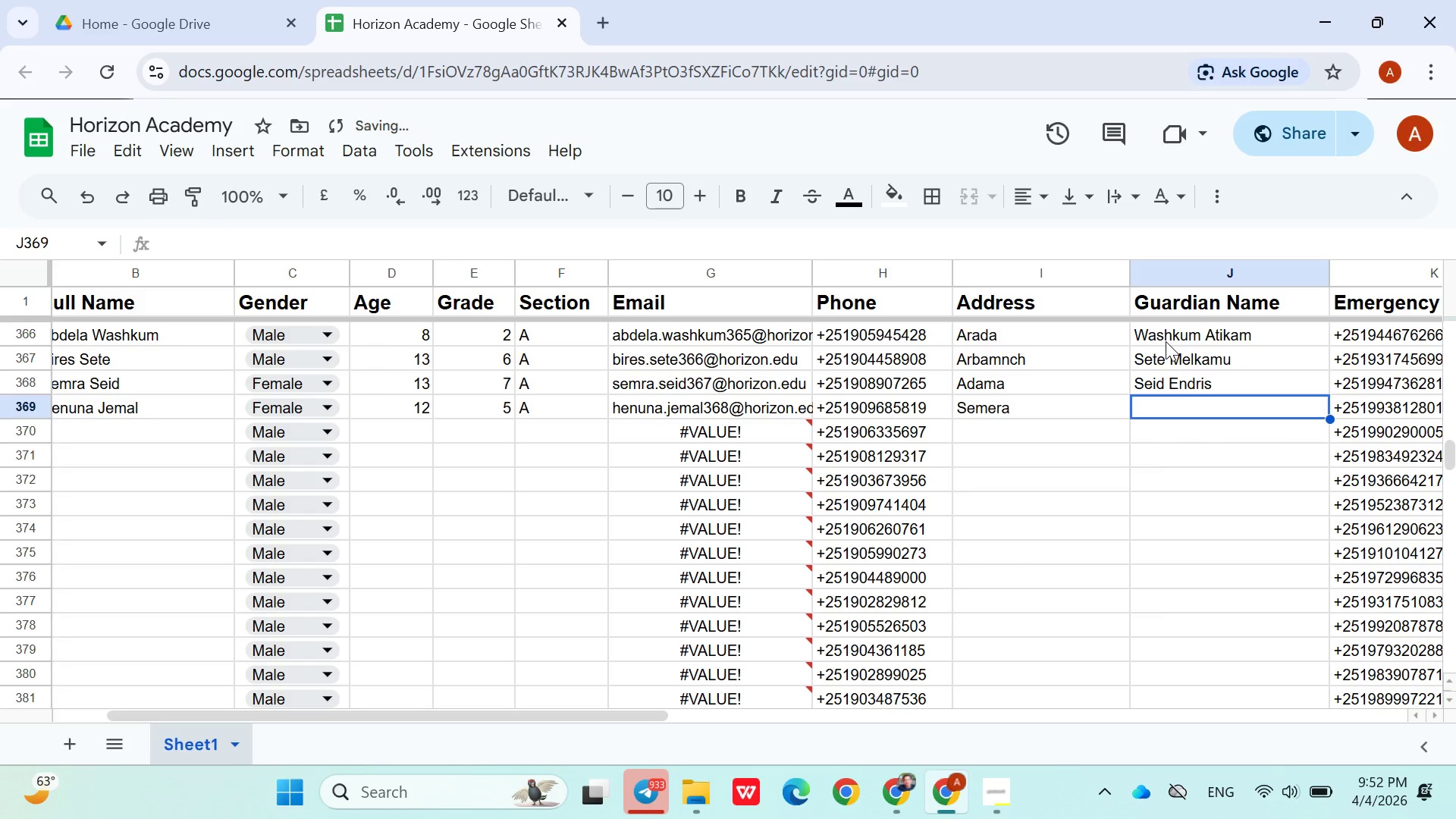 
hold_key(key=ShiftLeft, duration=0.34)
 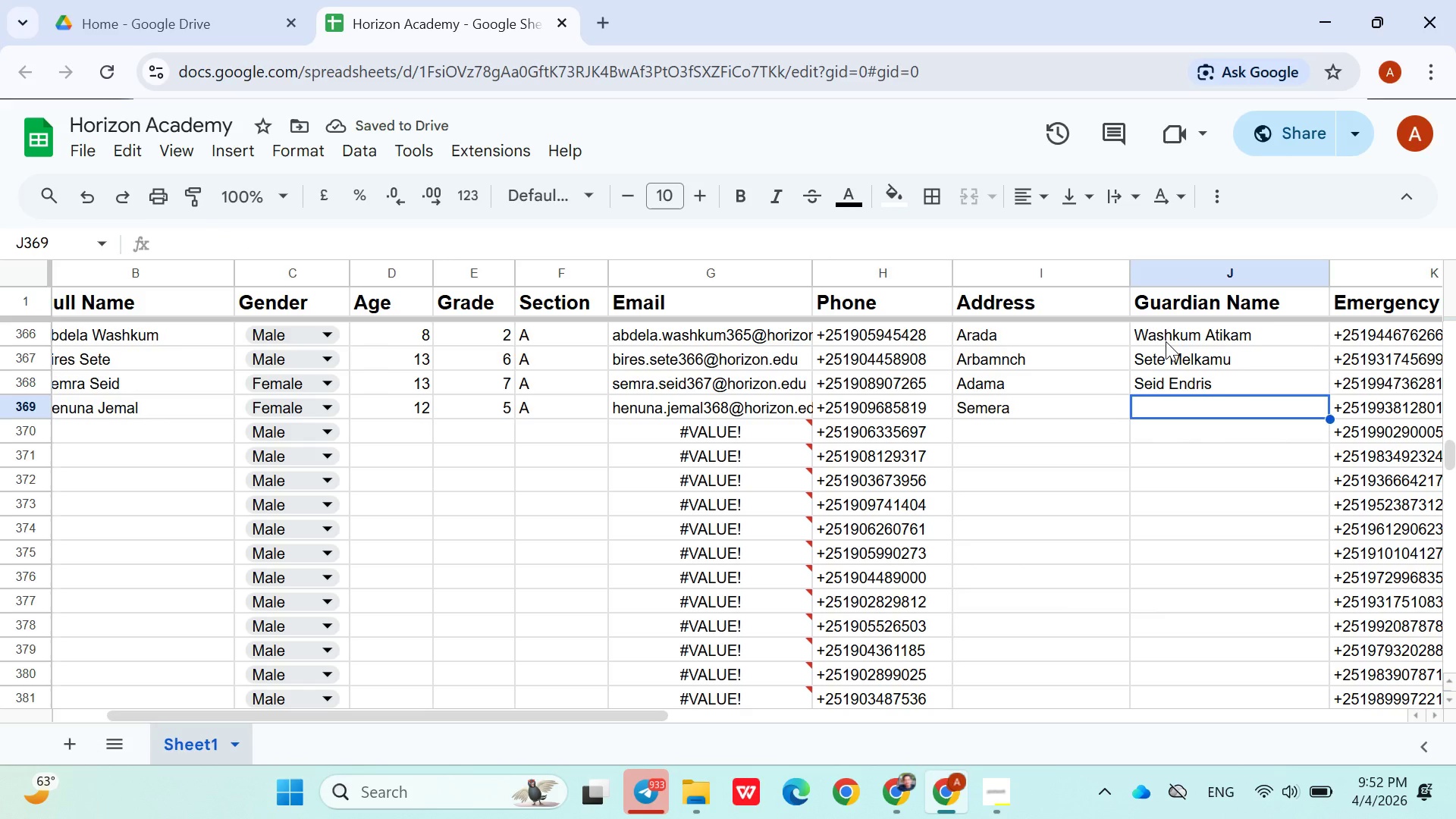 
type(Jemal Mohamme)
 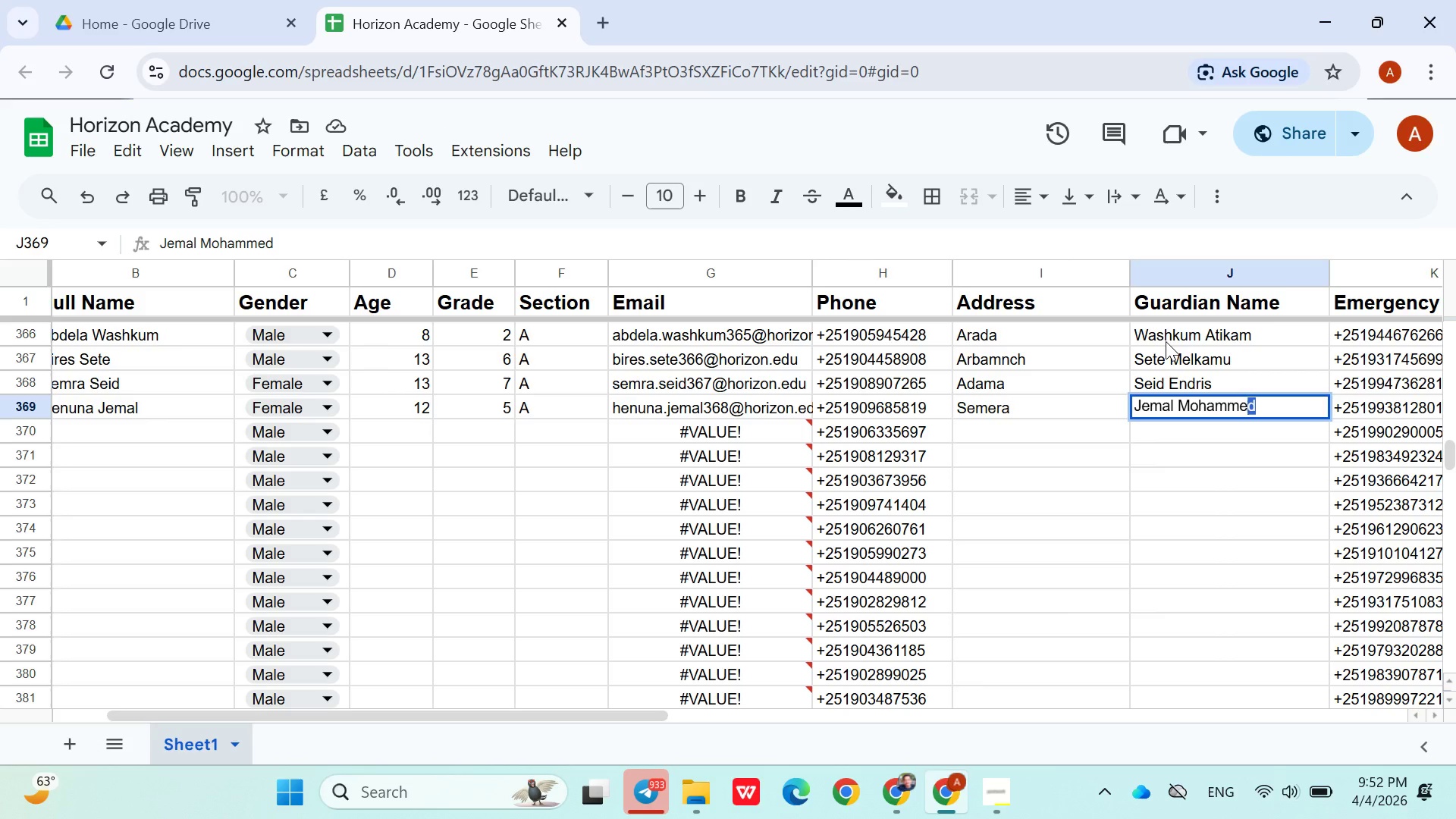 
key(ArrowDown)
 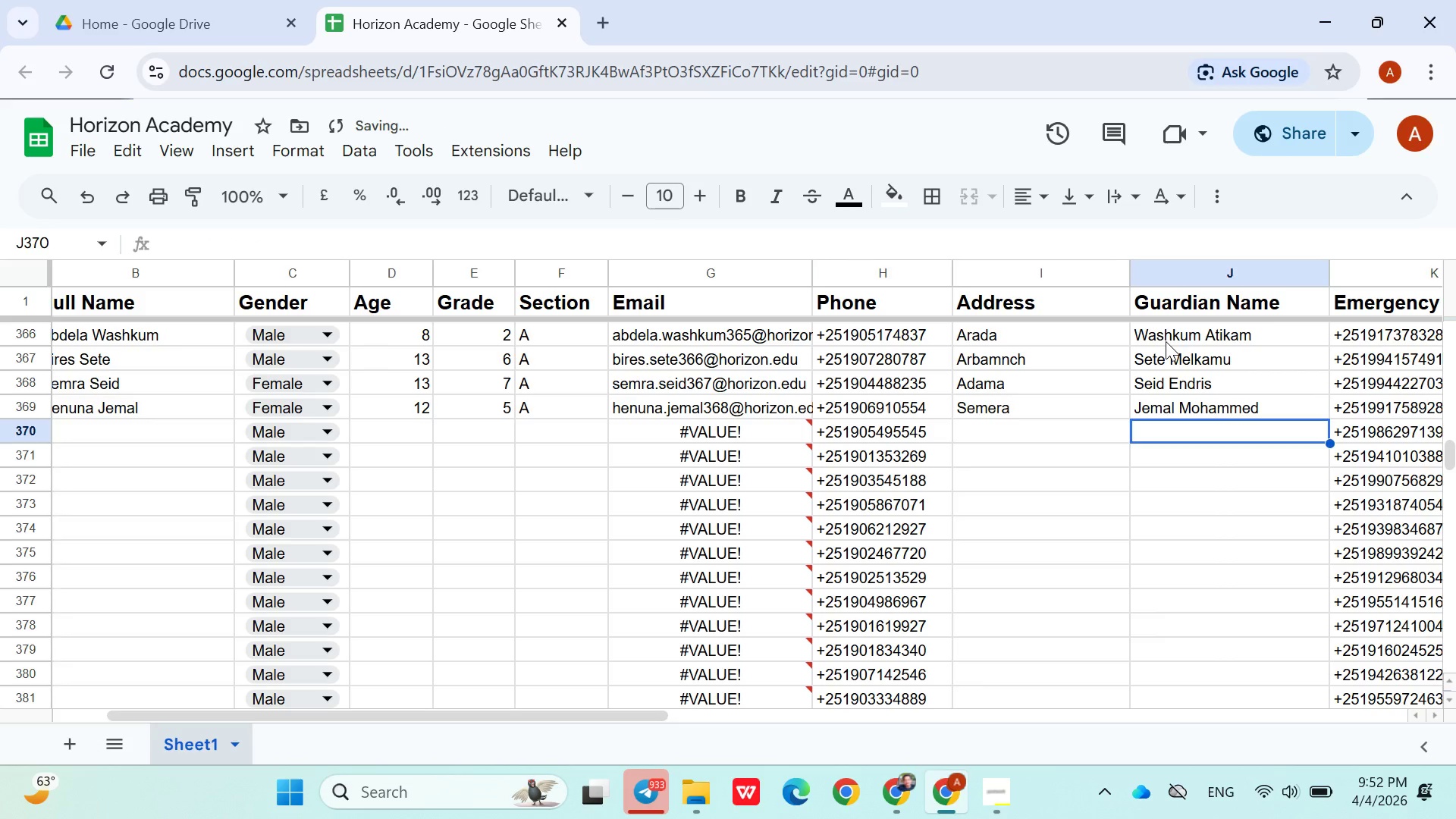 
hold_key(key=ArrowLeft, duration=1.0)
 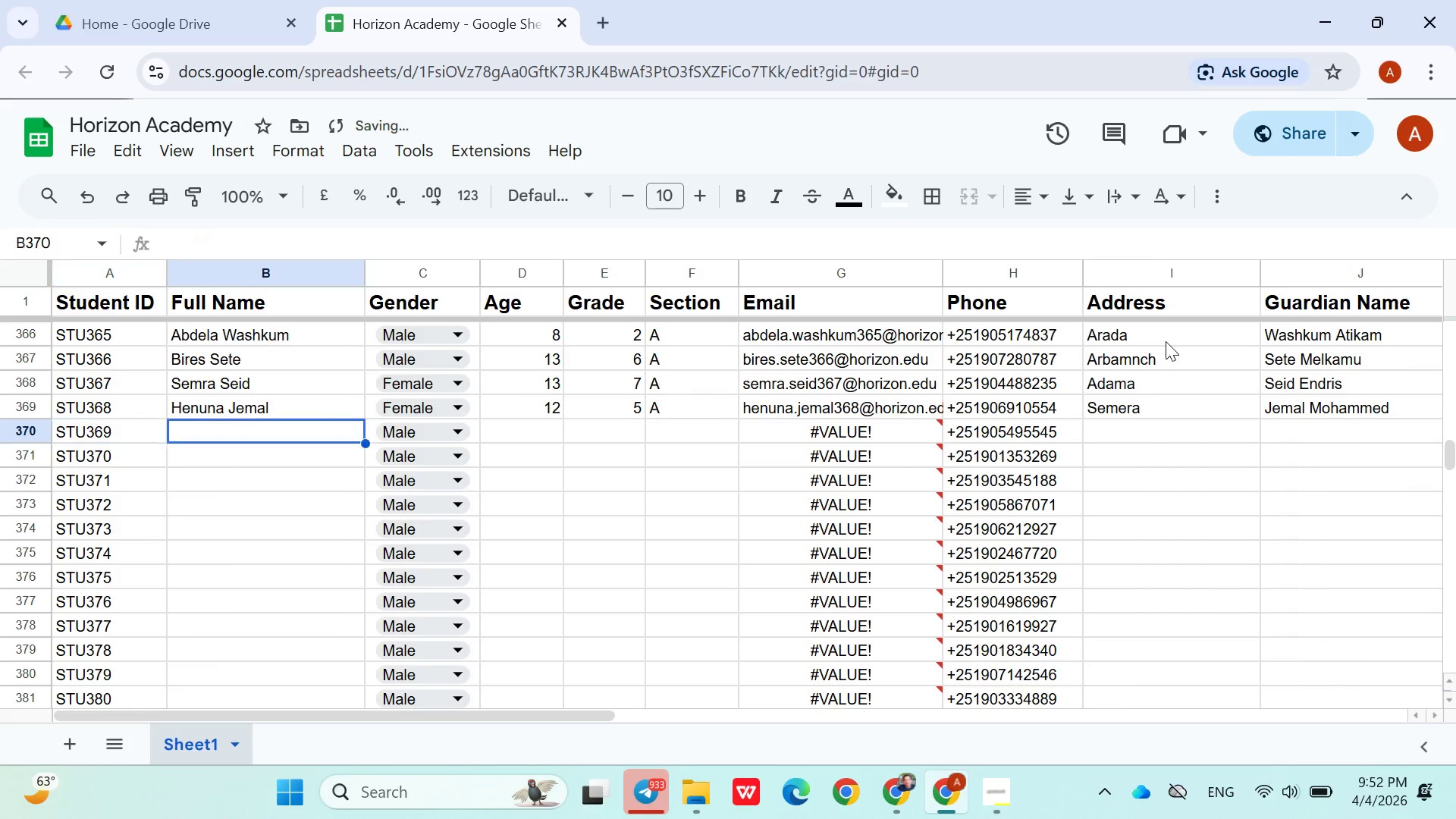 
key(ArrowRight)
 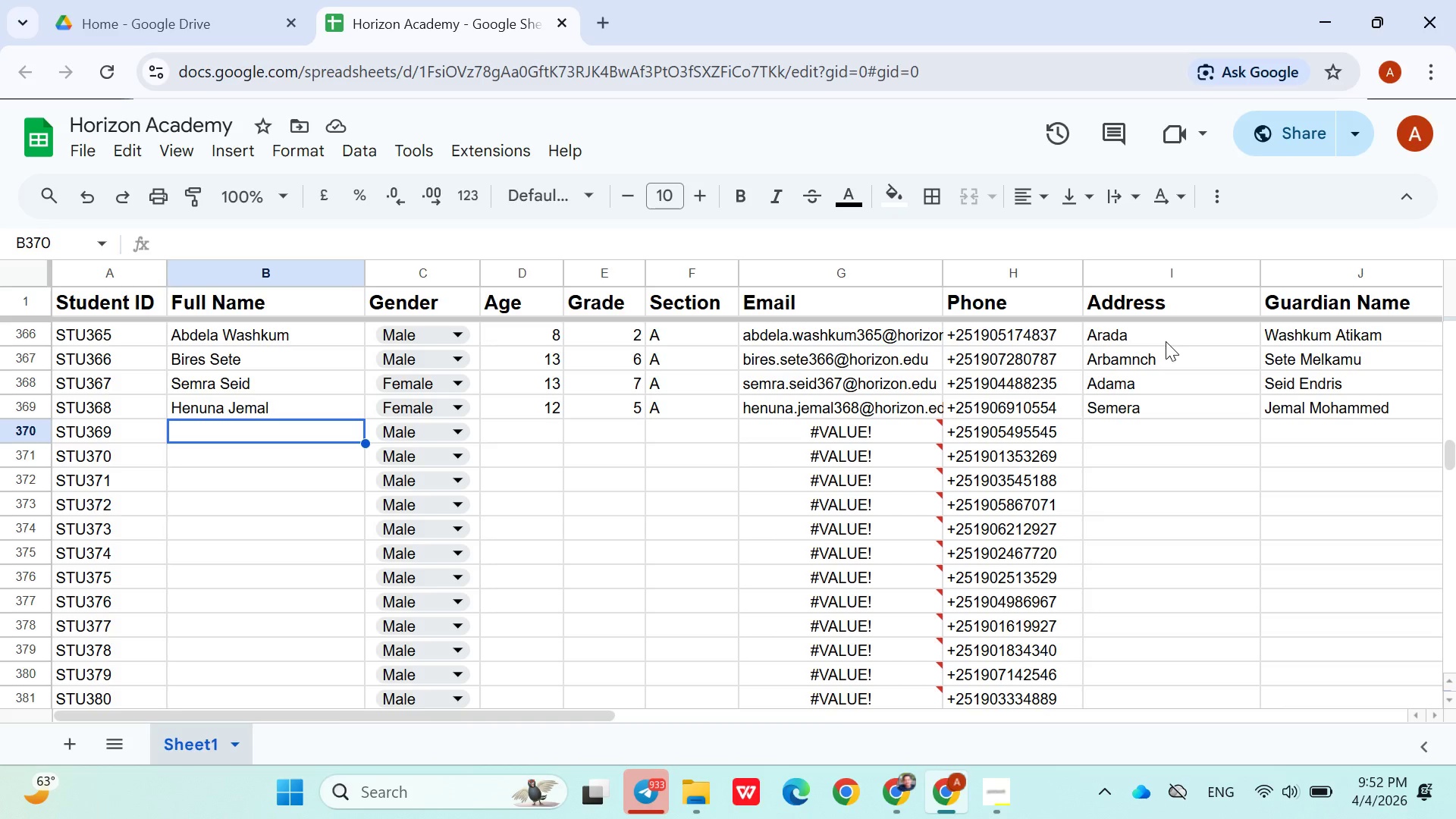 
wait(11.73)
 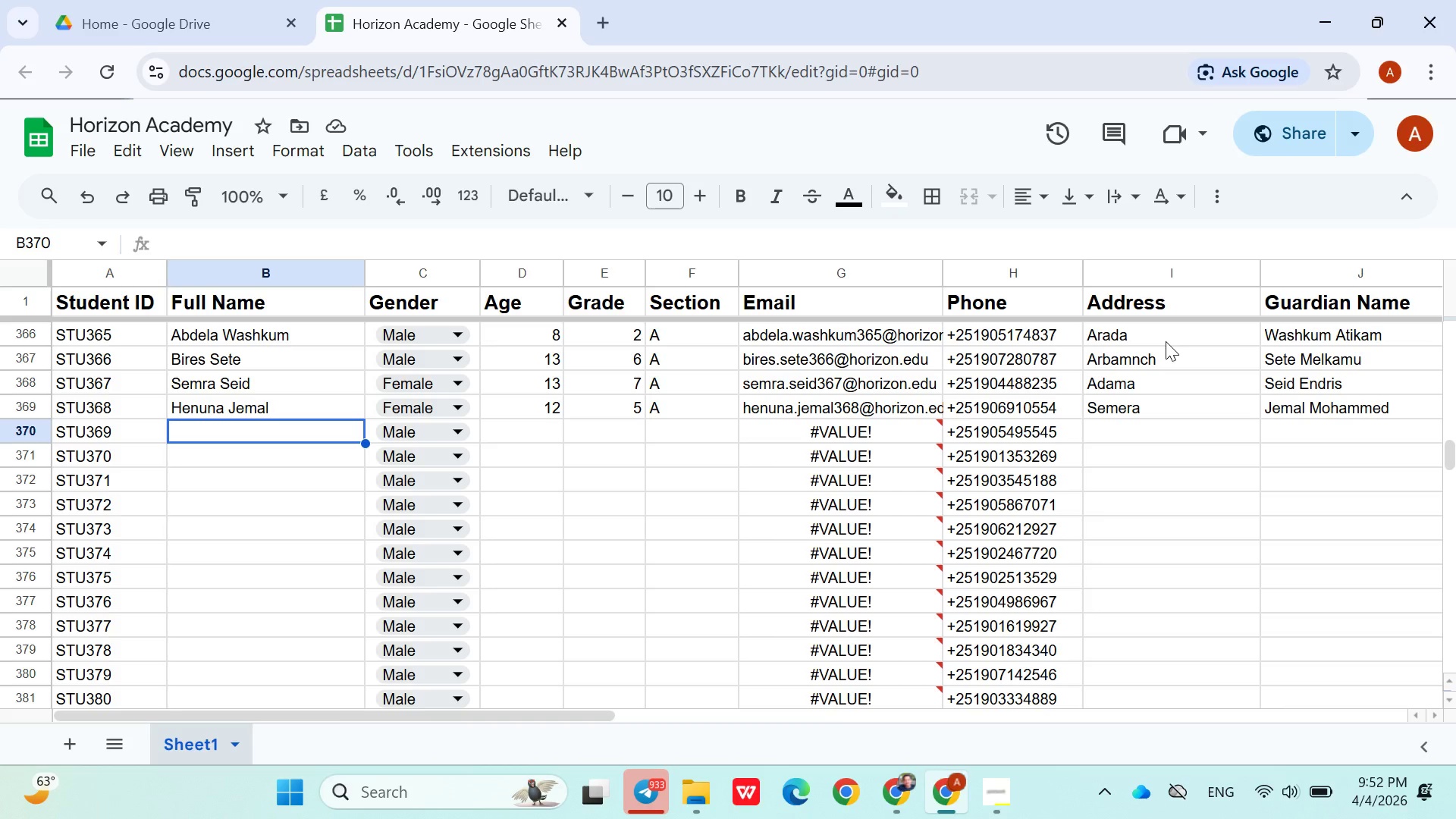 
left_click([1001, 789])
 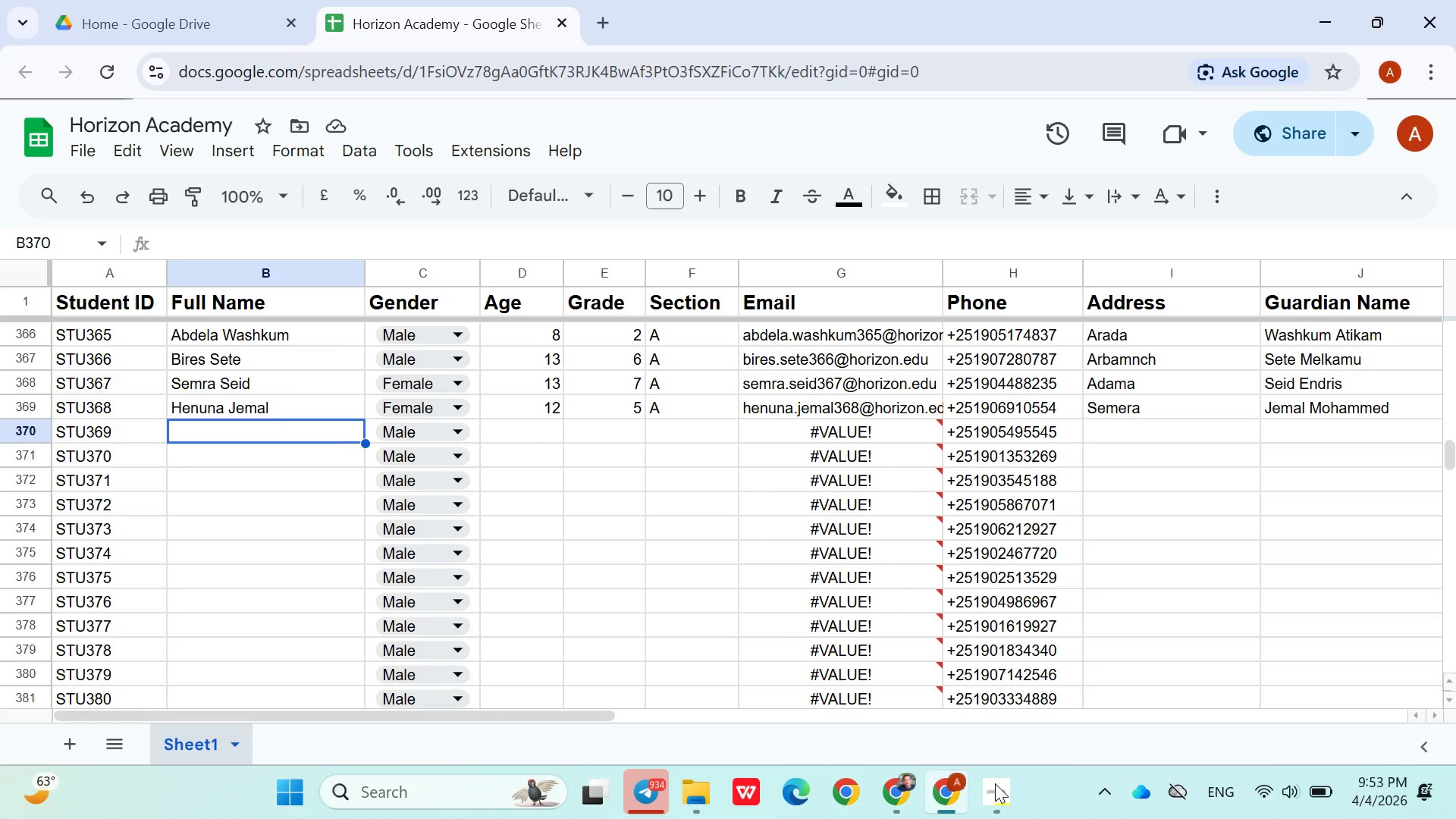 
wait(31.66)
 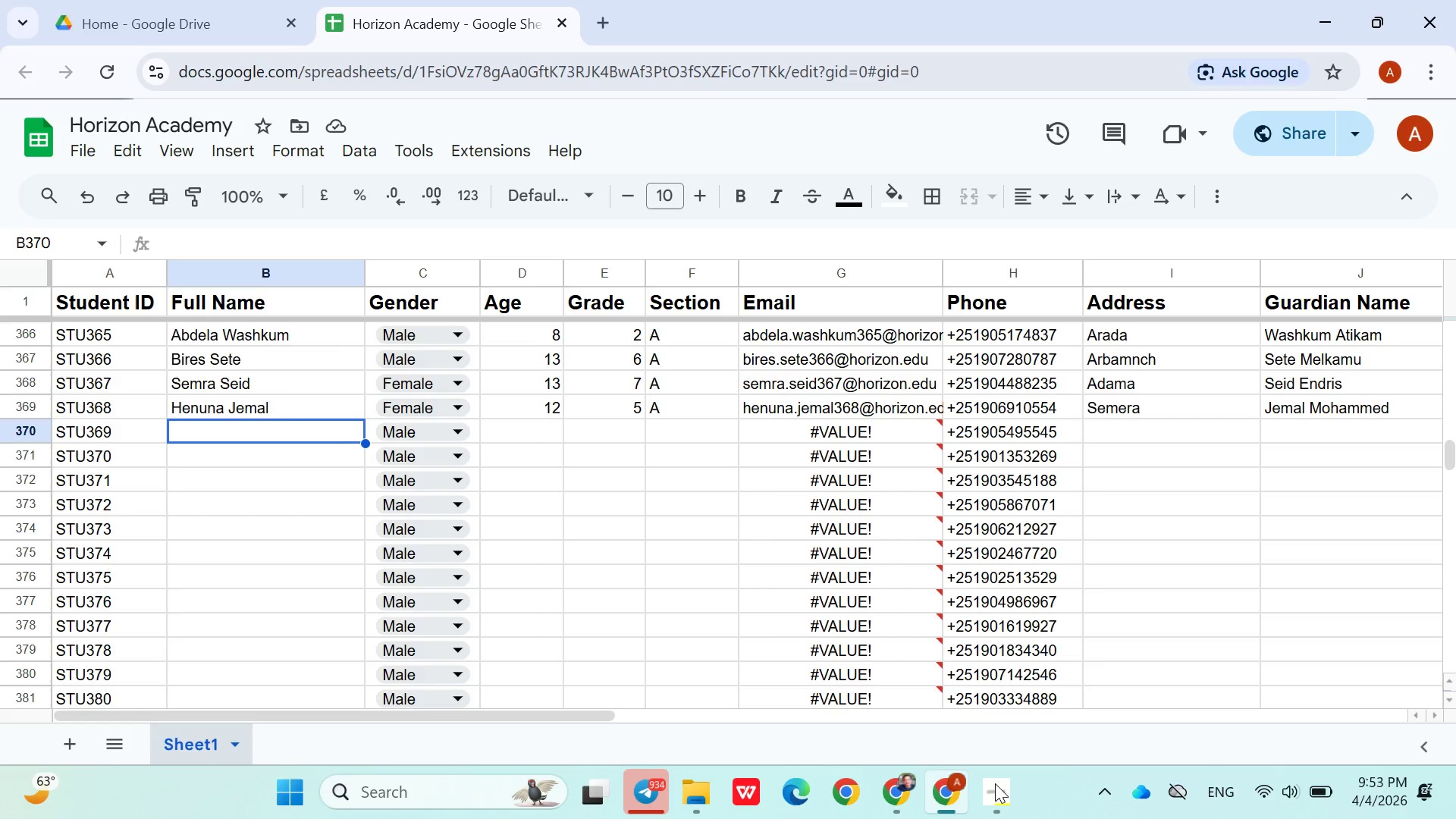 
type(Ne)
 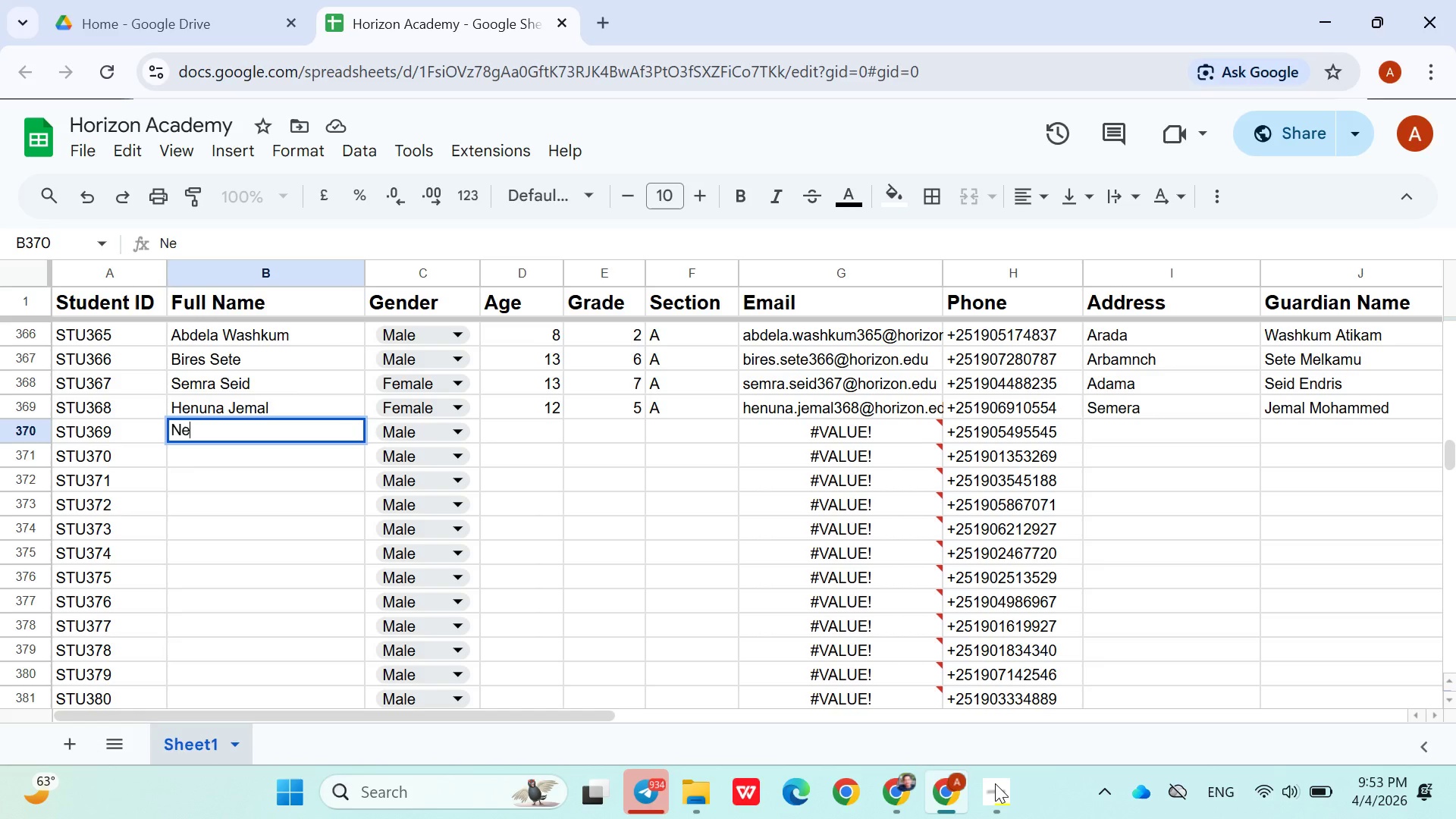 
wait(5.45)
 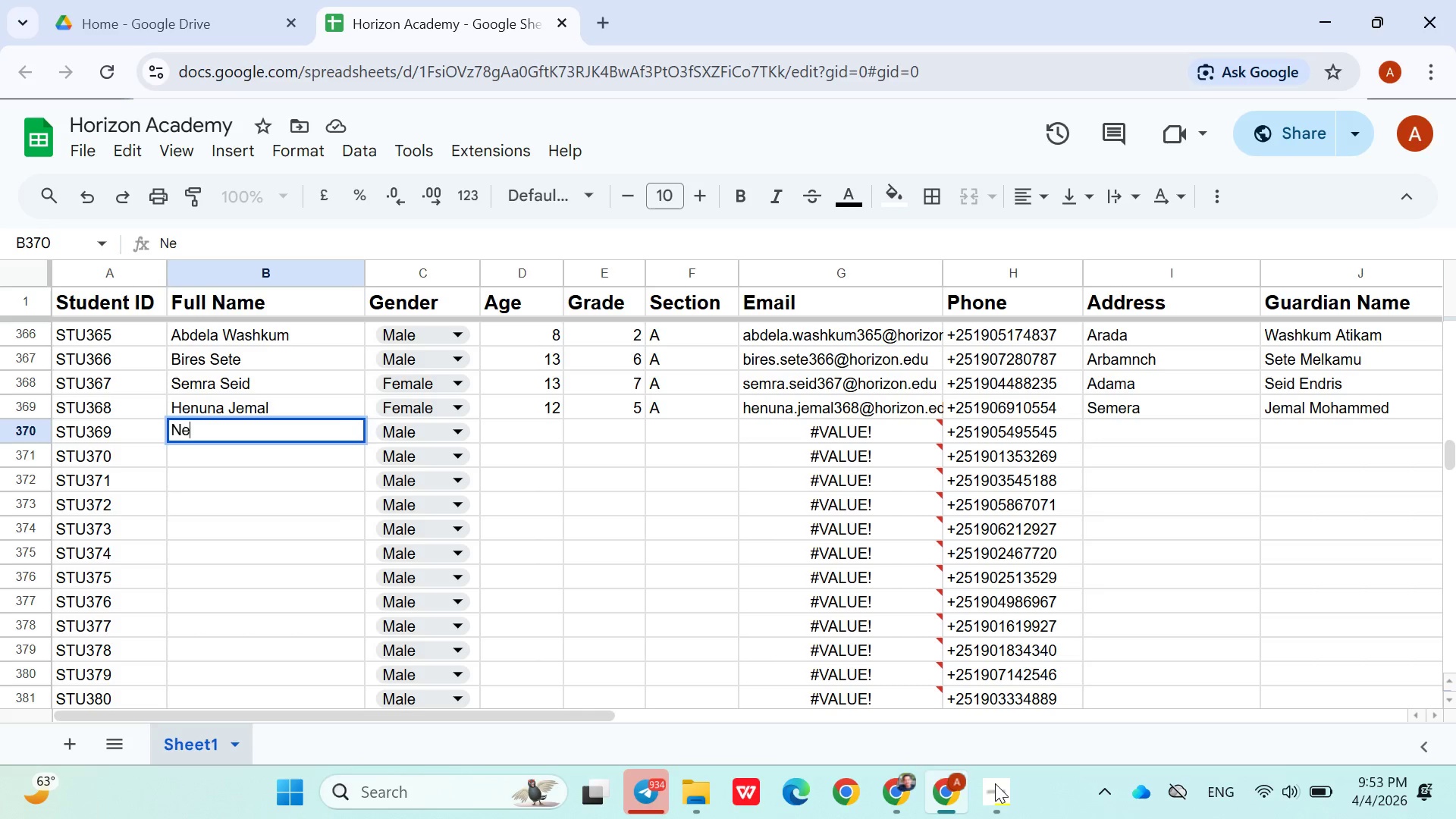 
type(jat )
 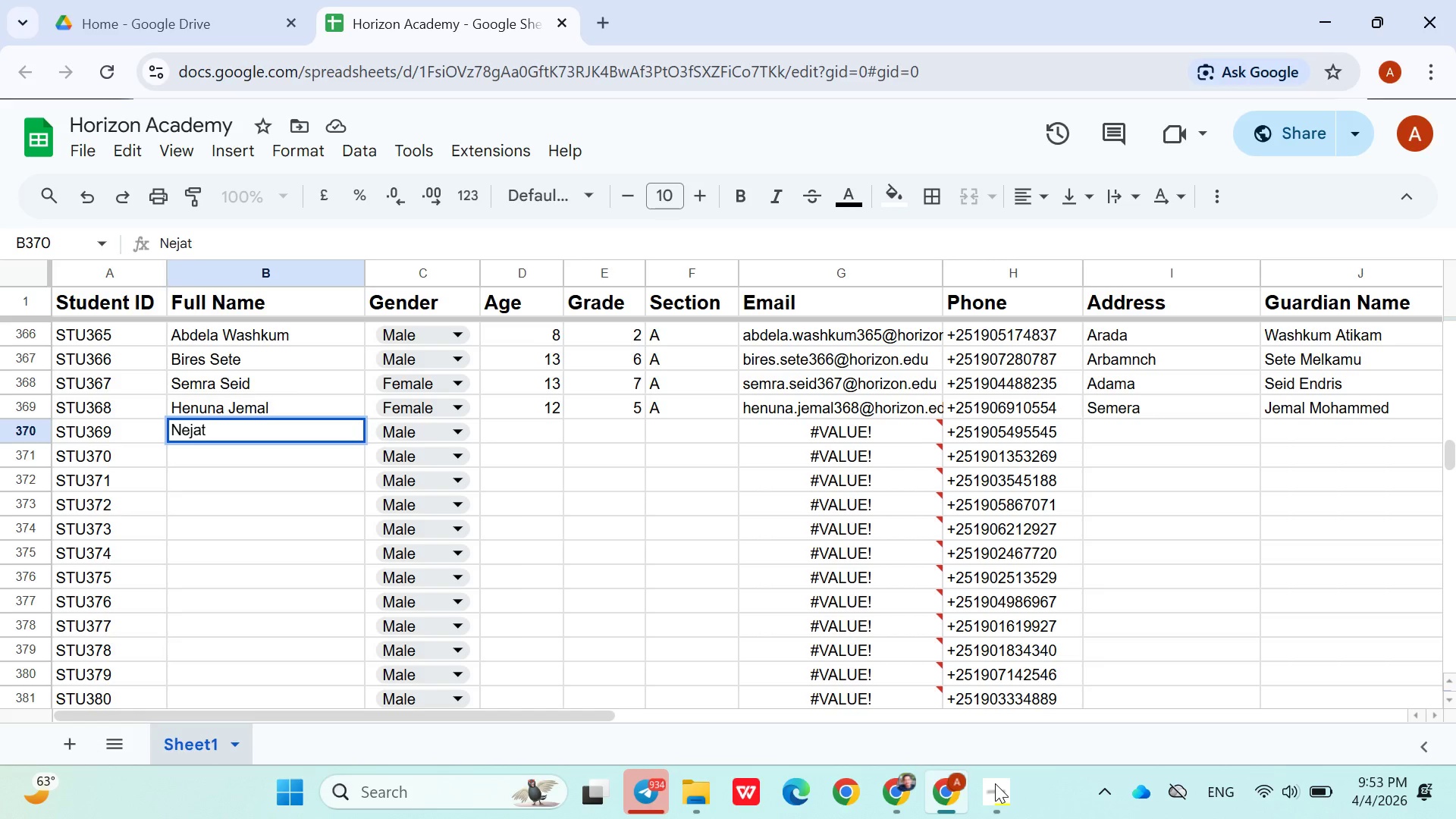 
type(Mohammed)
 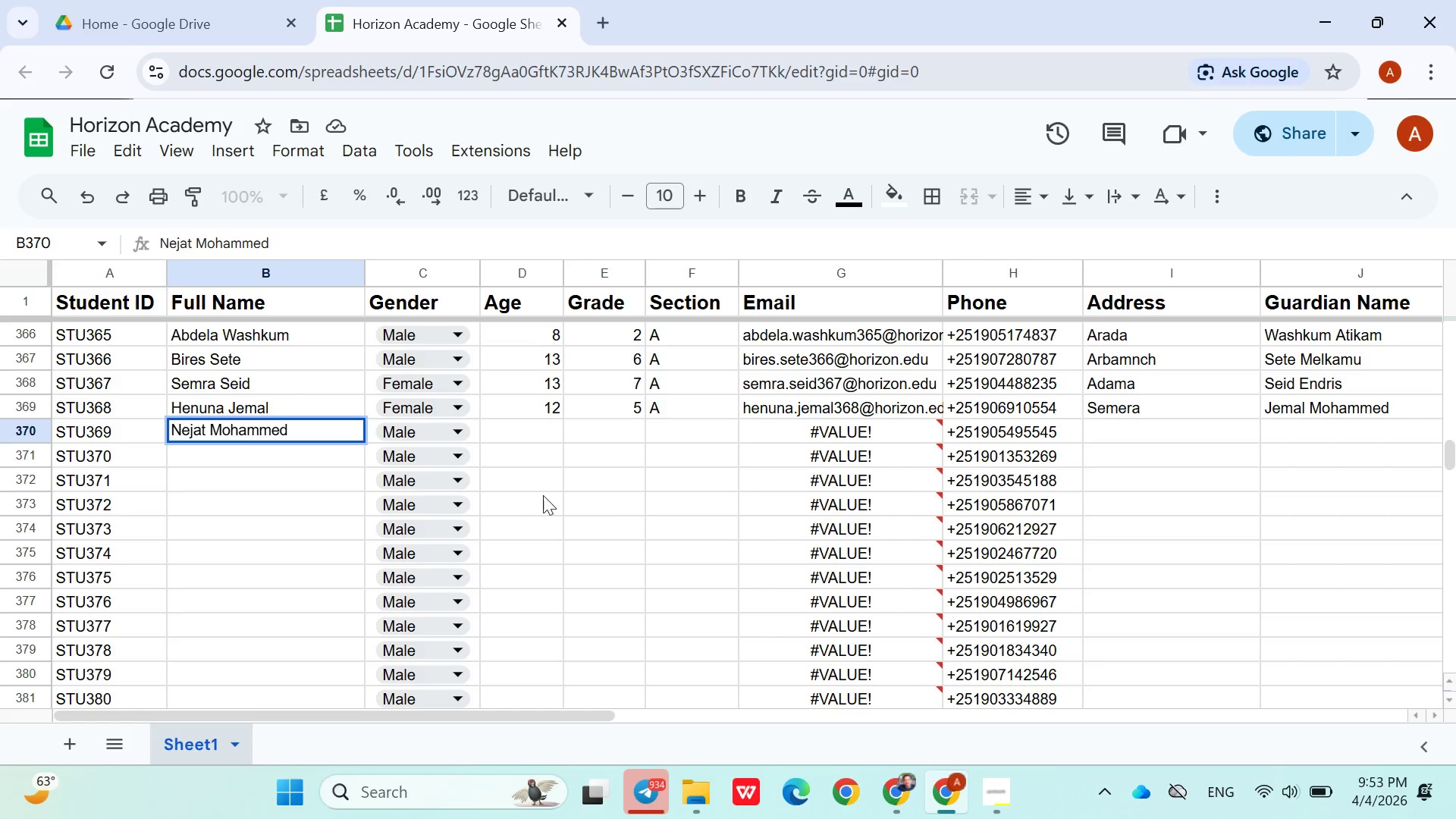 
left_click([457, 440])
 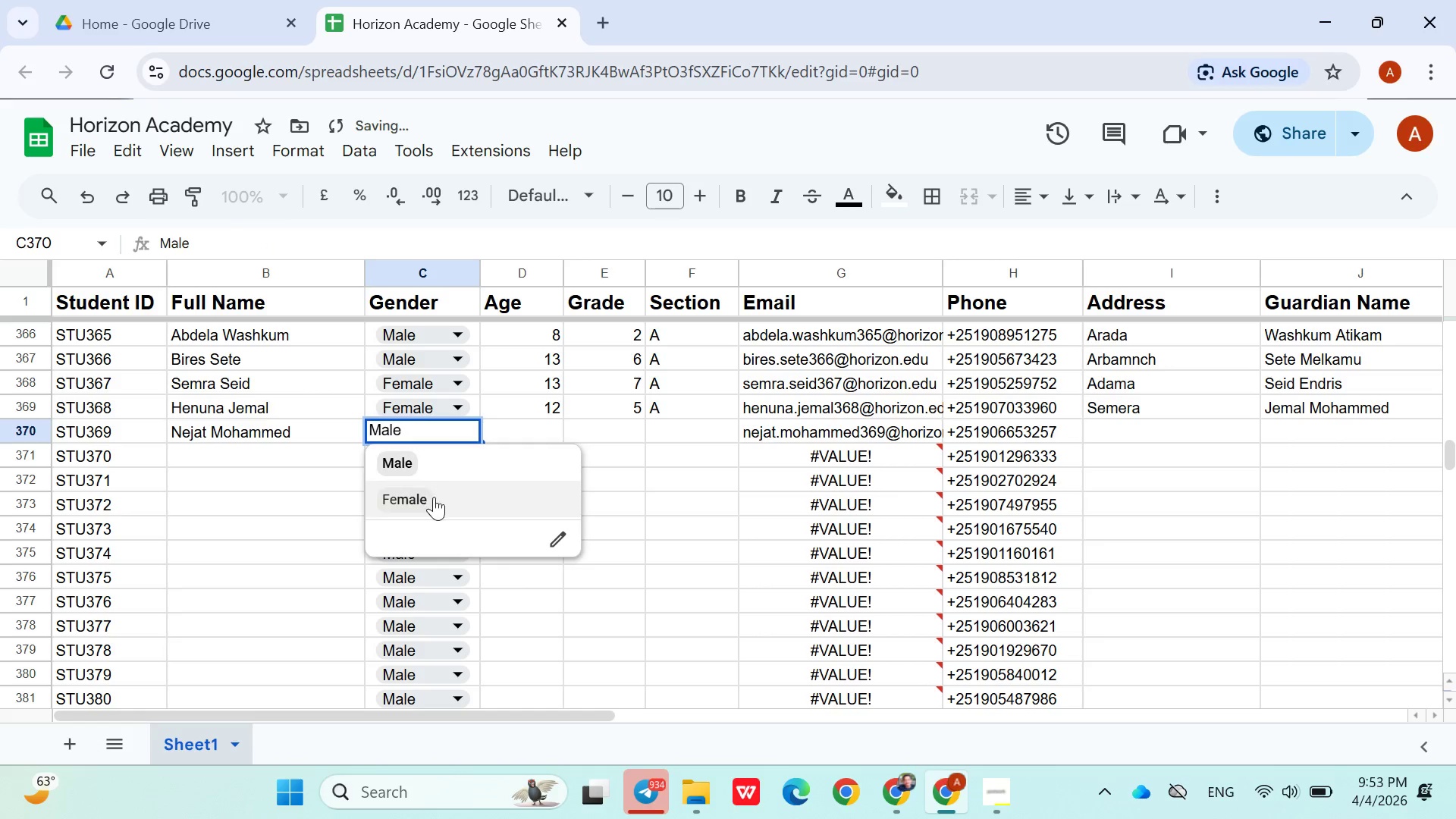 
left_click([434, 497])
 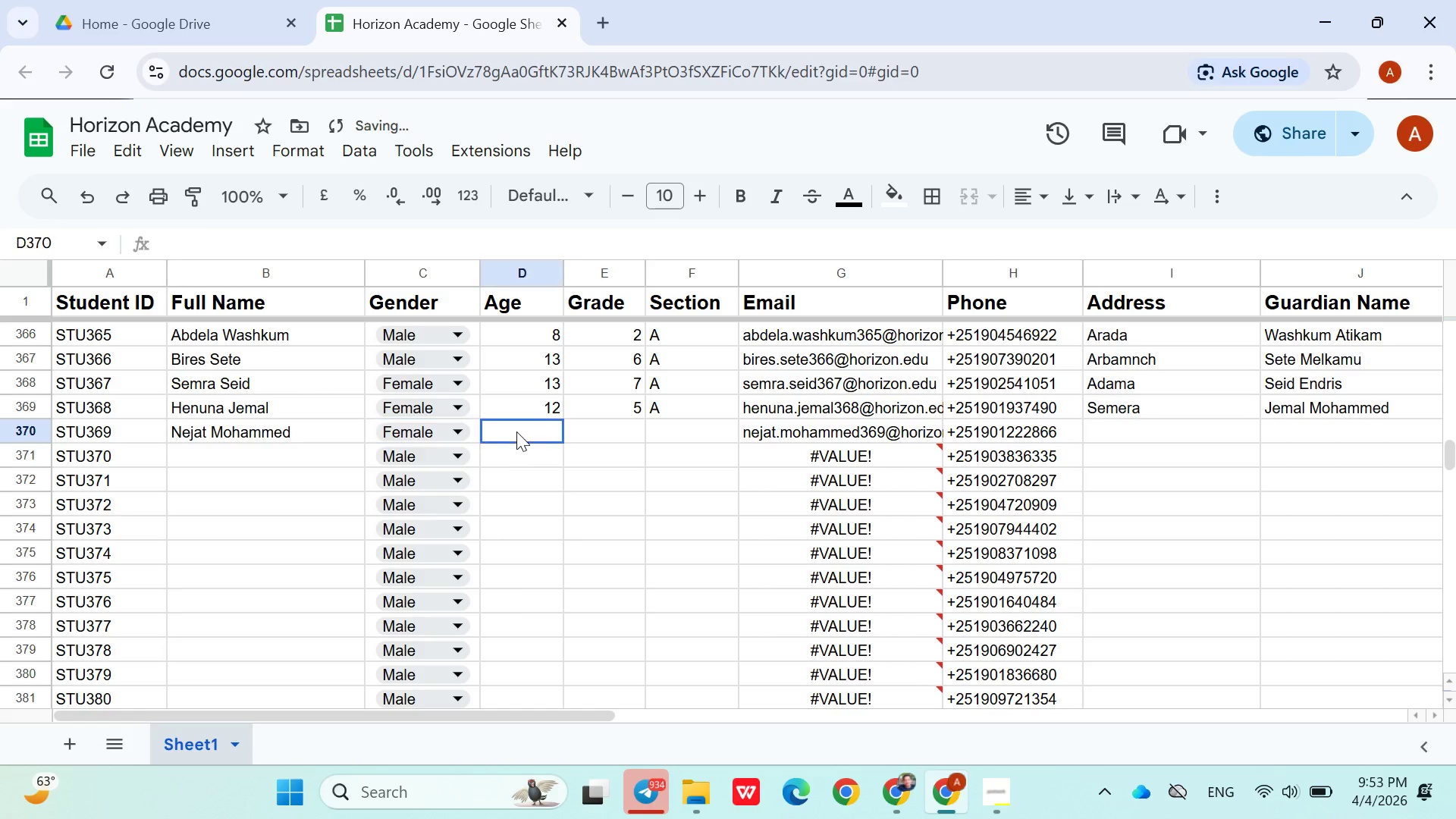 
left_click([516, 431])
 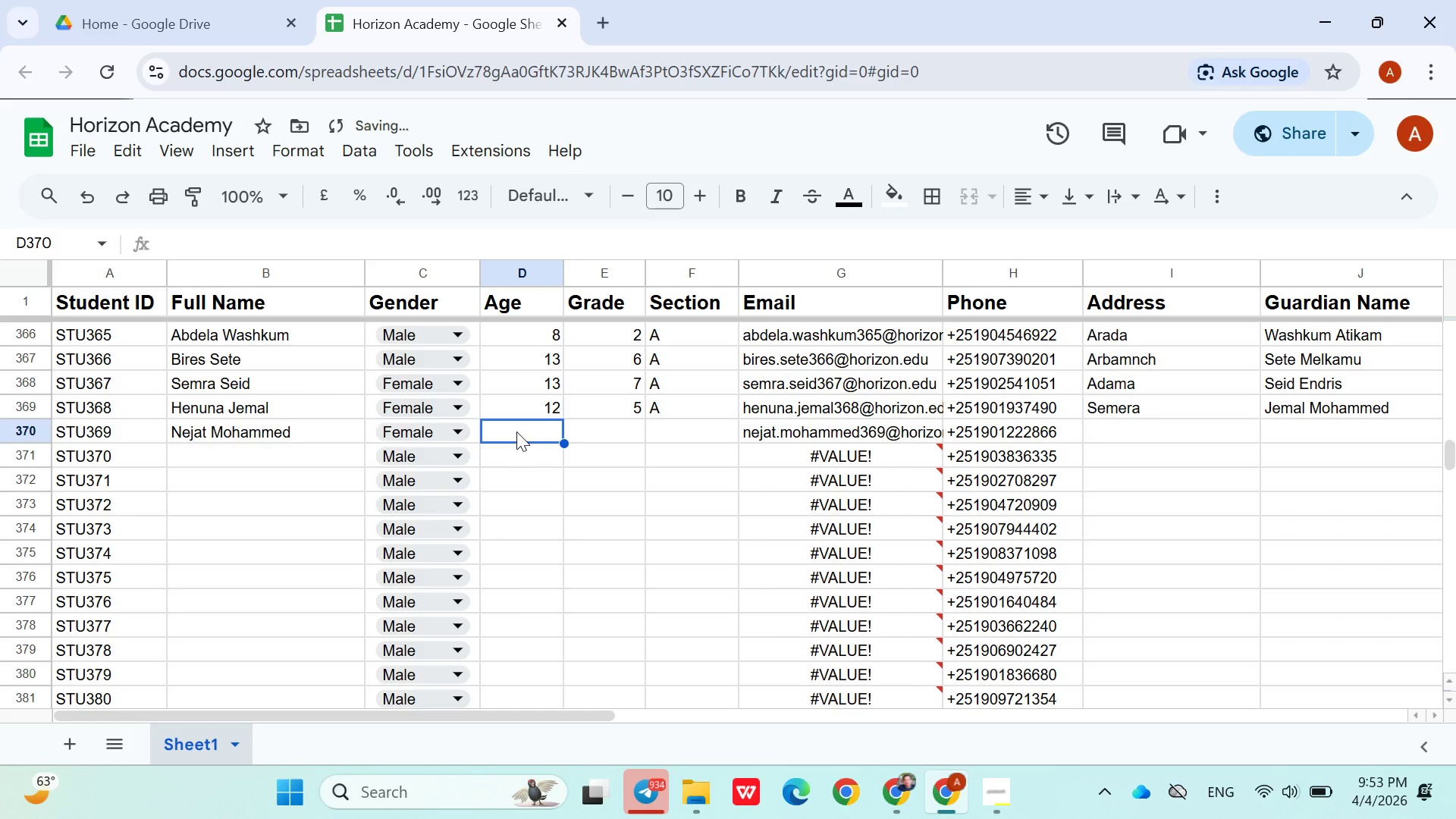 
type(13)
 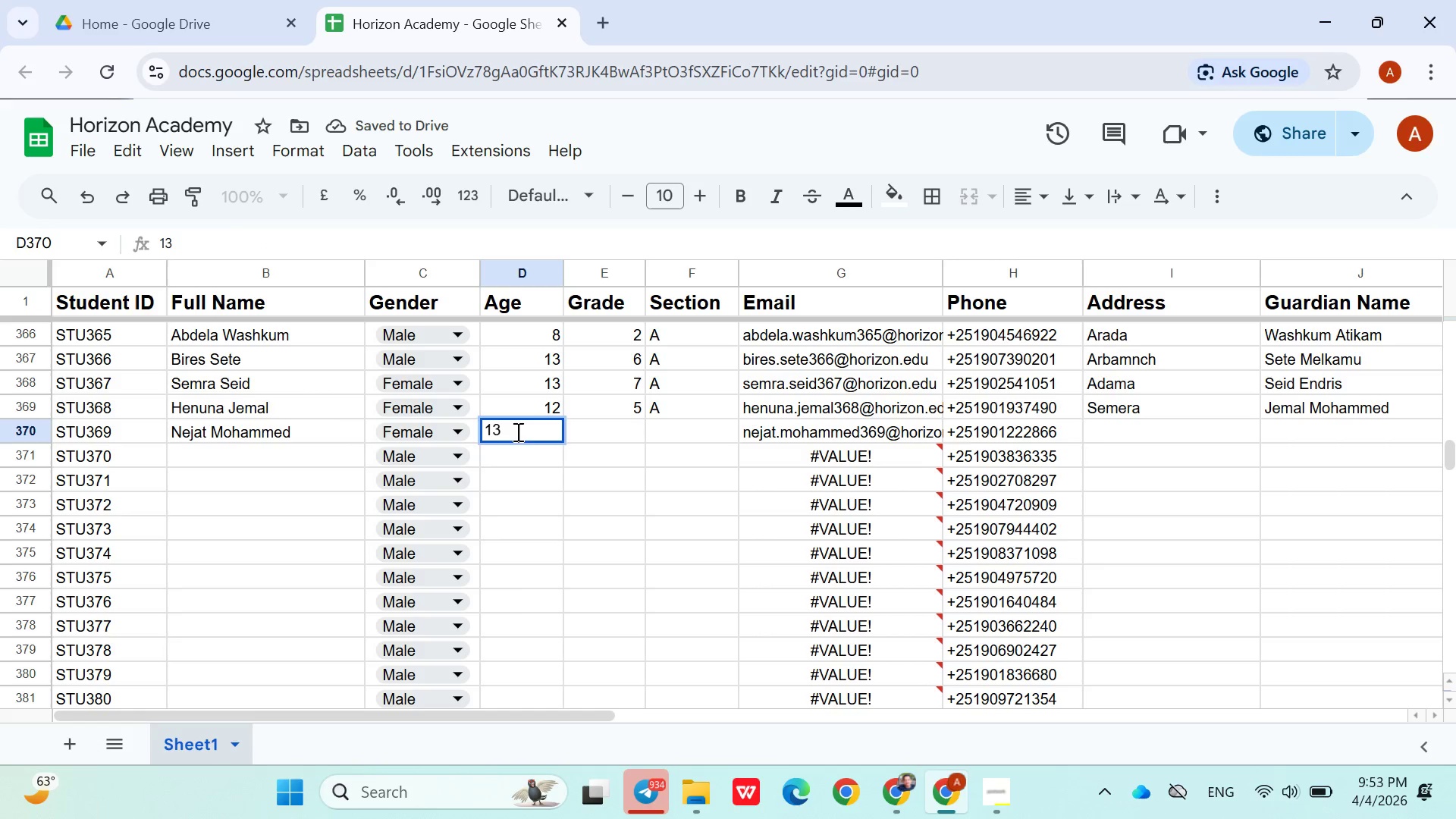 
key(ArrowRight)
 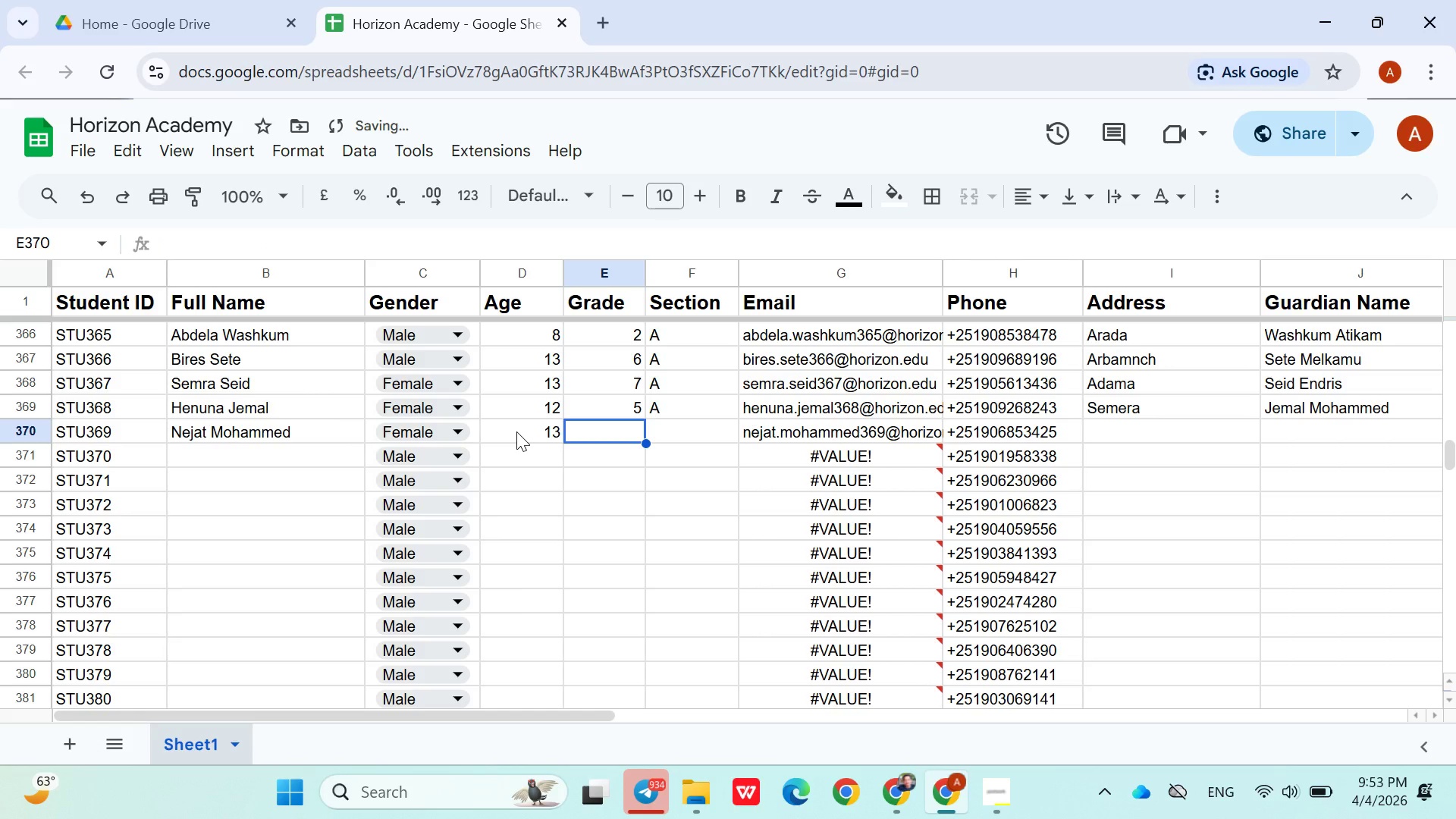 
key(7)
 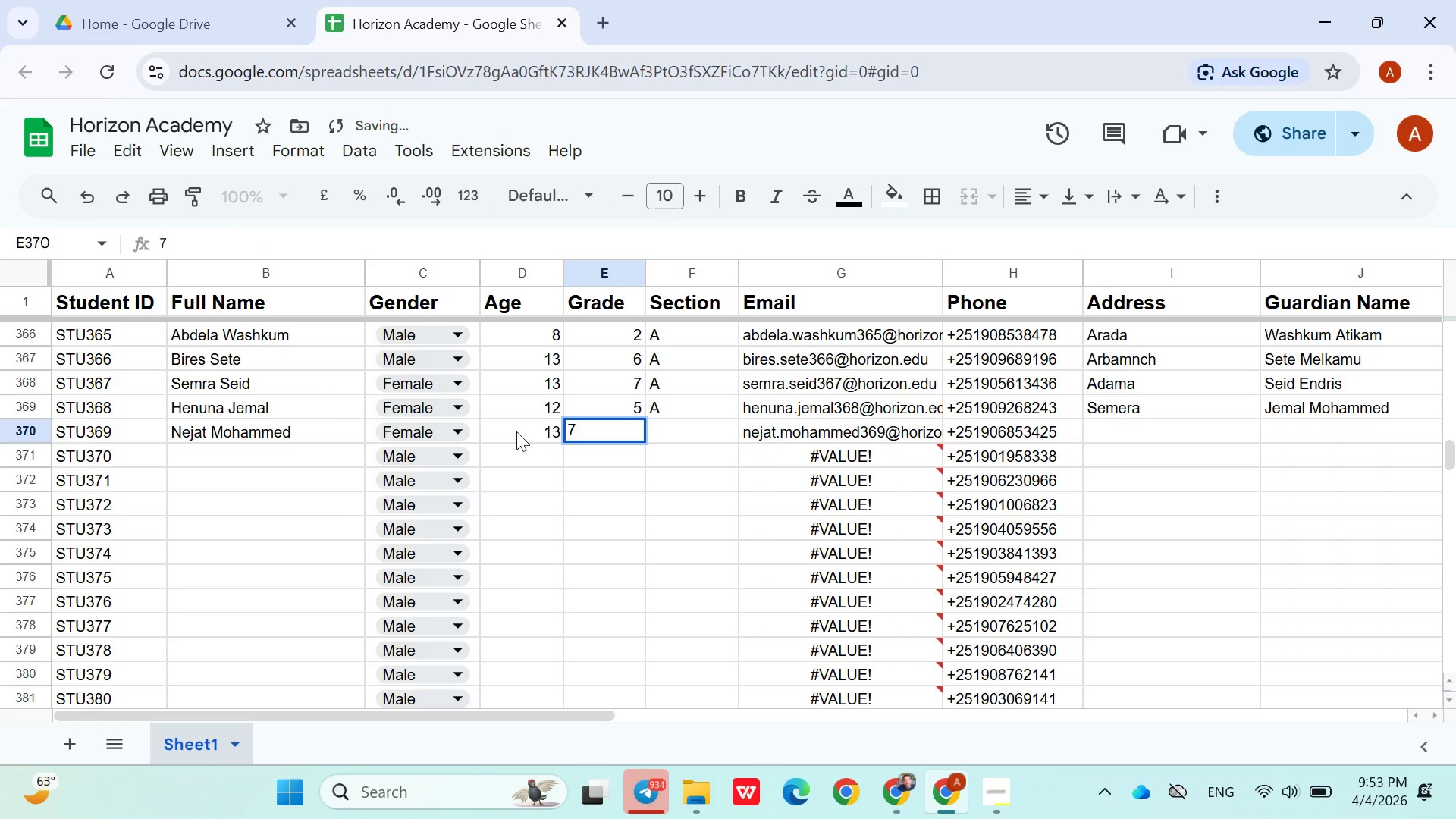 
key(ArrowRight)
 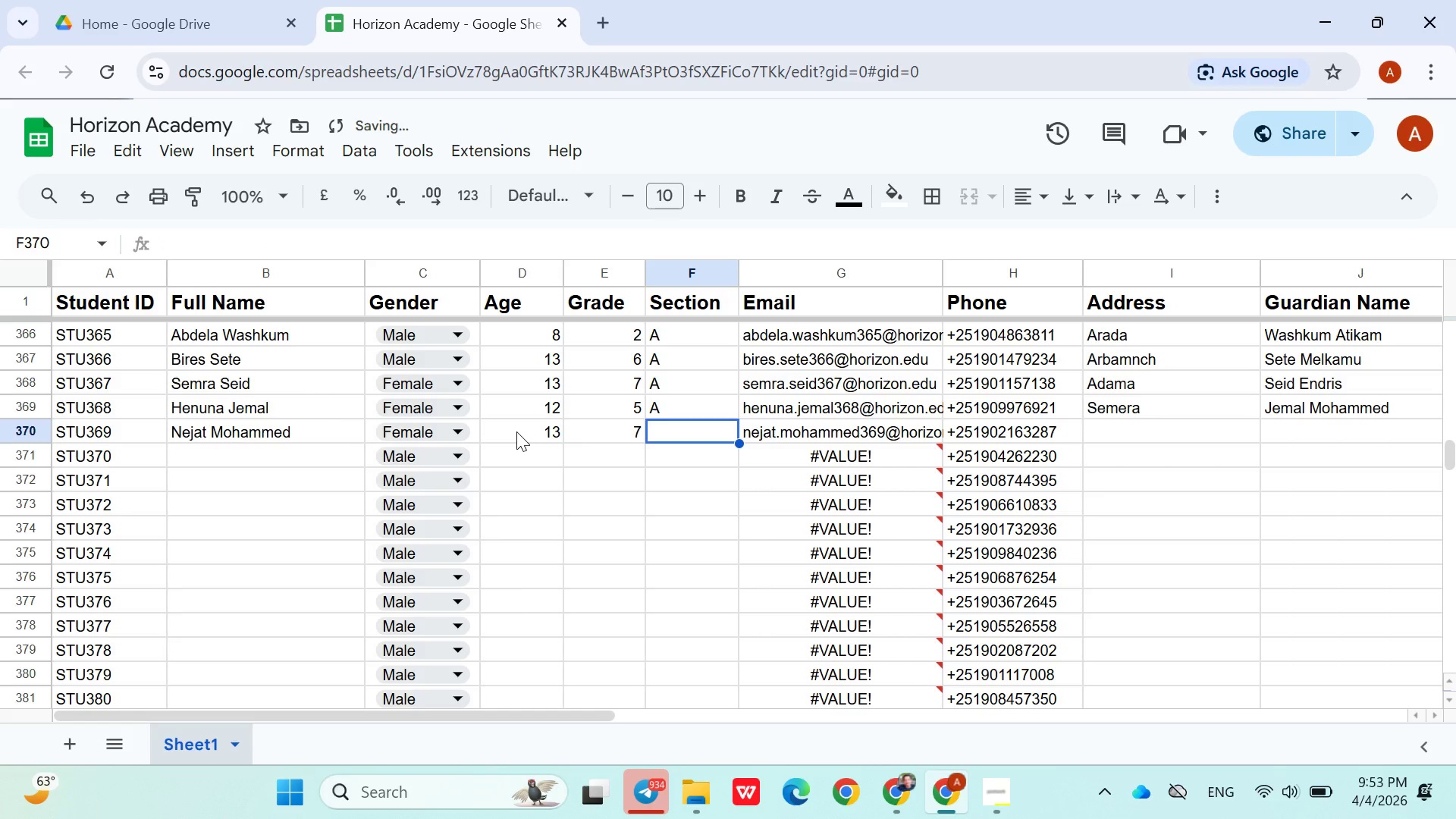 
key(Shift+B)
 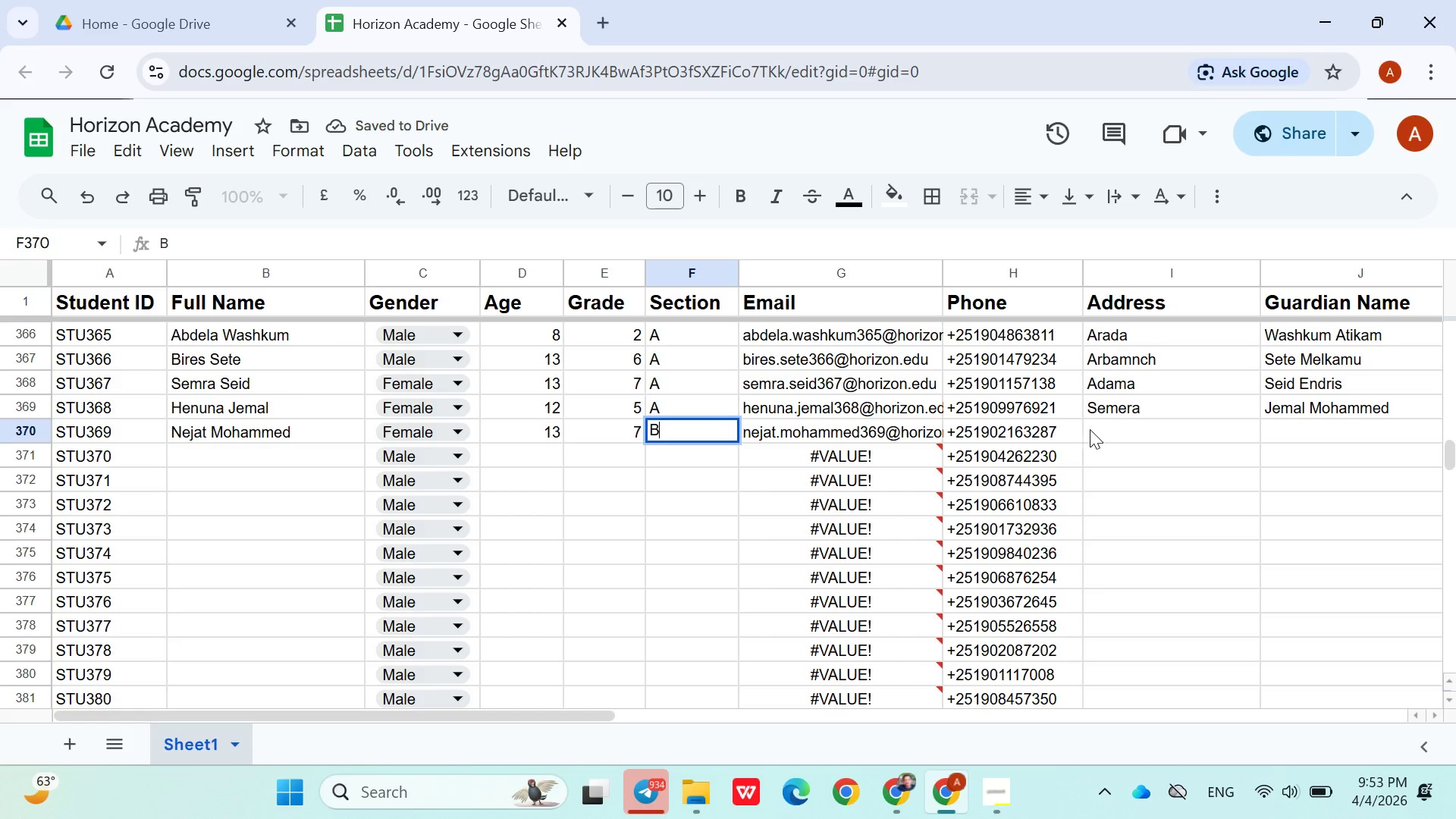 
left_click([1100, 429])
 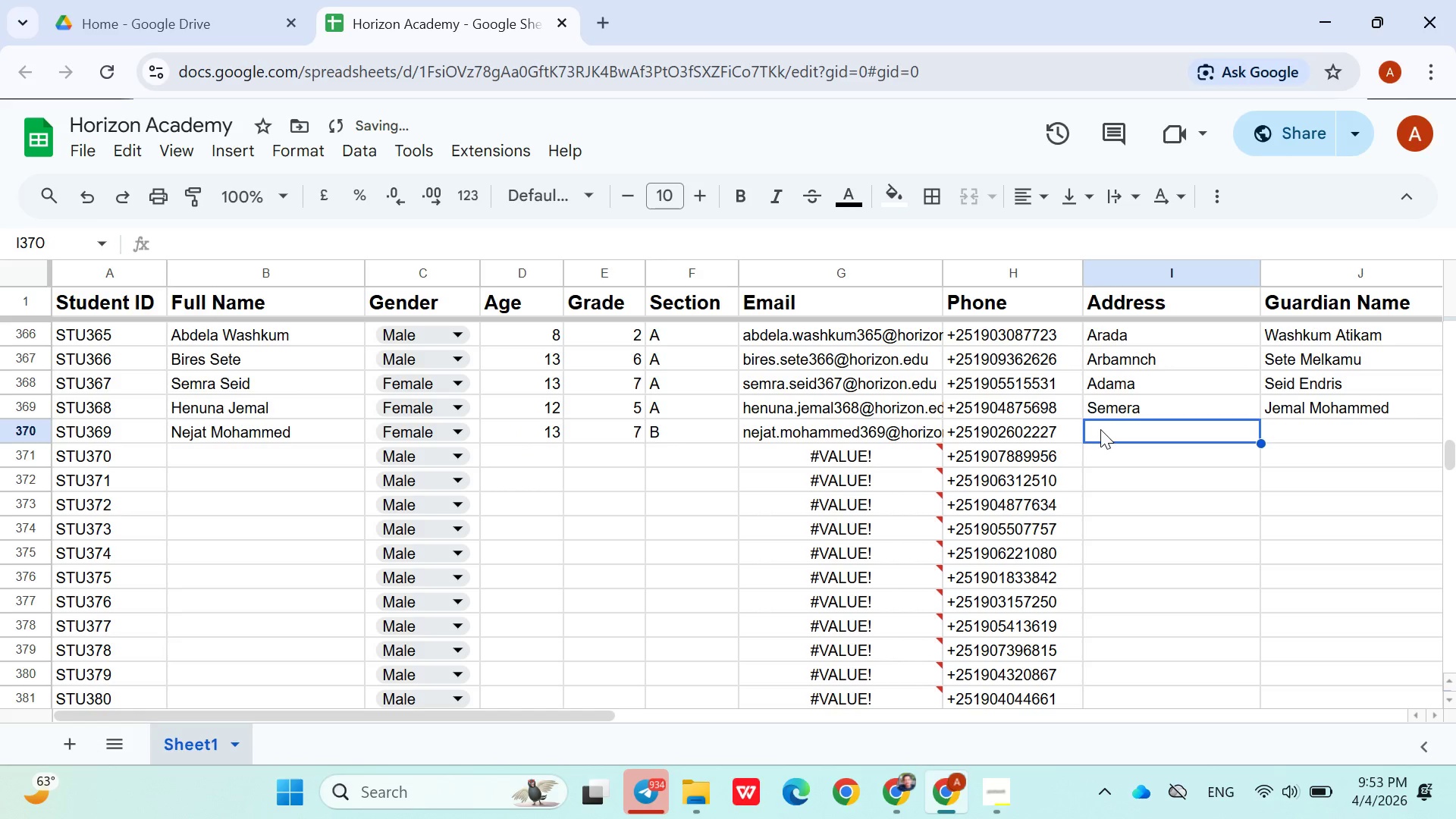 
type(Se)
 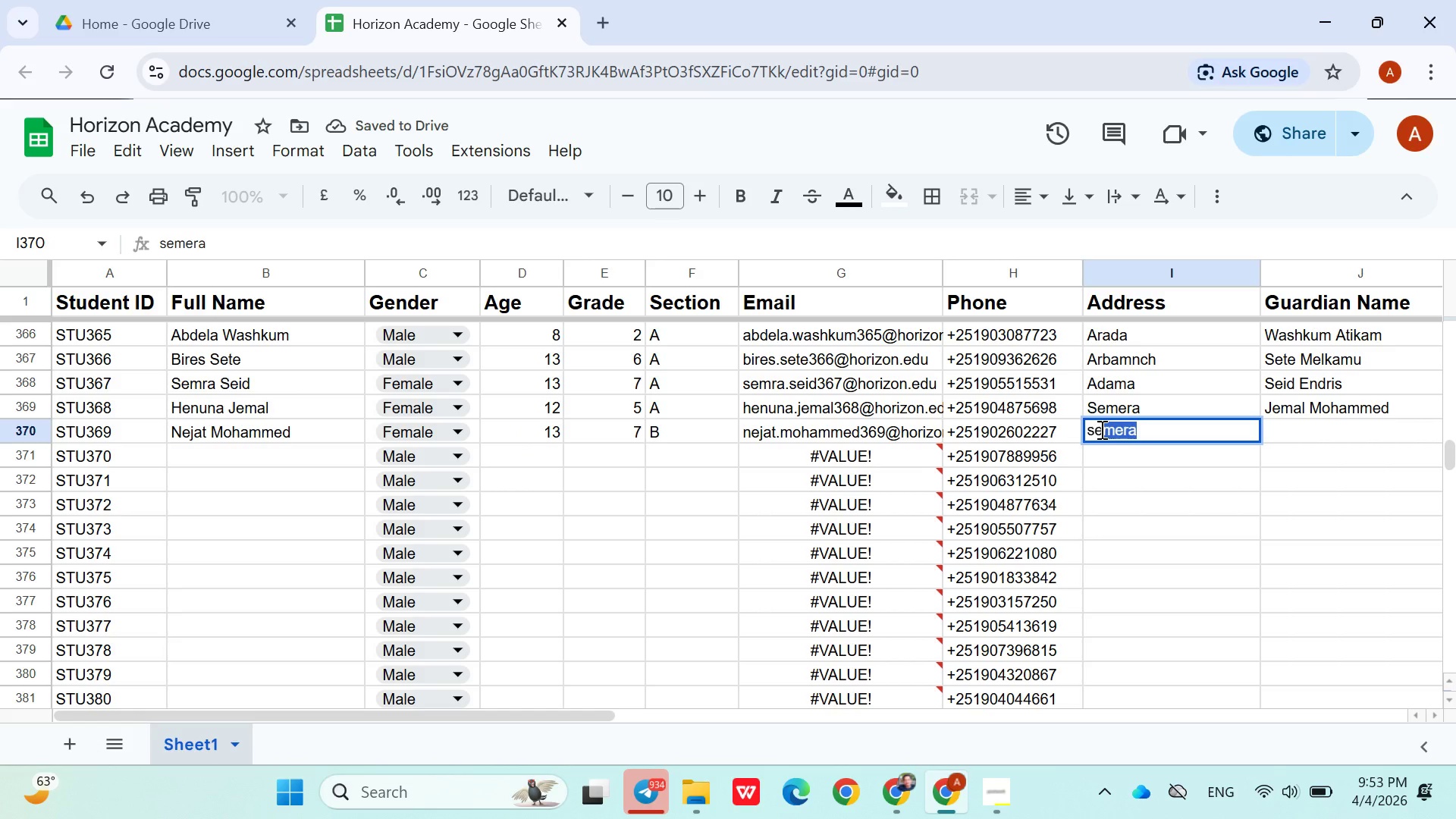 
key(ArrowRight)
 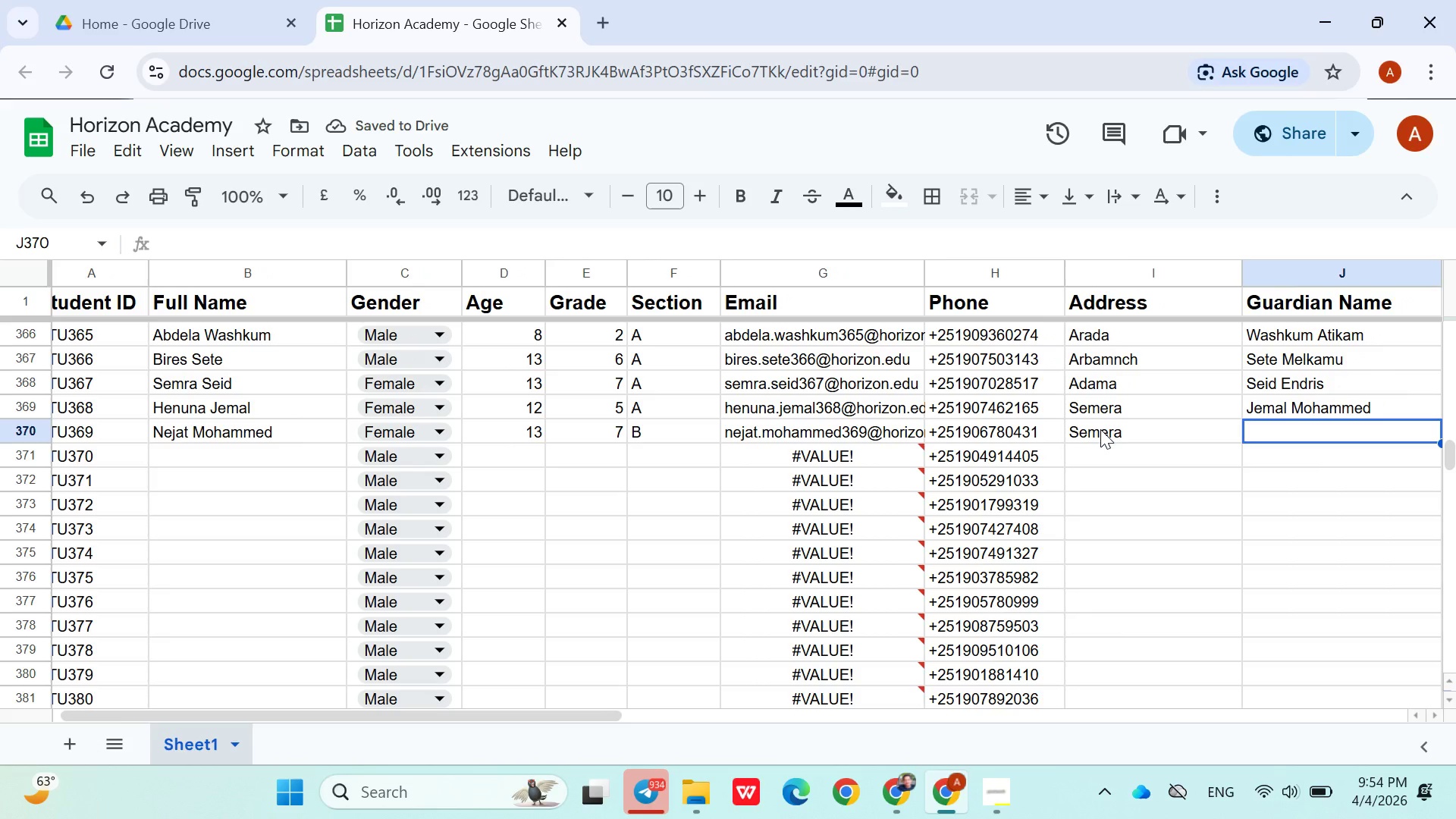 
type(Mohammed Moges)
 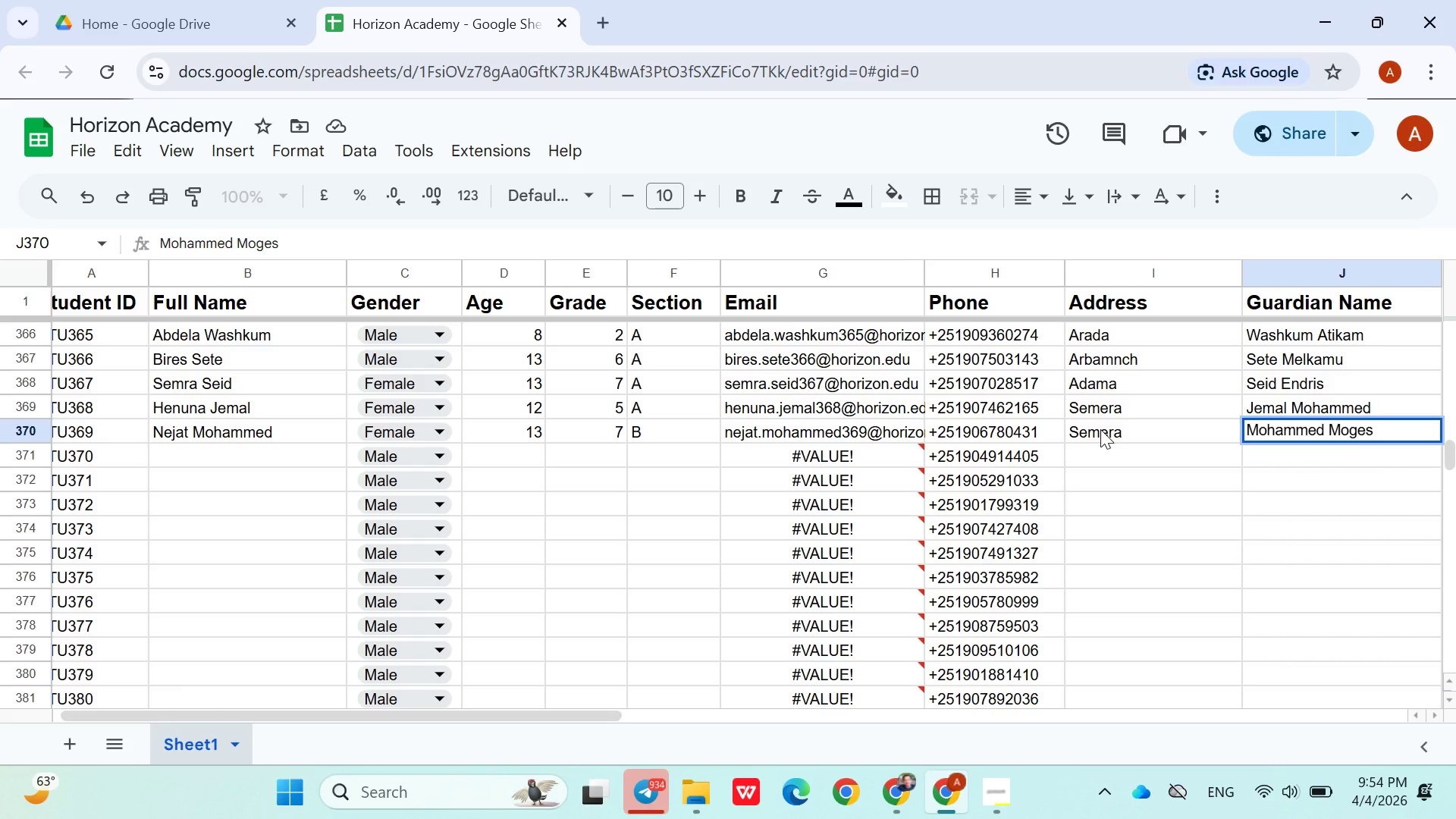 
key(ArrowDown)
 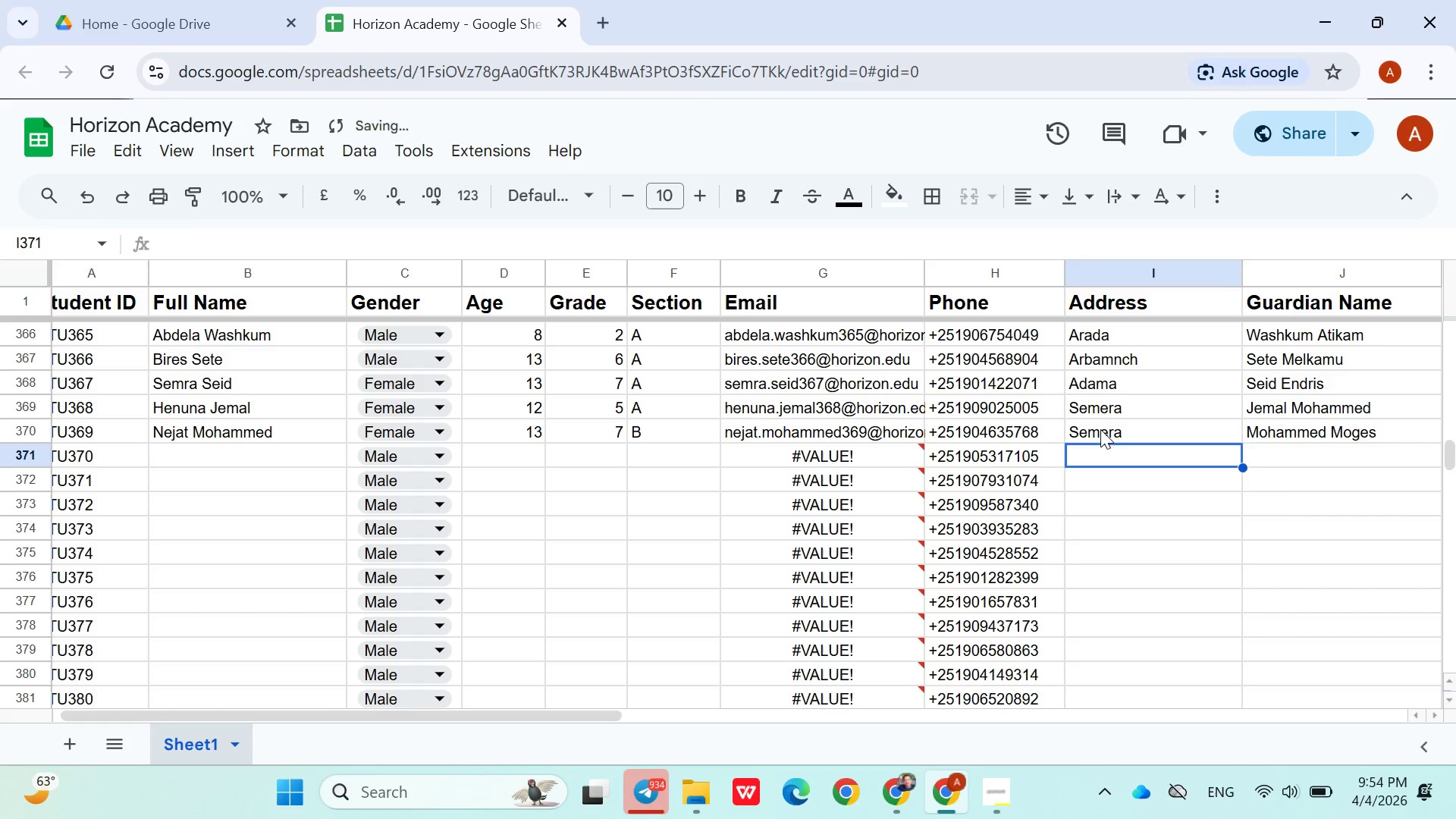 
hold_key(key=ArrowLeft, duration=0.83)
 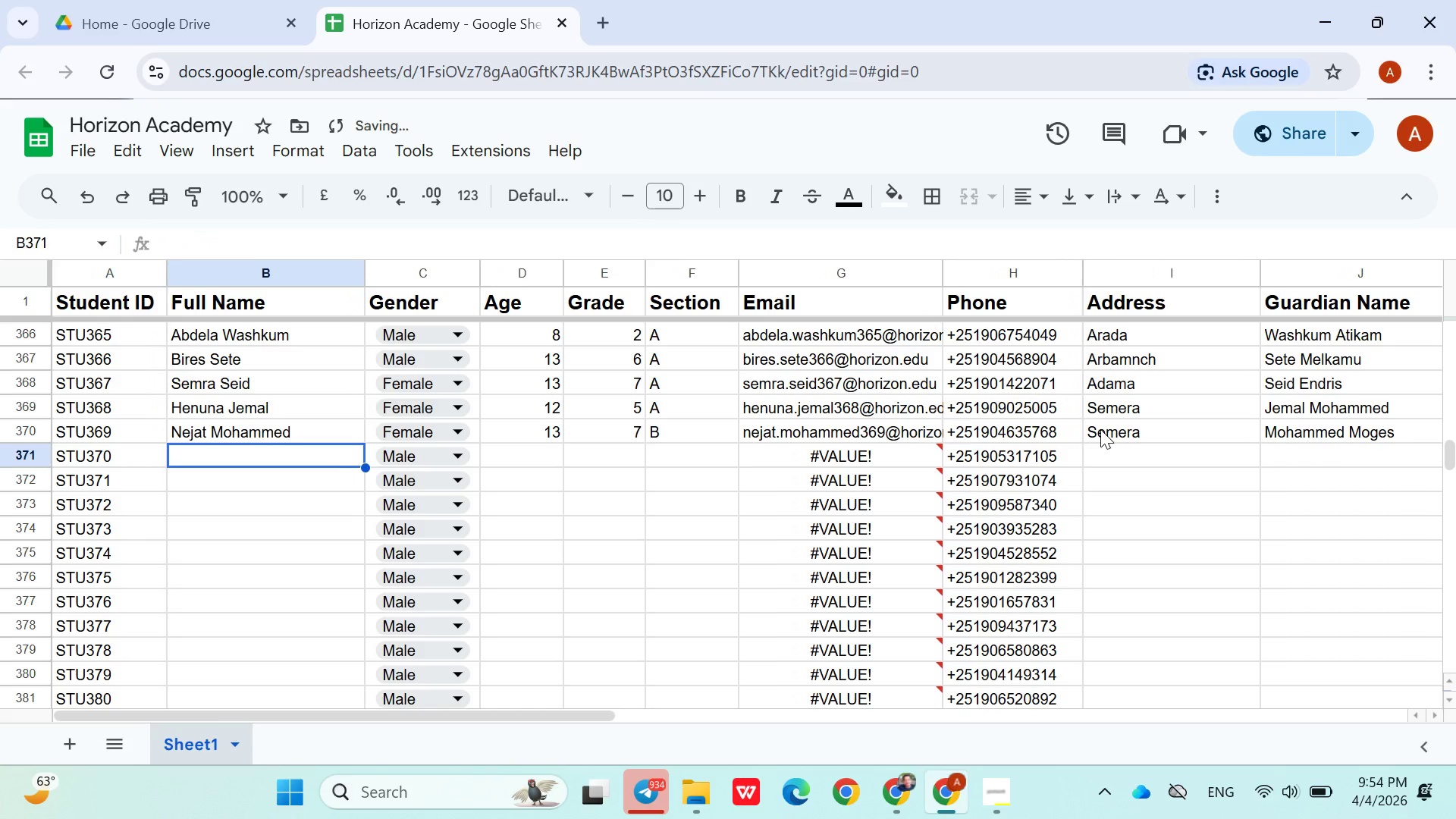 
key(ArrowRight)
 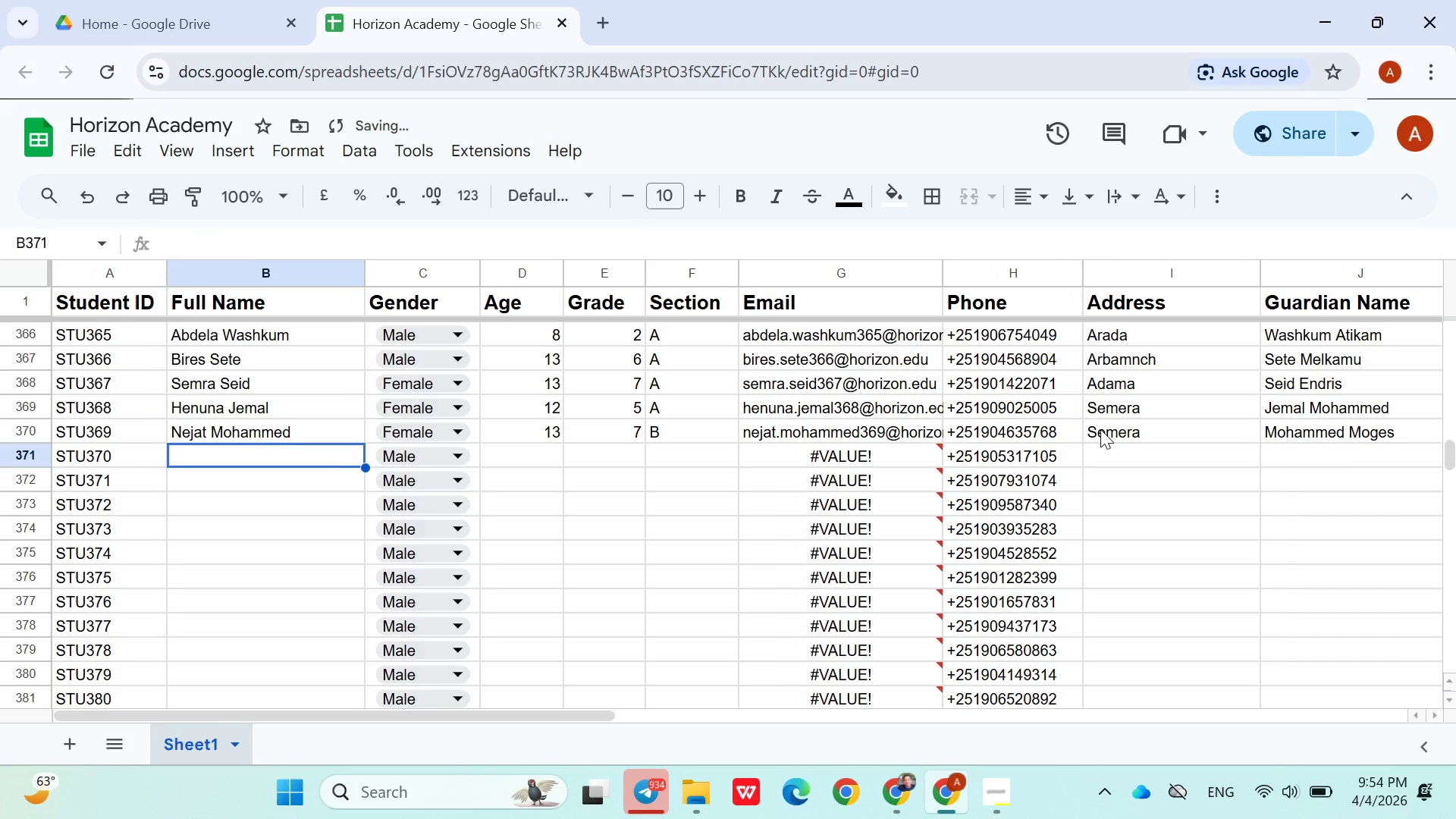 
type(Ali Tefera)
 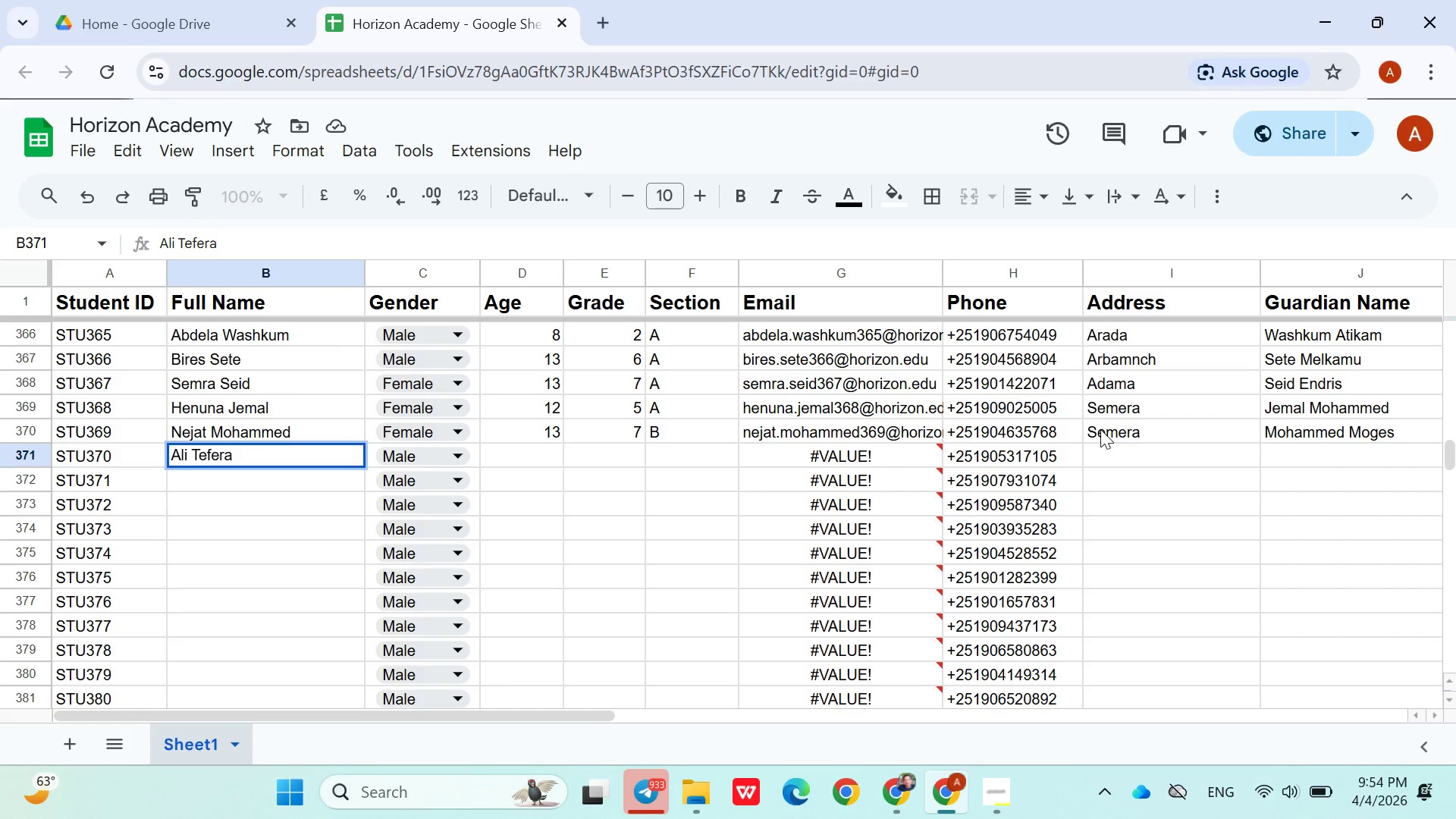 
left_click([552, 459])
 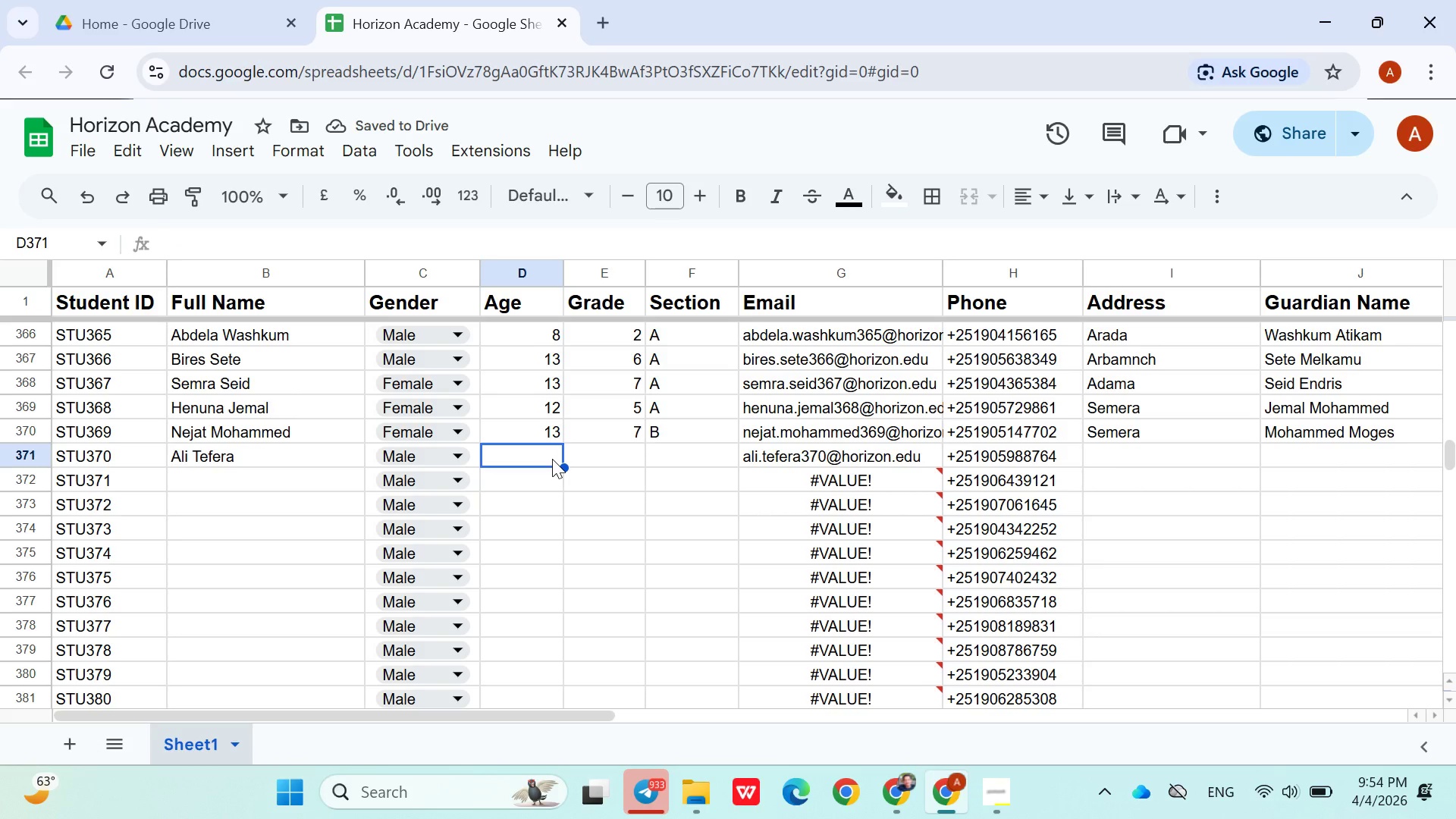 
wait(5.16)
 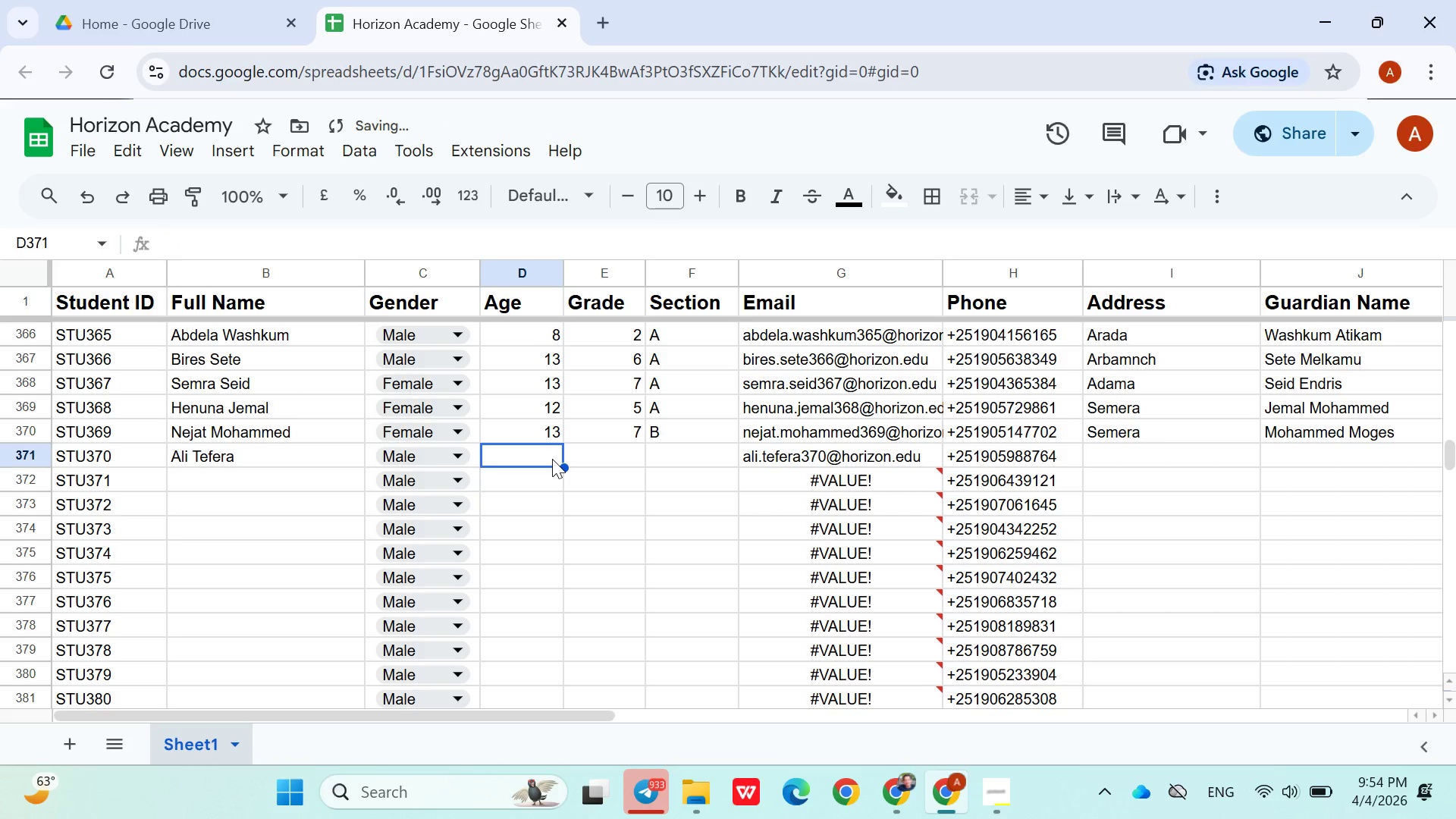 
type(12)
 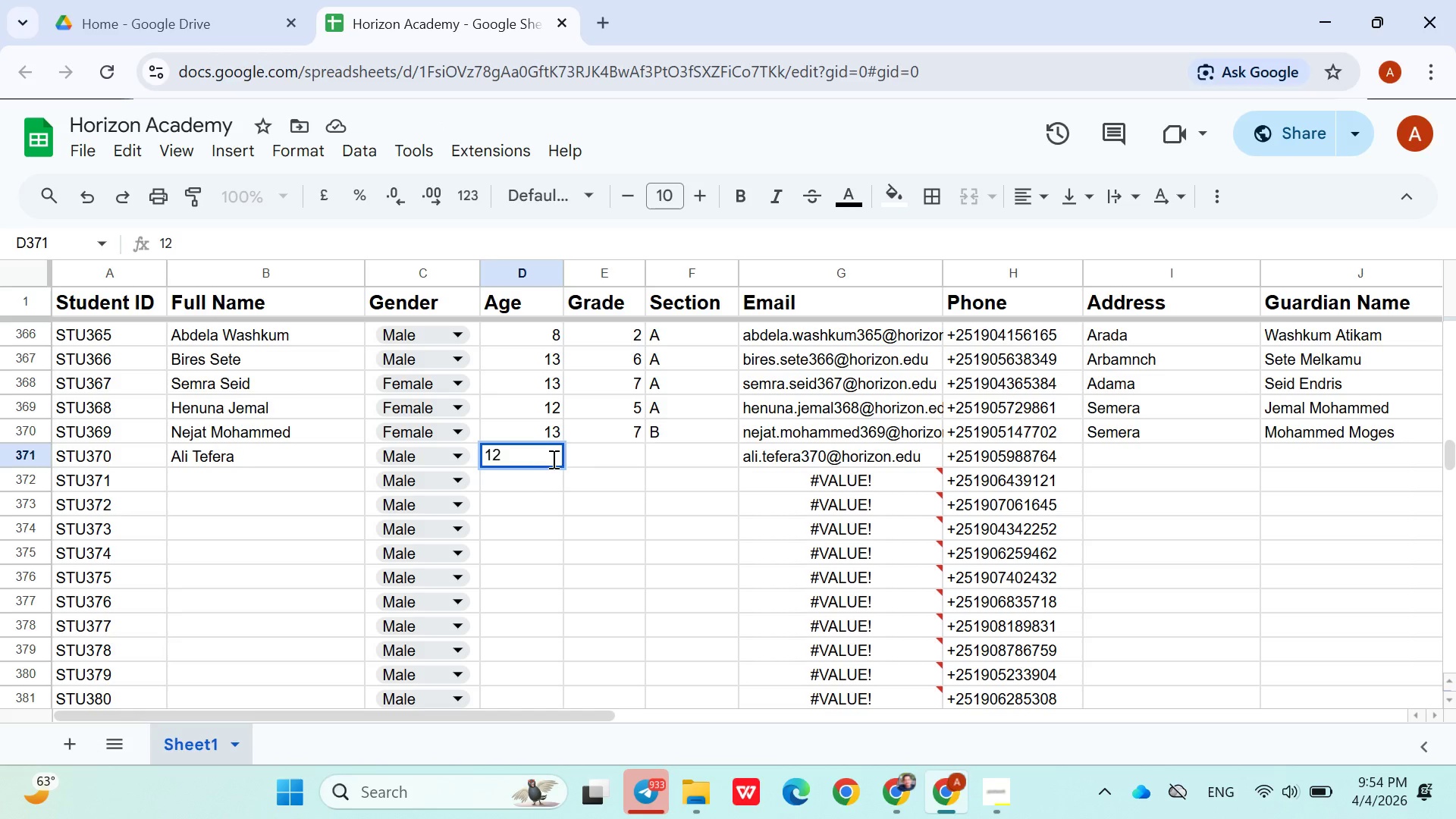 
key(ArrowRight)
 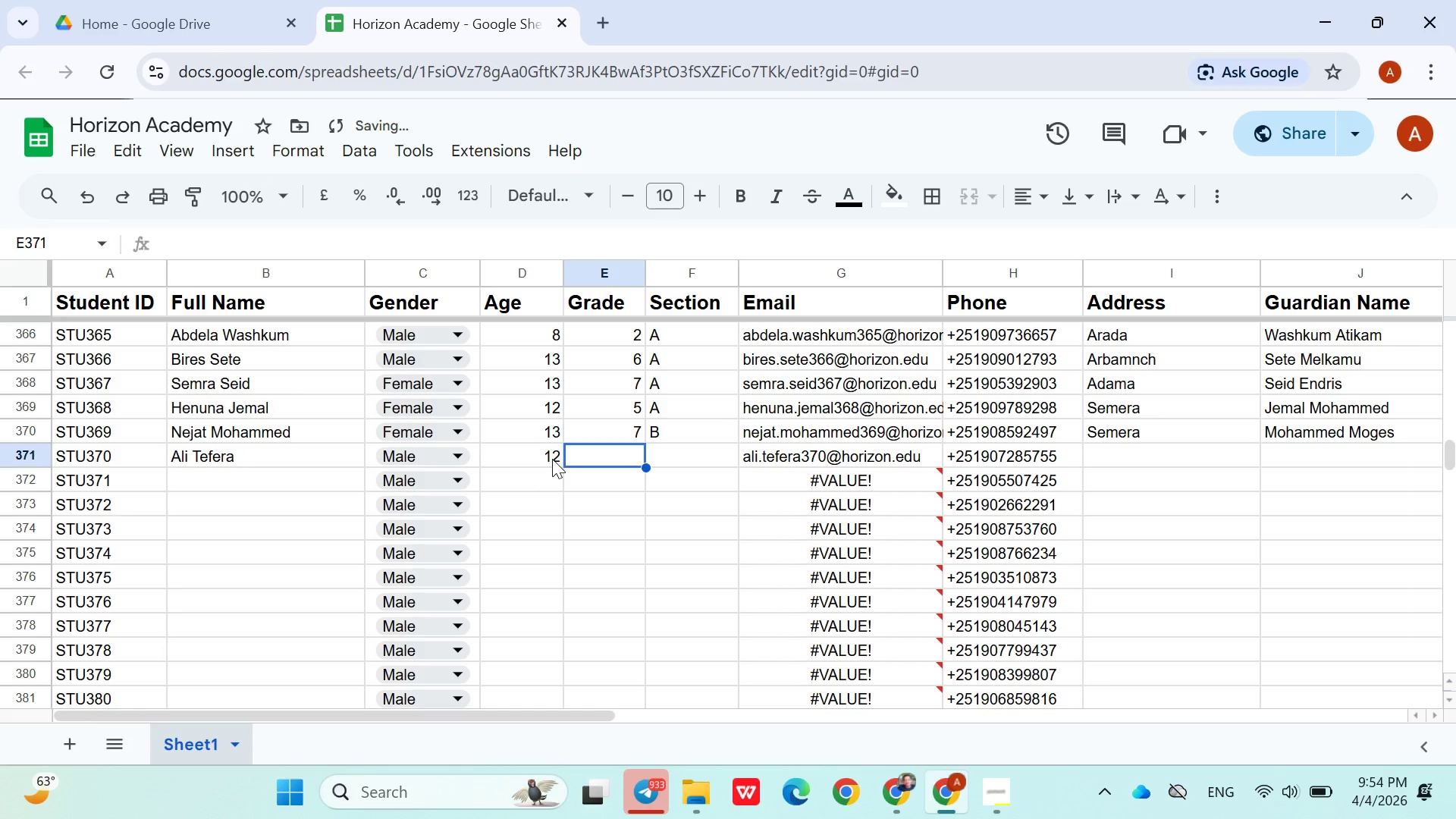 
key(5)
 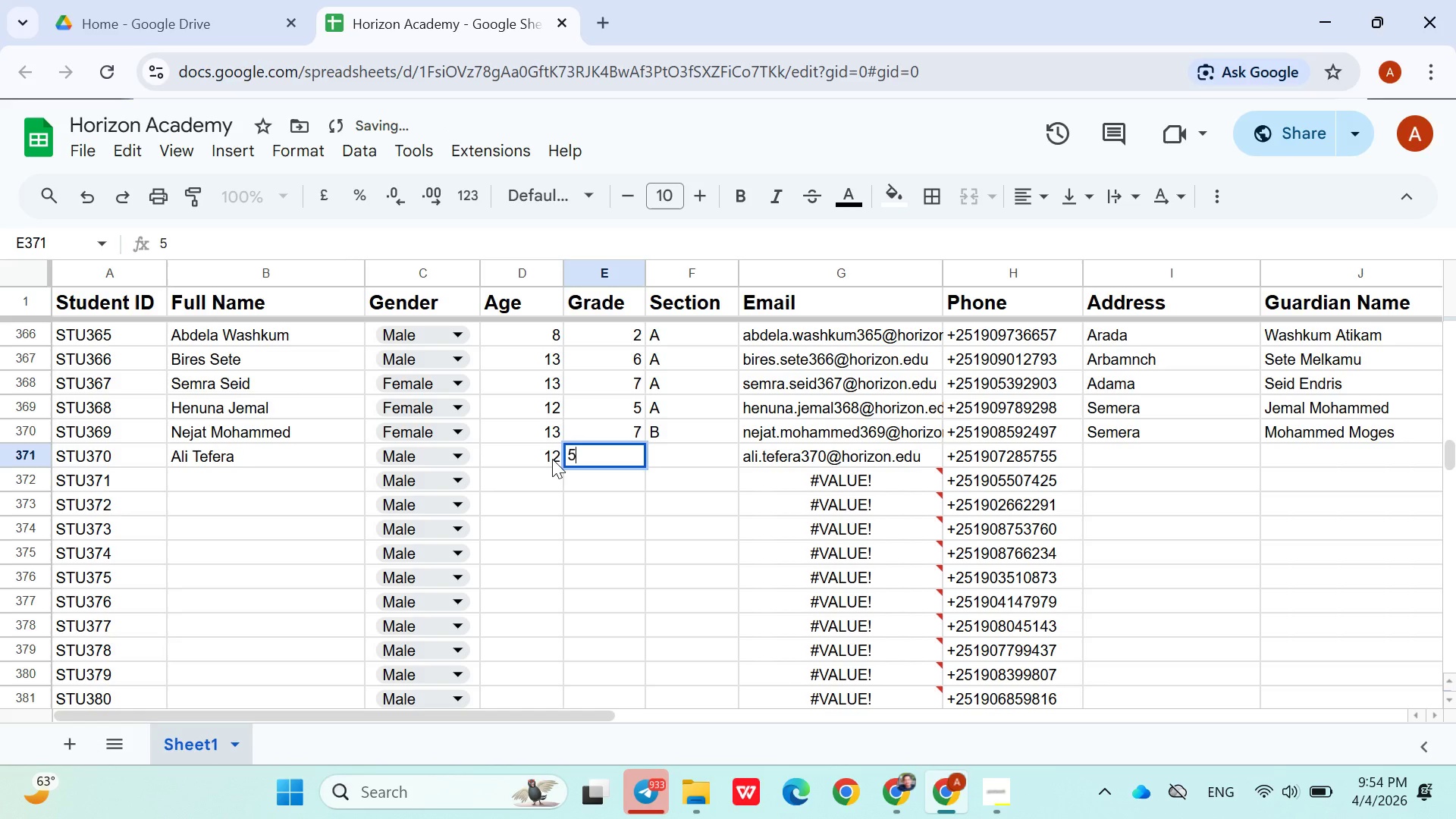 
key(ArrowRight)
 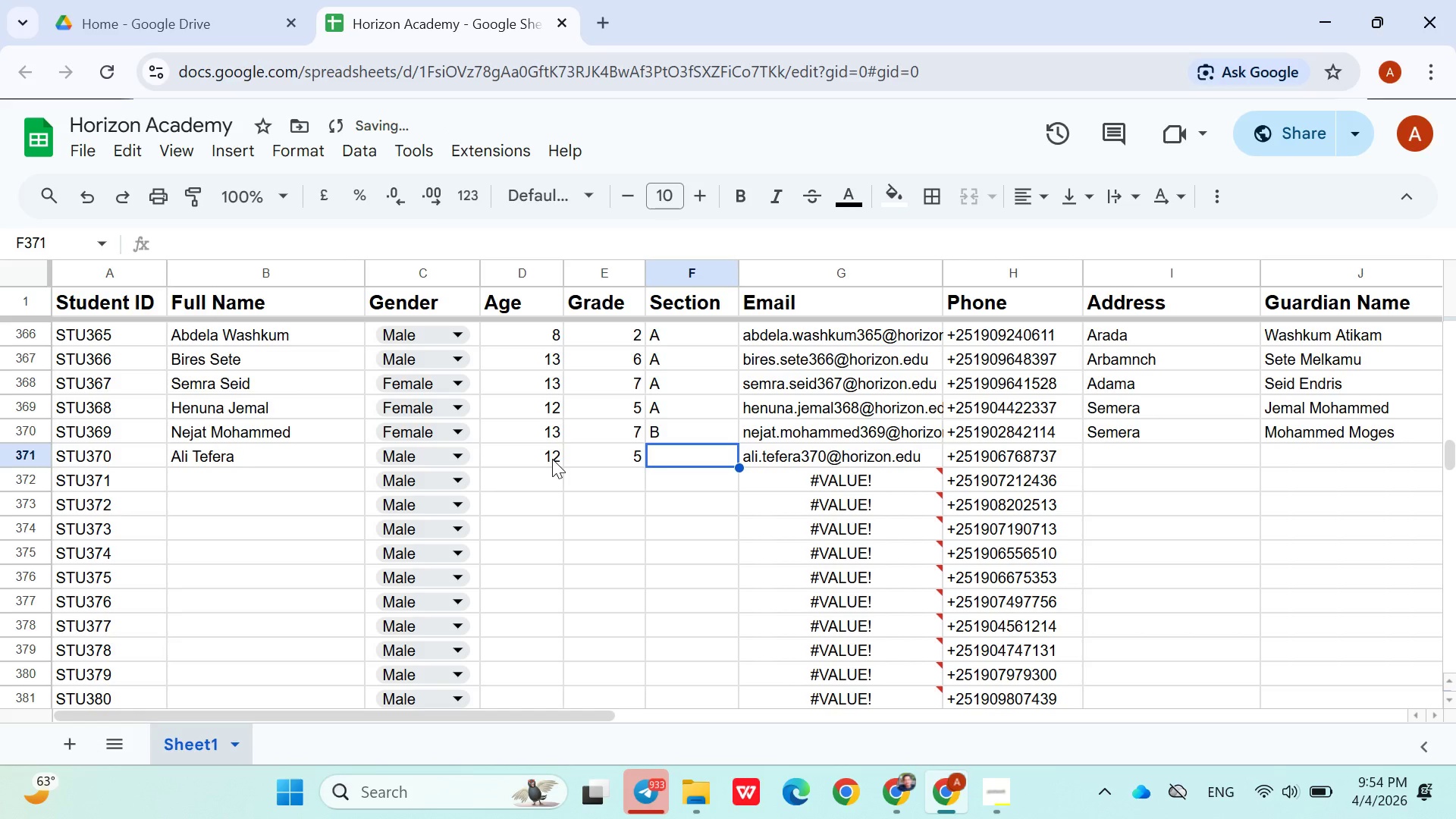 
key(Shift+A)
 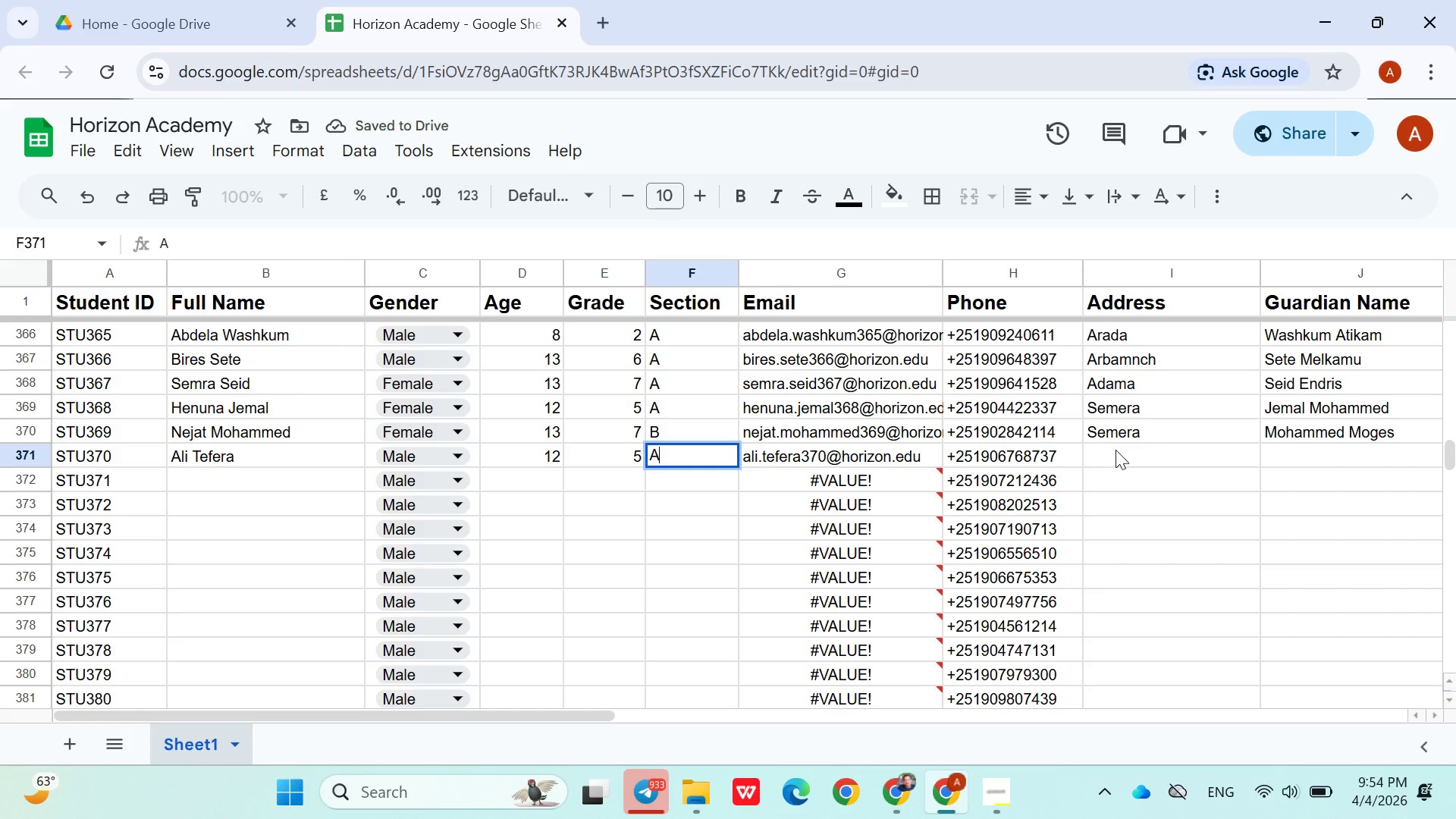 
left_click([1116, 450])
 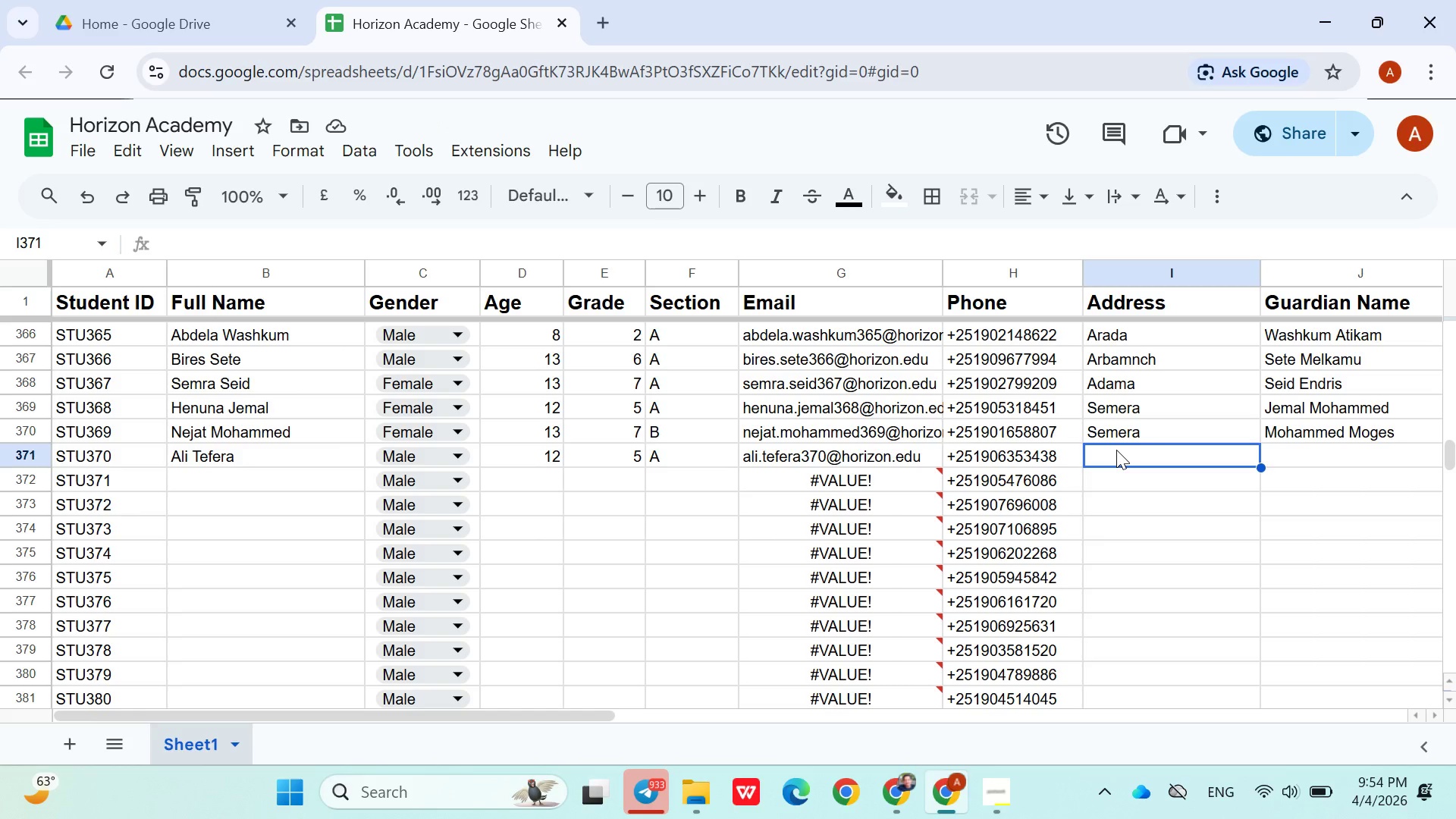 
wait(21.2)
 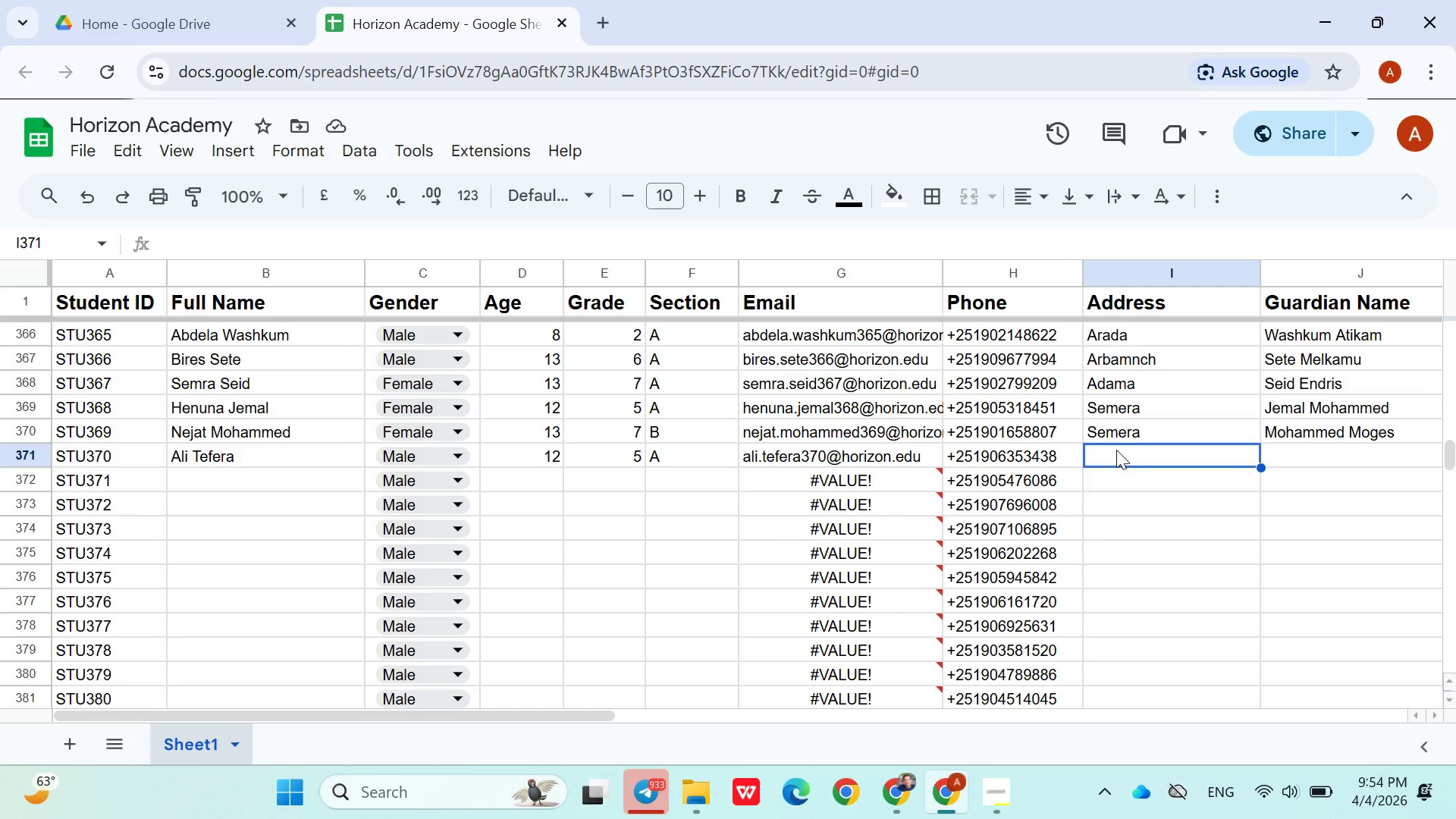 
type(dess)
 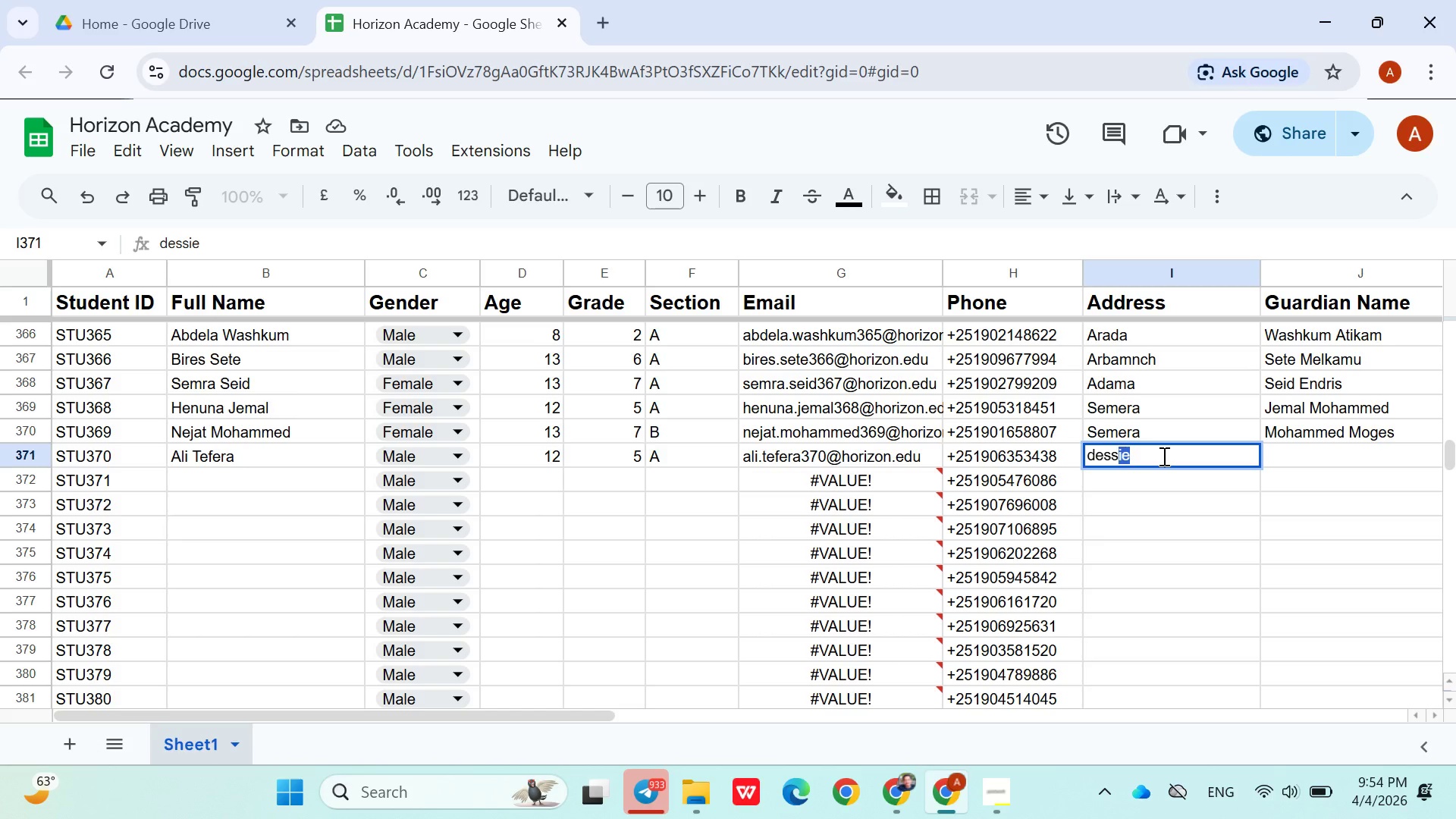 
key(ArrowRight)
 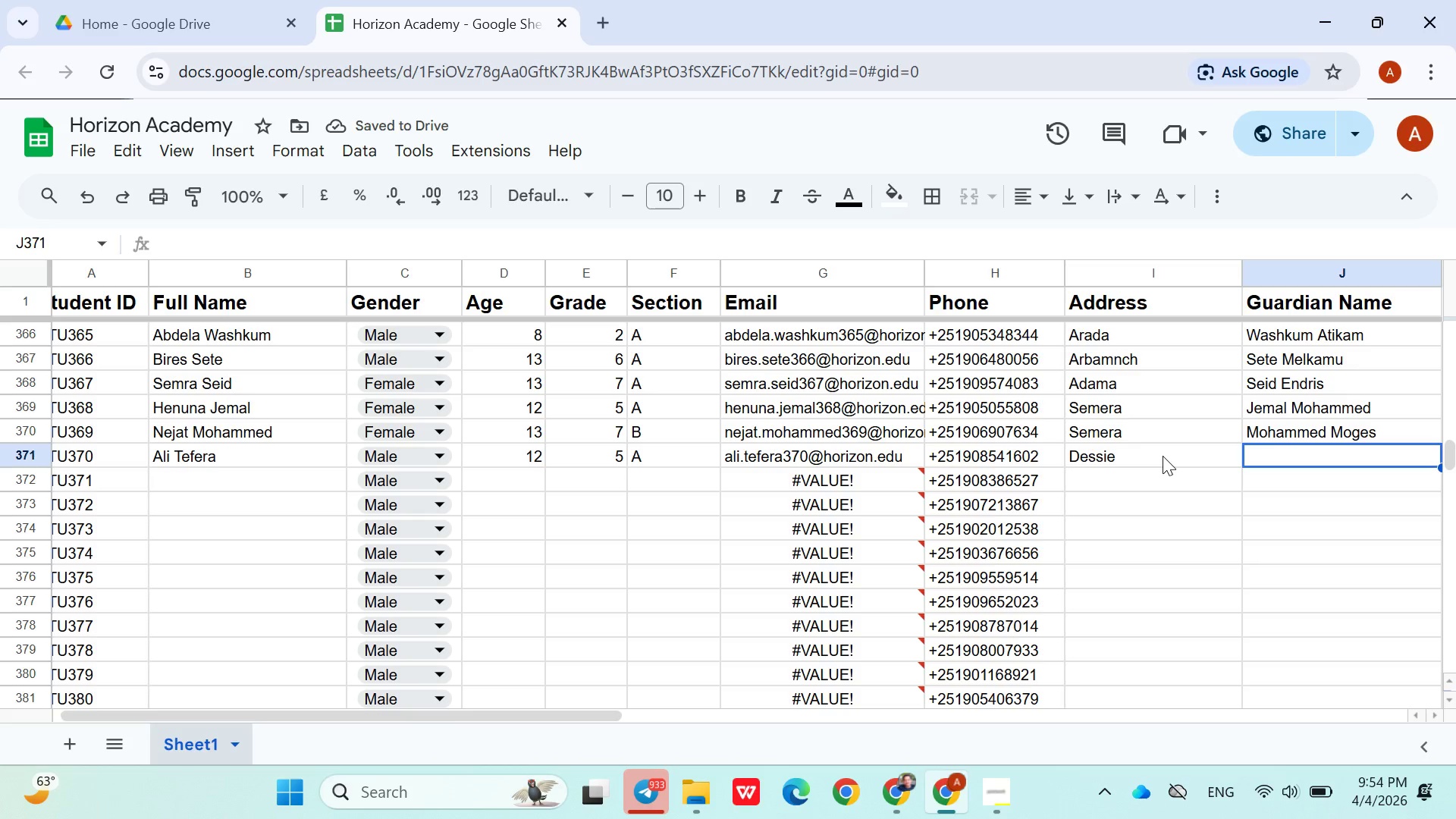 
type(t)
key(Backspace)
type(Tefera Liben)
 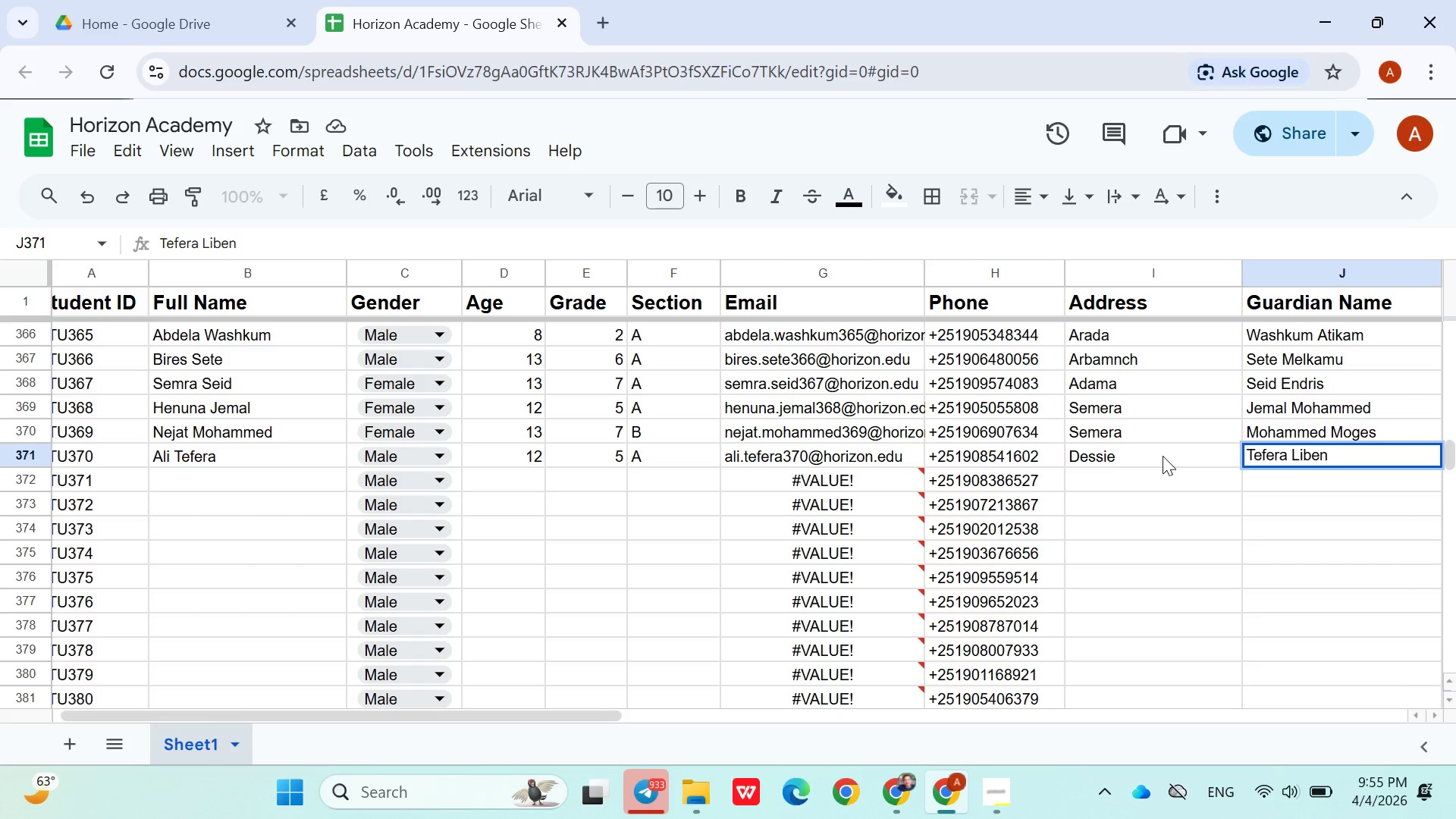 
key(ArrowDown)
 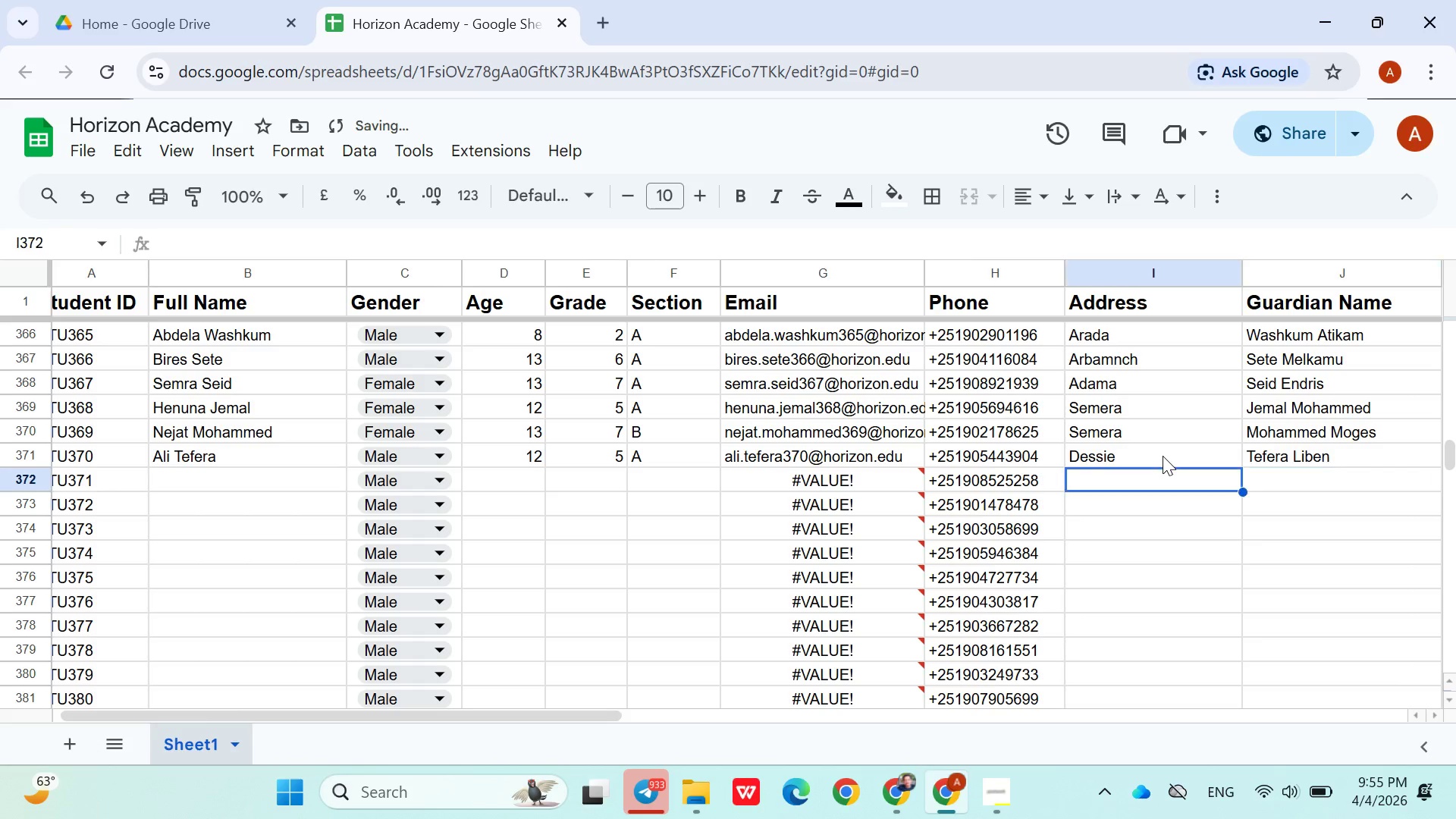 
hold_key(key=ArrowLeft, duration=0.94)
 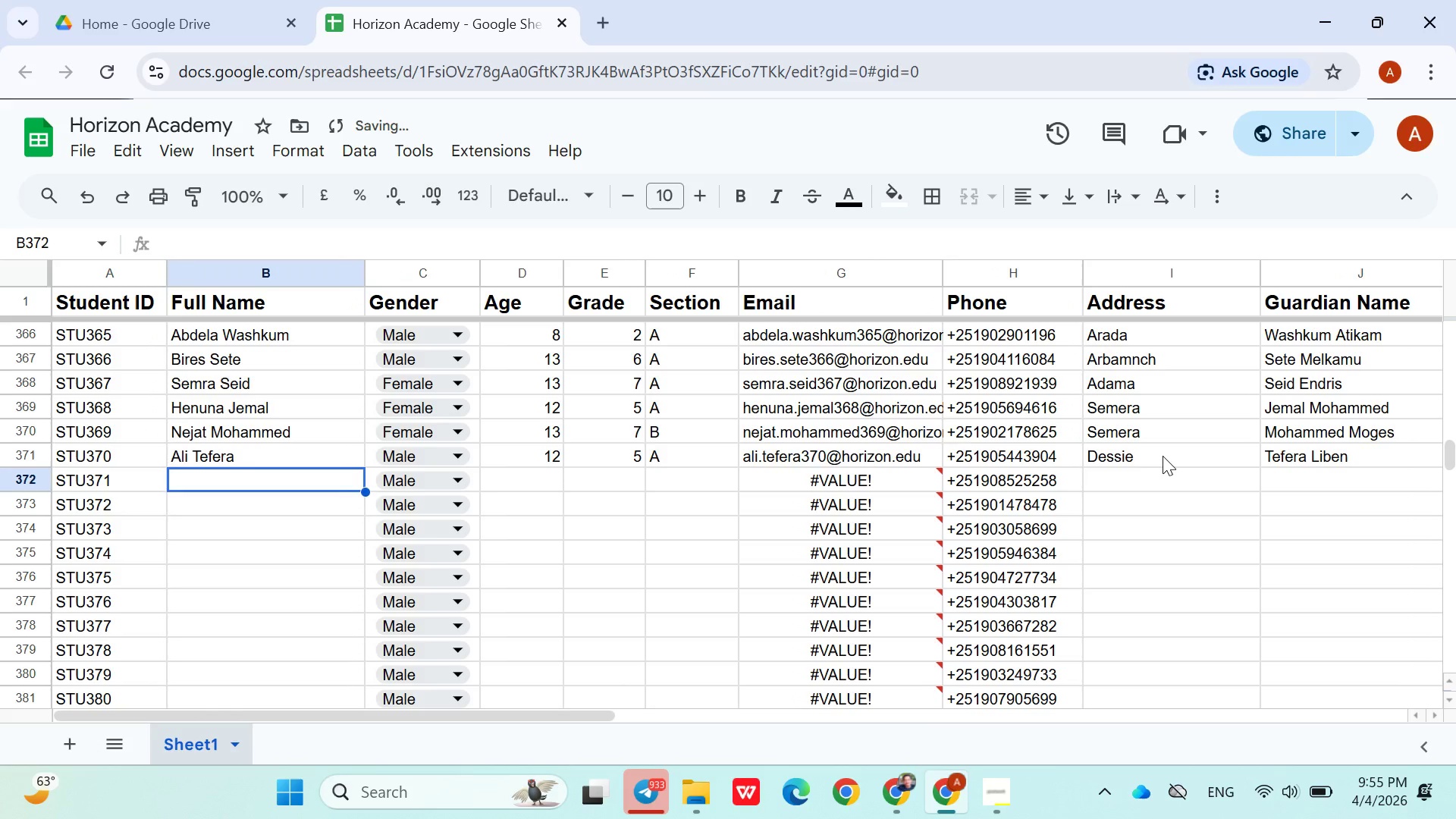 
key(ArrowRight)
 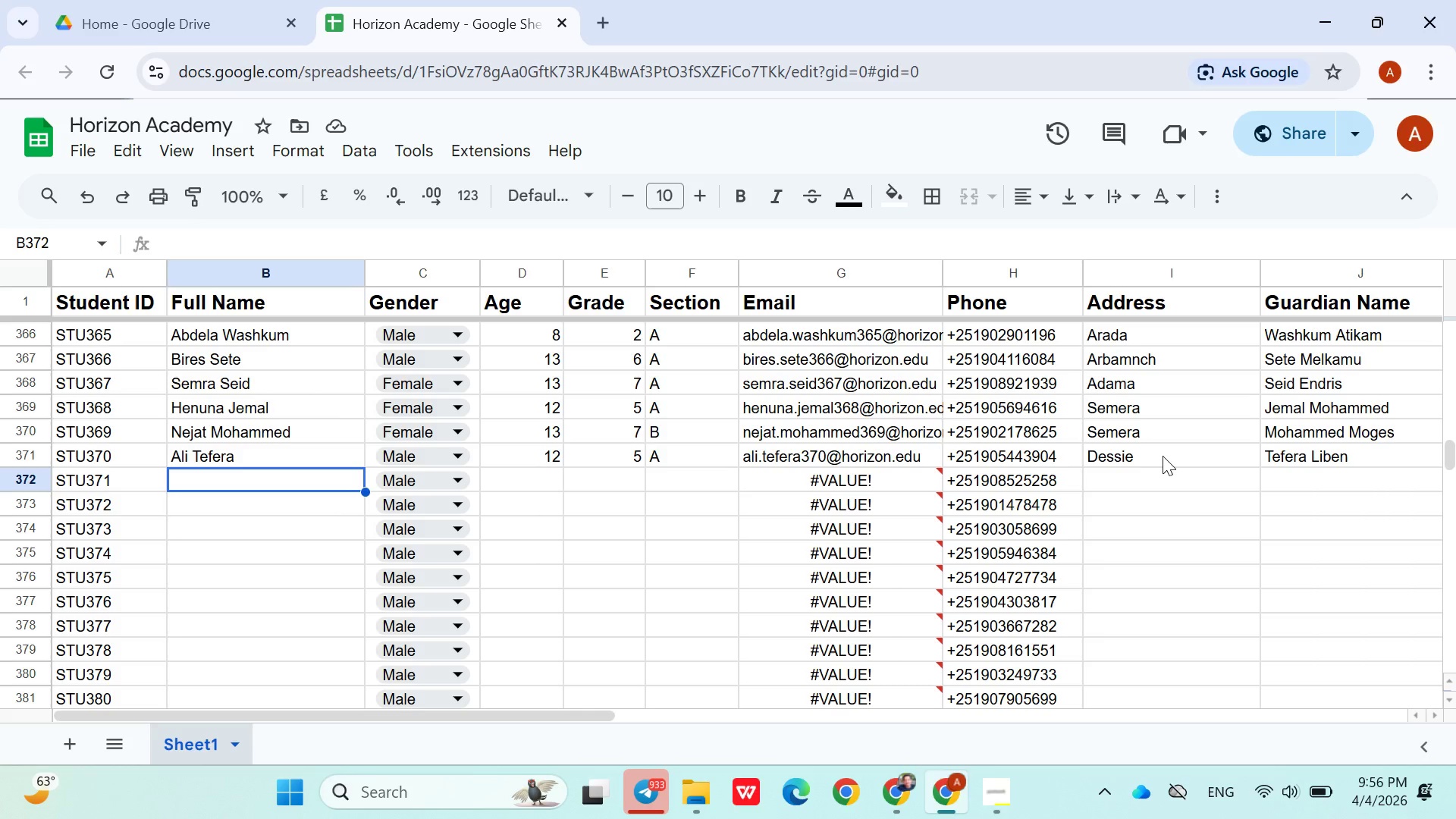 
wait(57.77)
 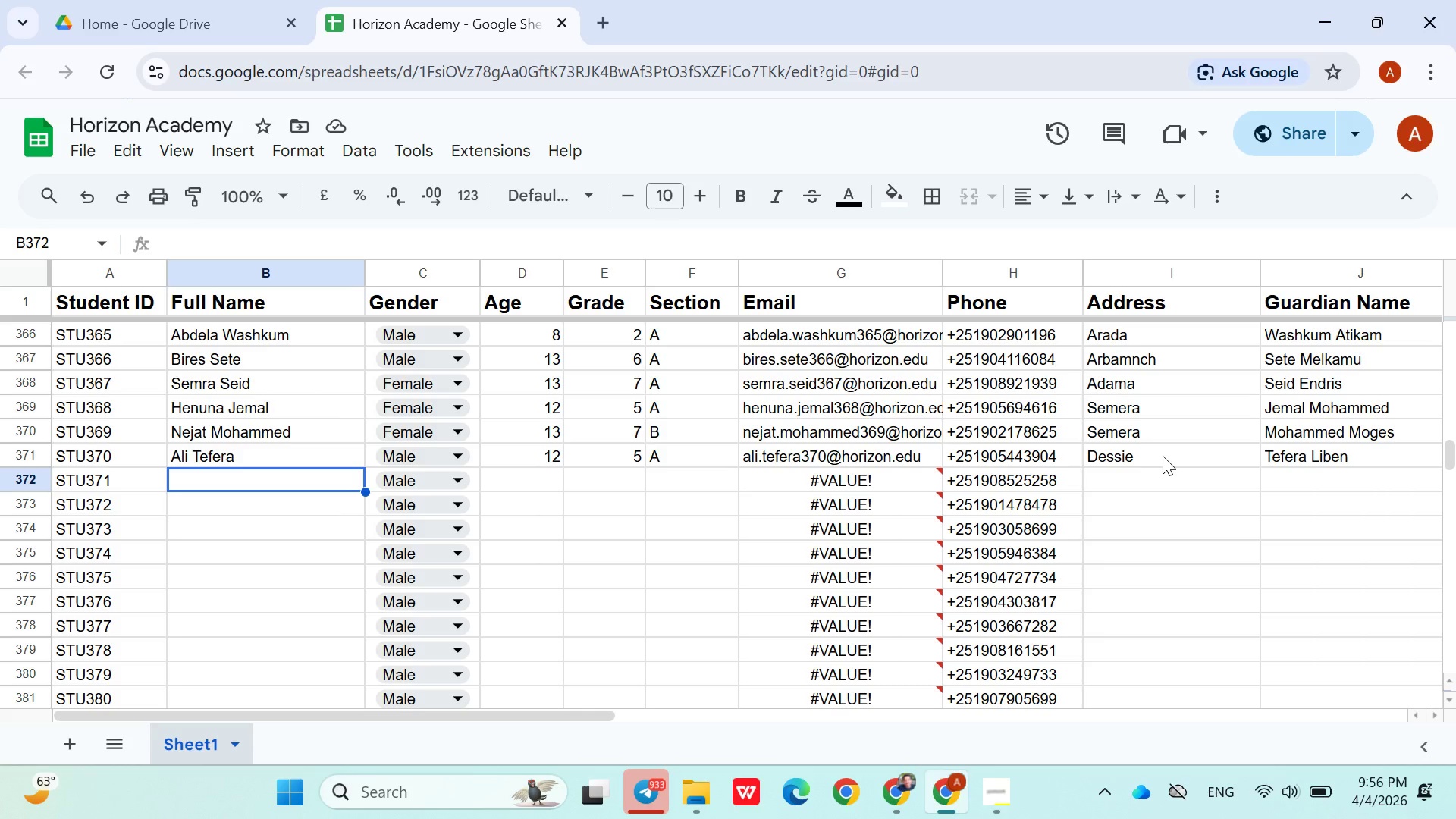 
type(Belay Demssie)
 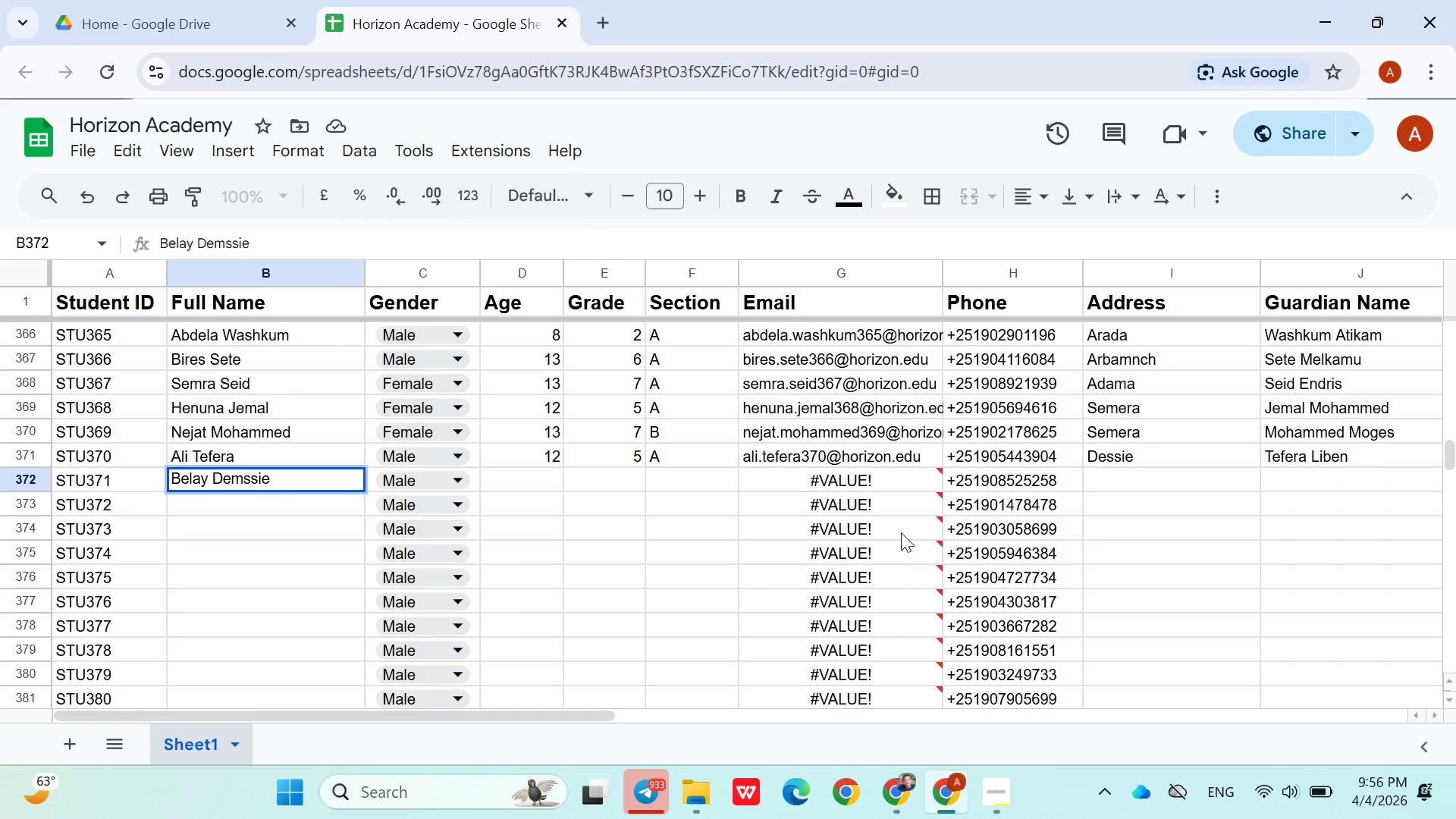 
left_click([544, 482])
 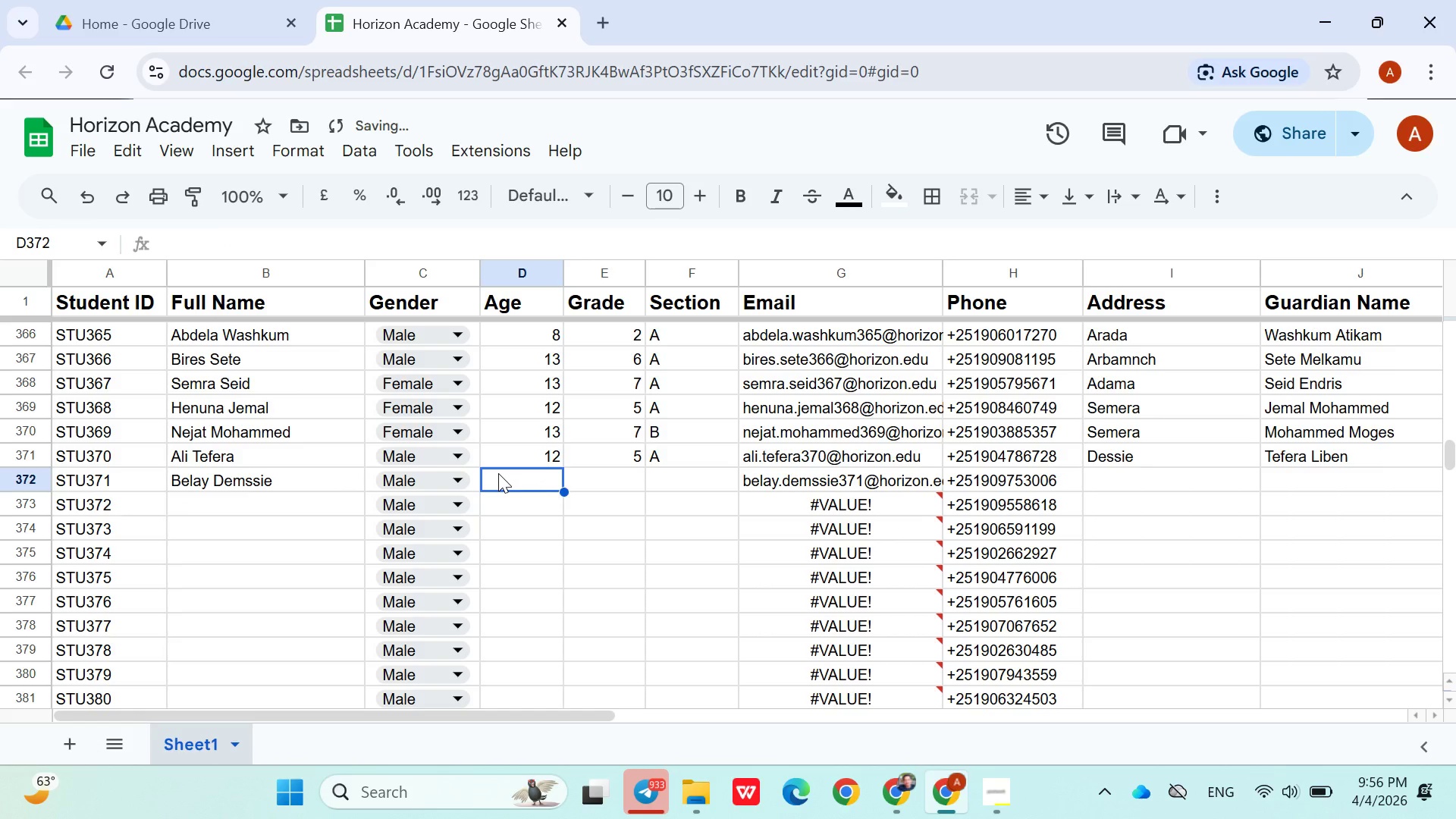 
type(17)
 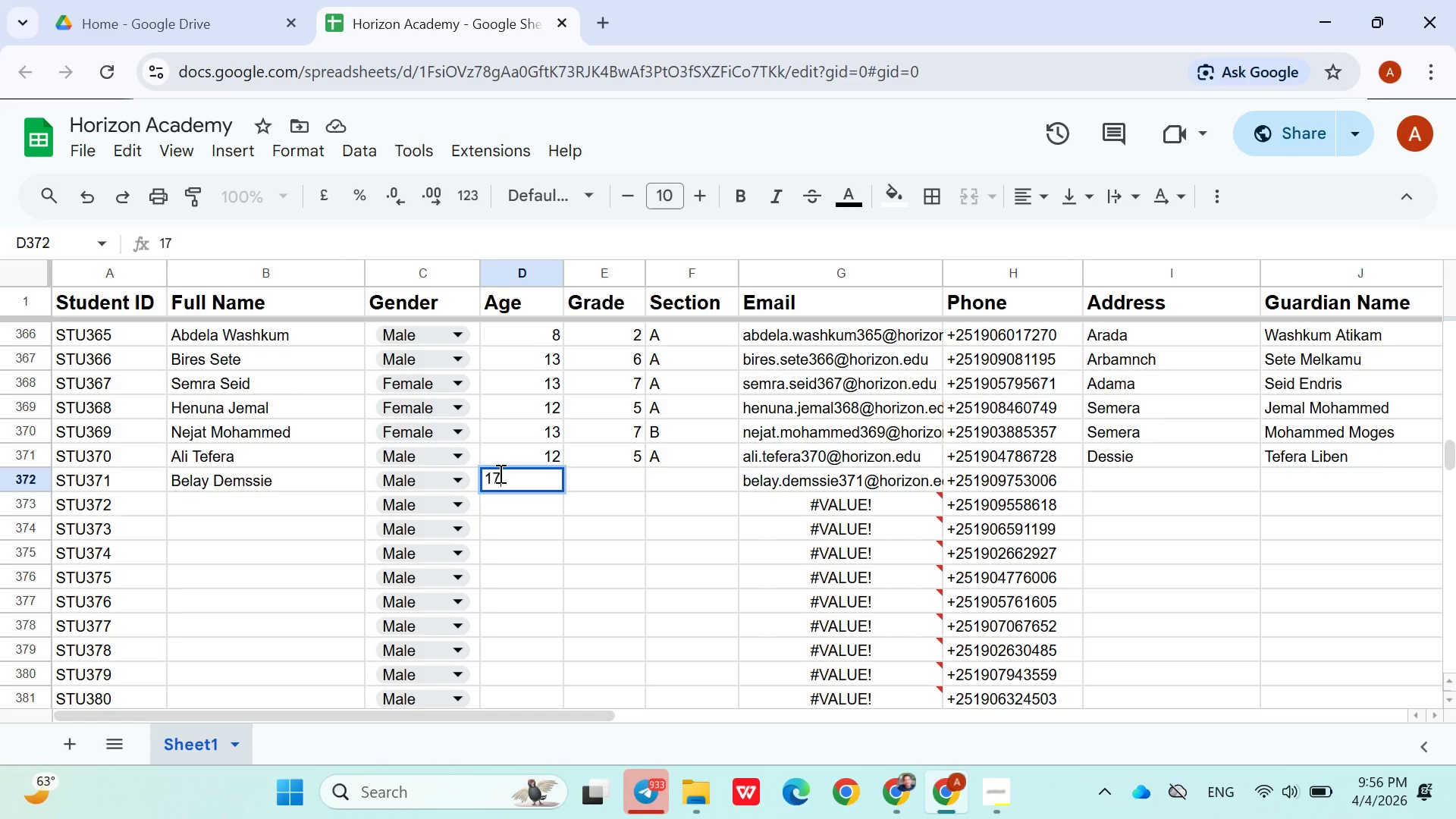 
wait(10.22)
 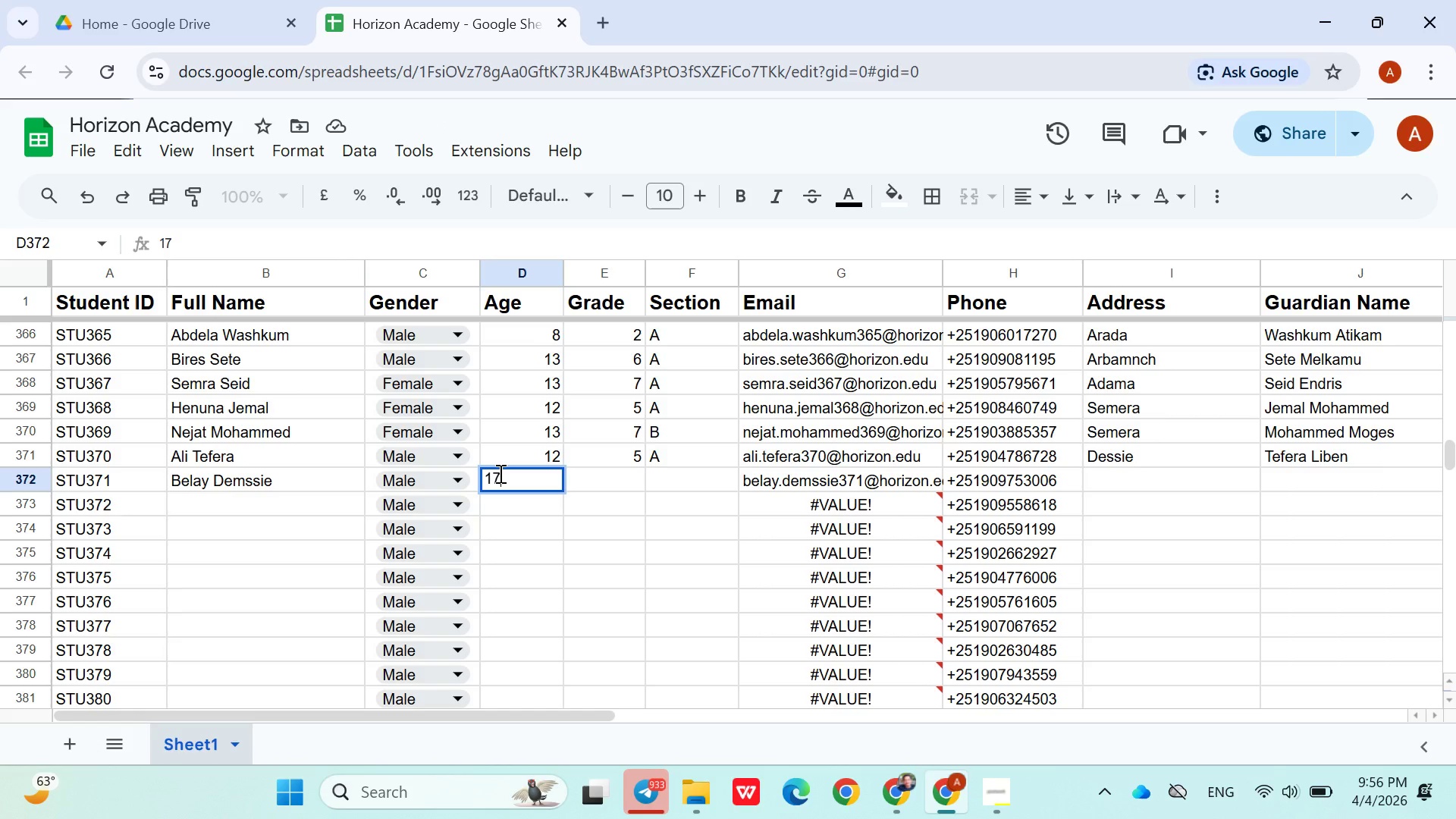 
key(ArrowRight)
 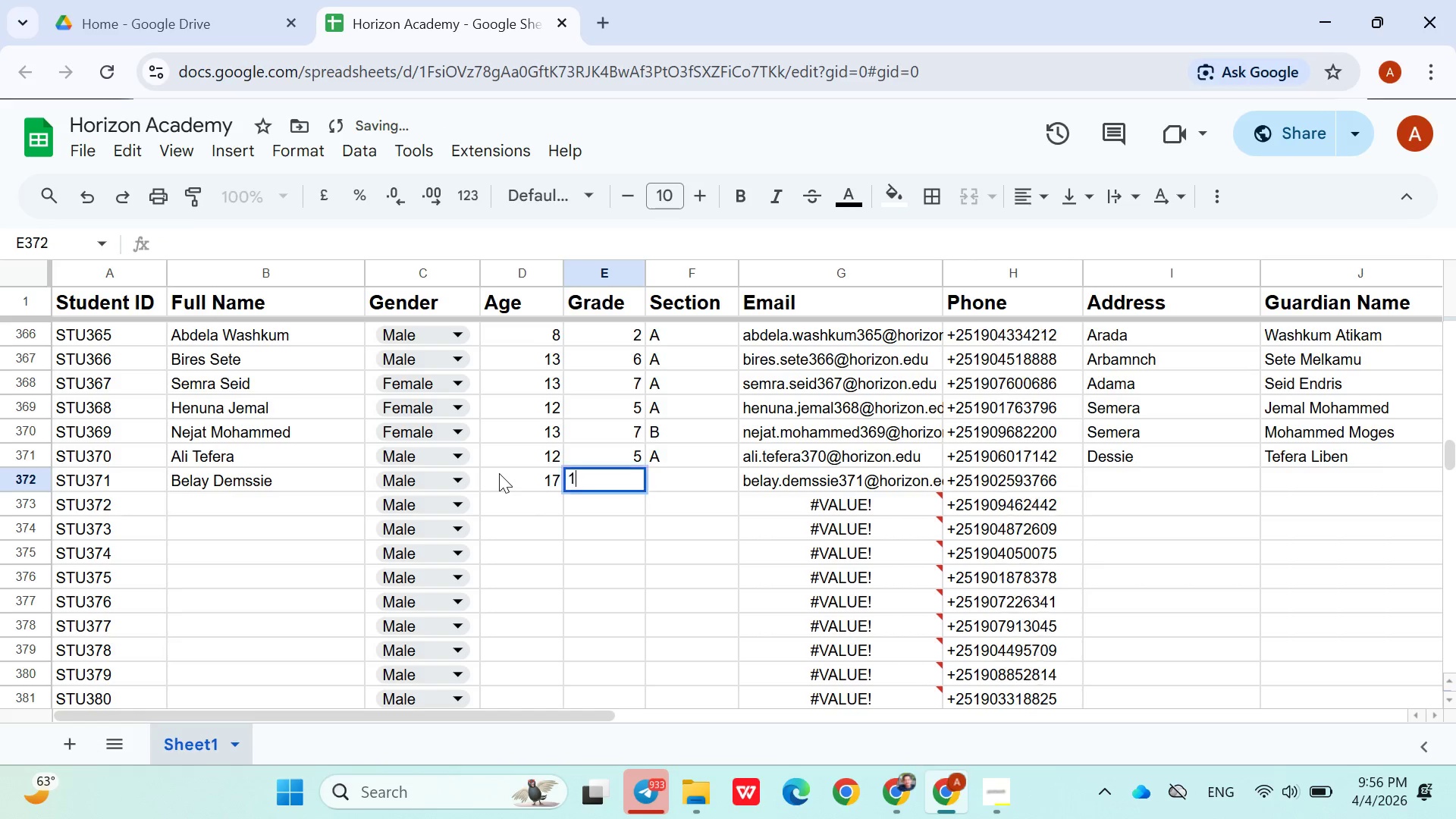 
type(11)
 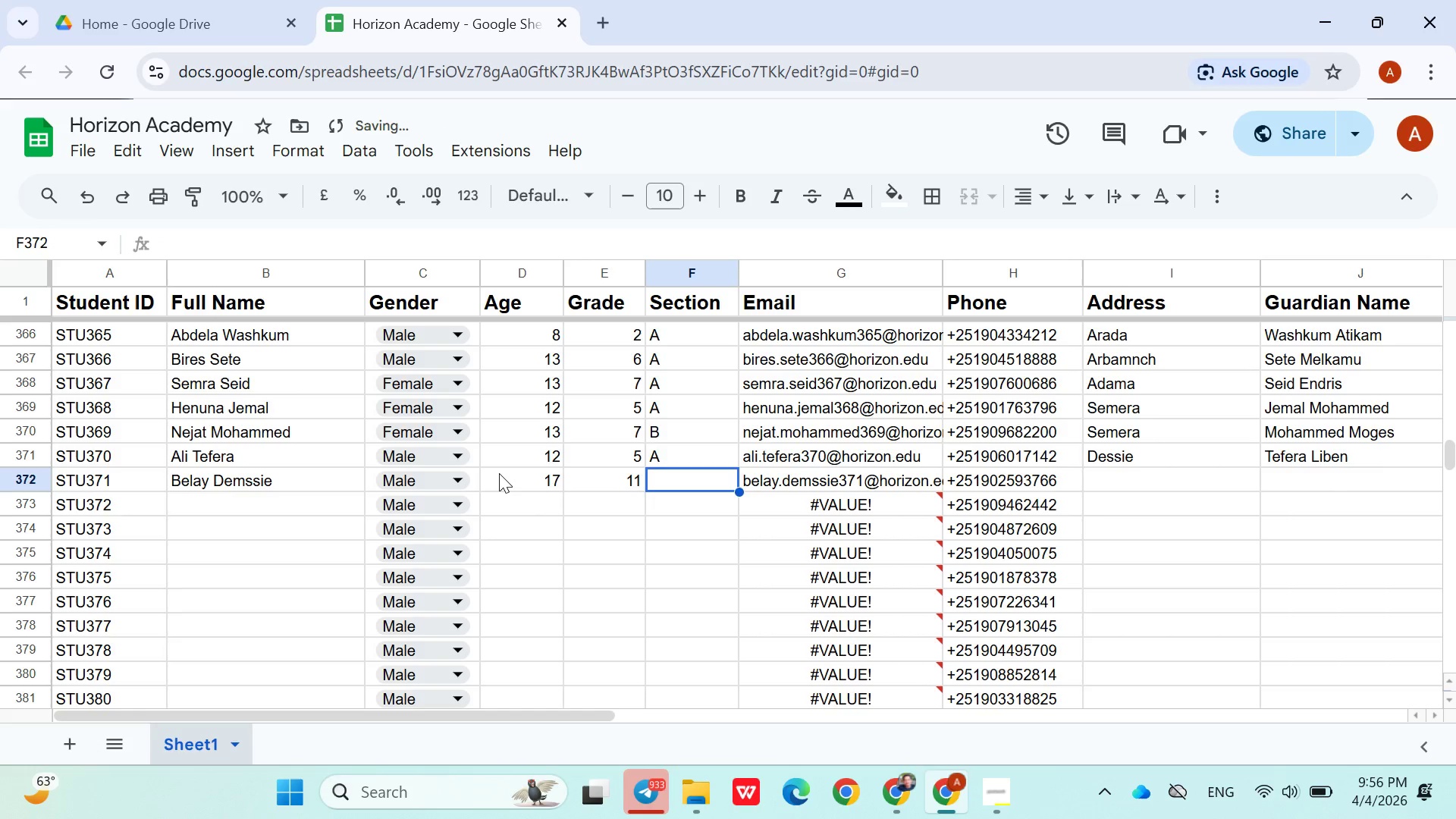 
key(ArrowRight)
 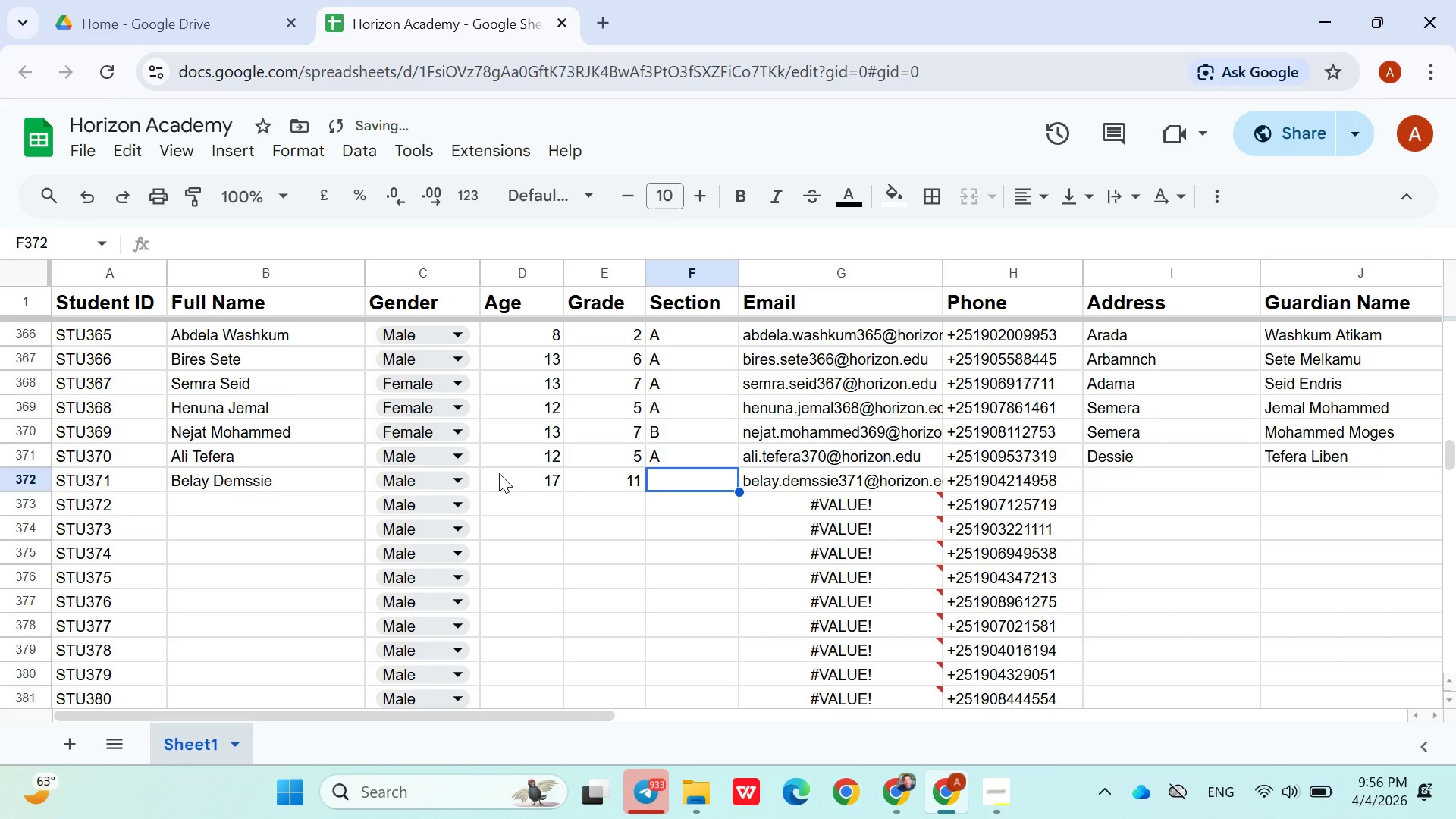 
key(Shift+B)
 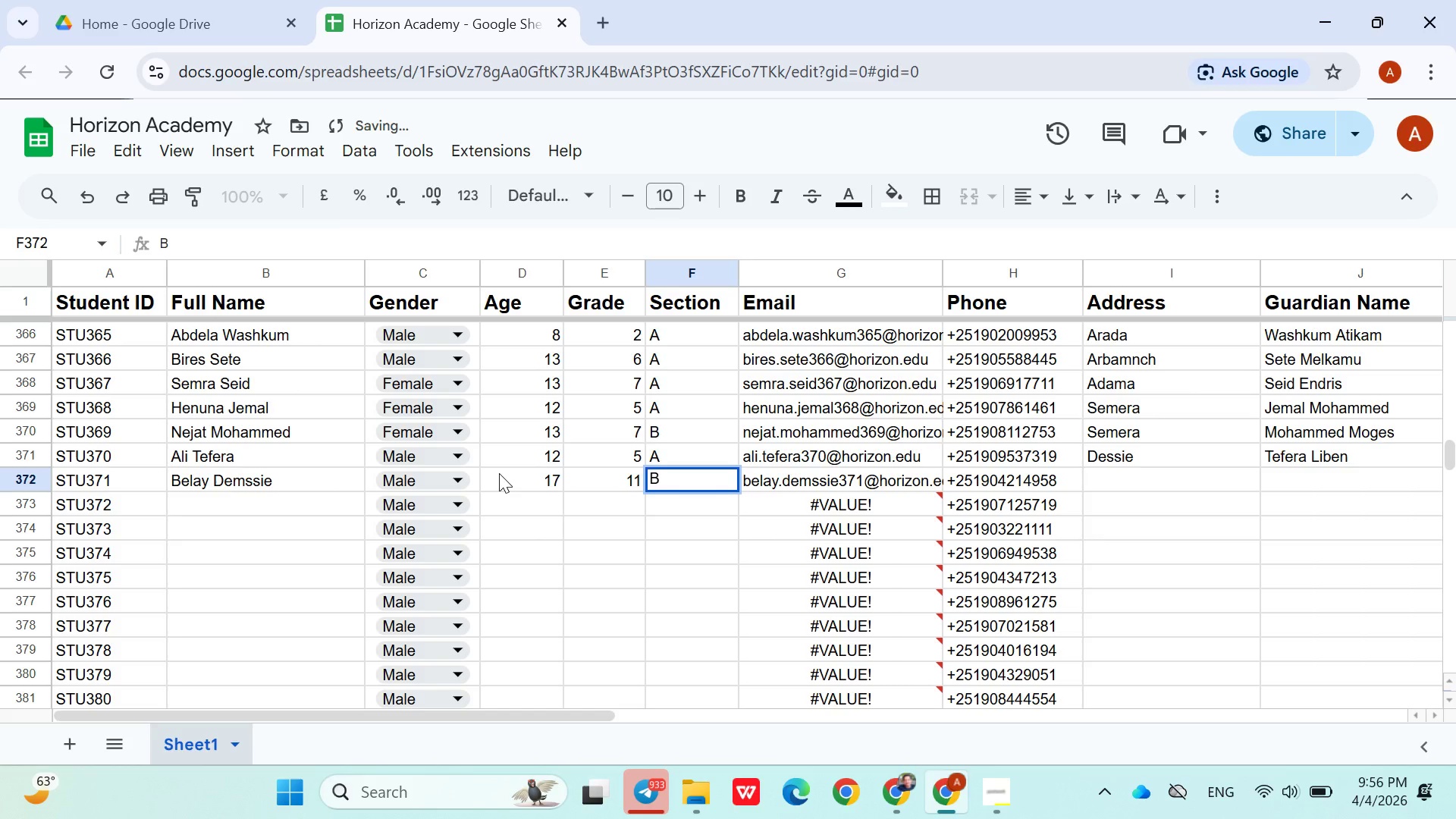 
key(ArrowRight)
 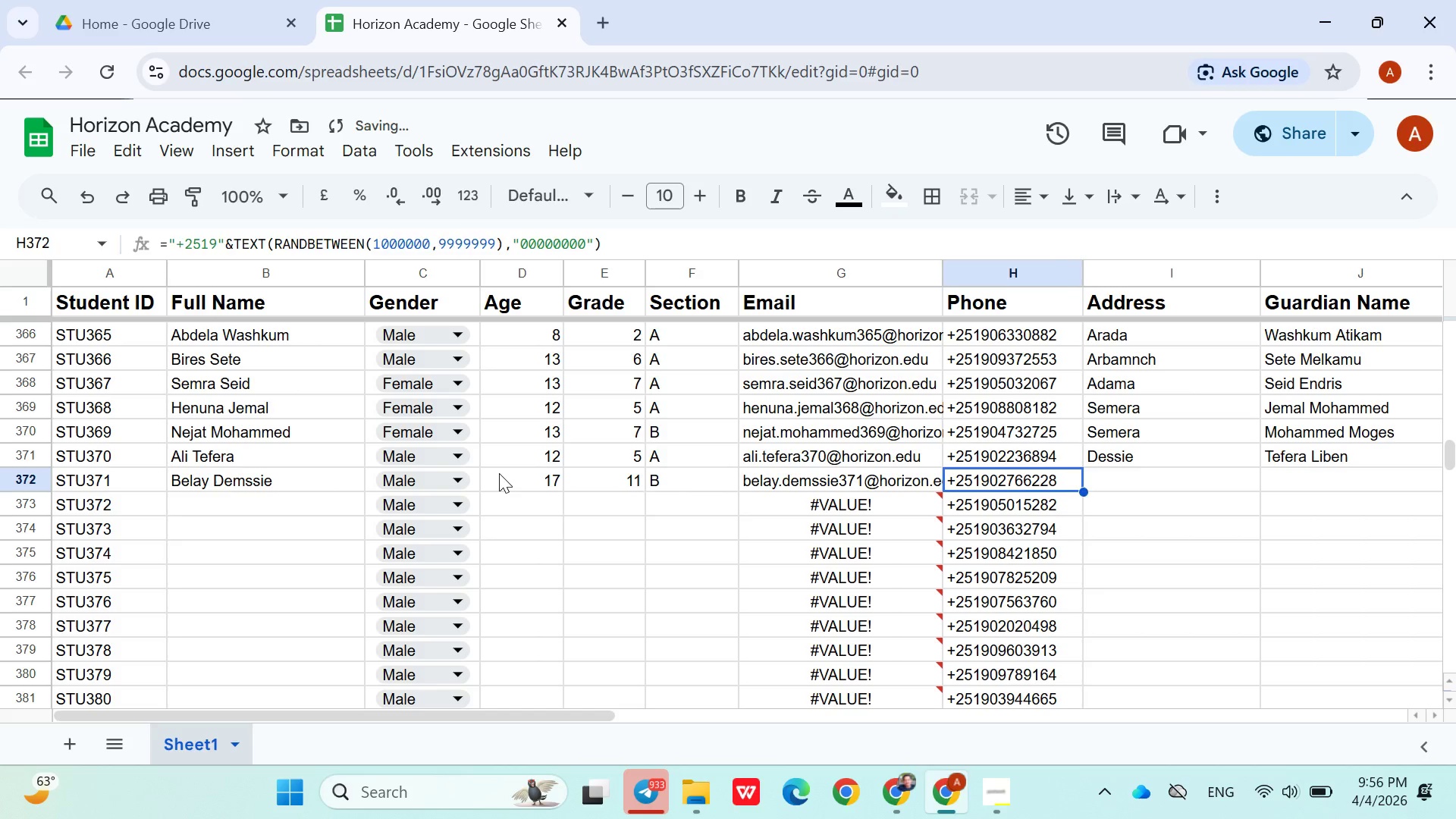 
key(ArrowRight)
 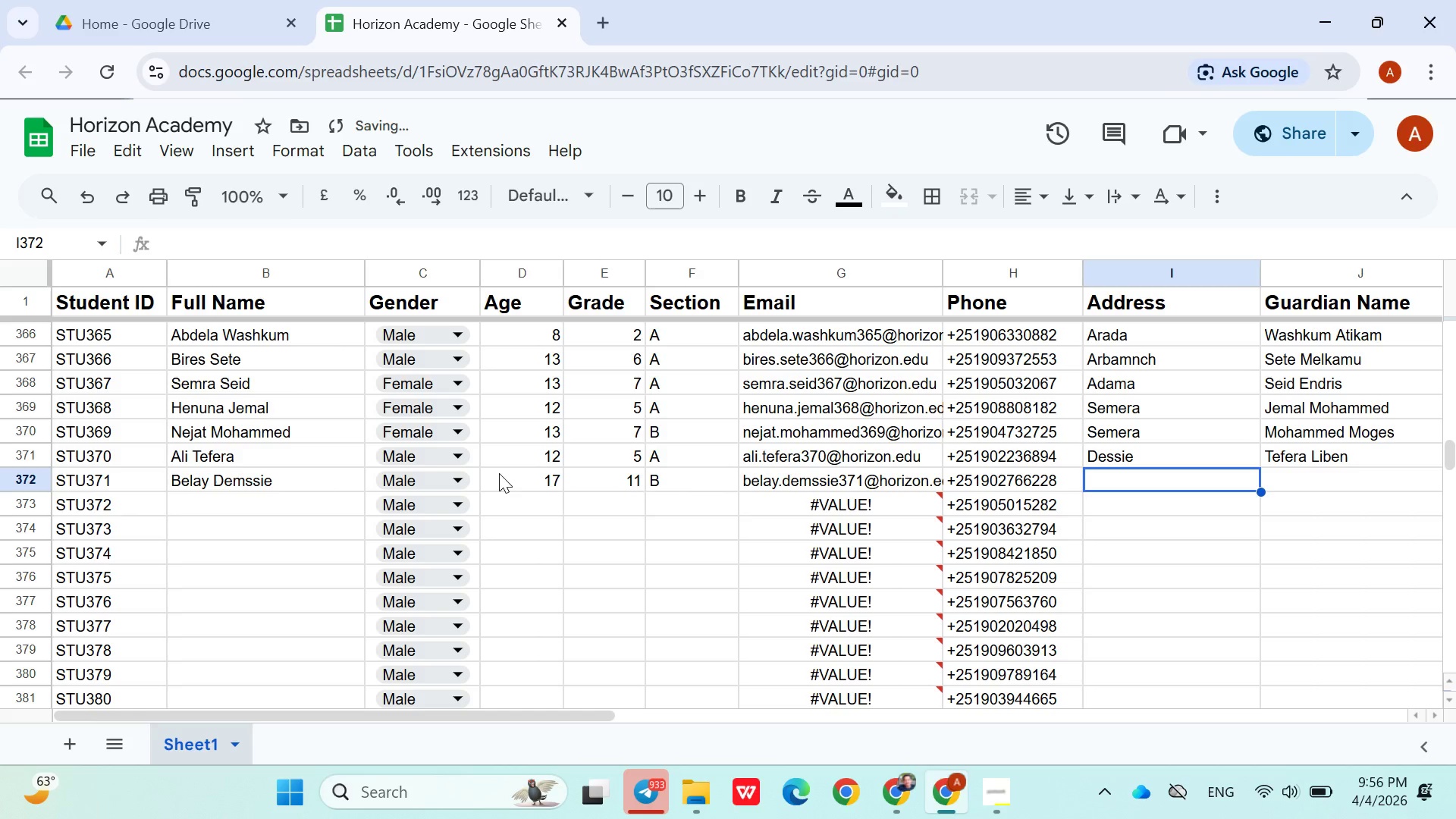 
key(ArrowRight)
 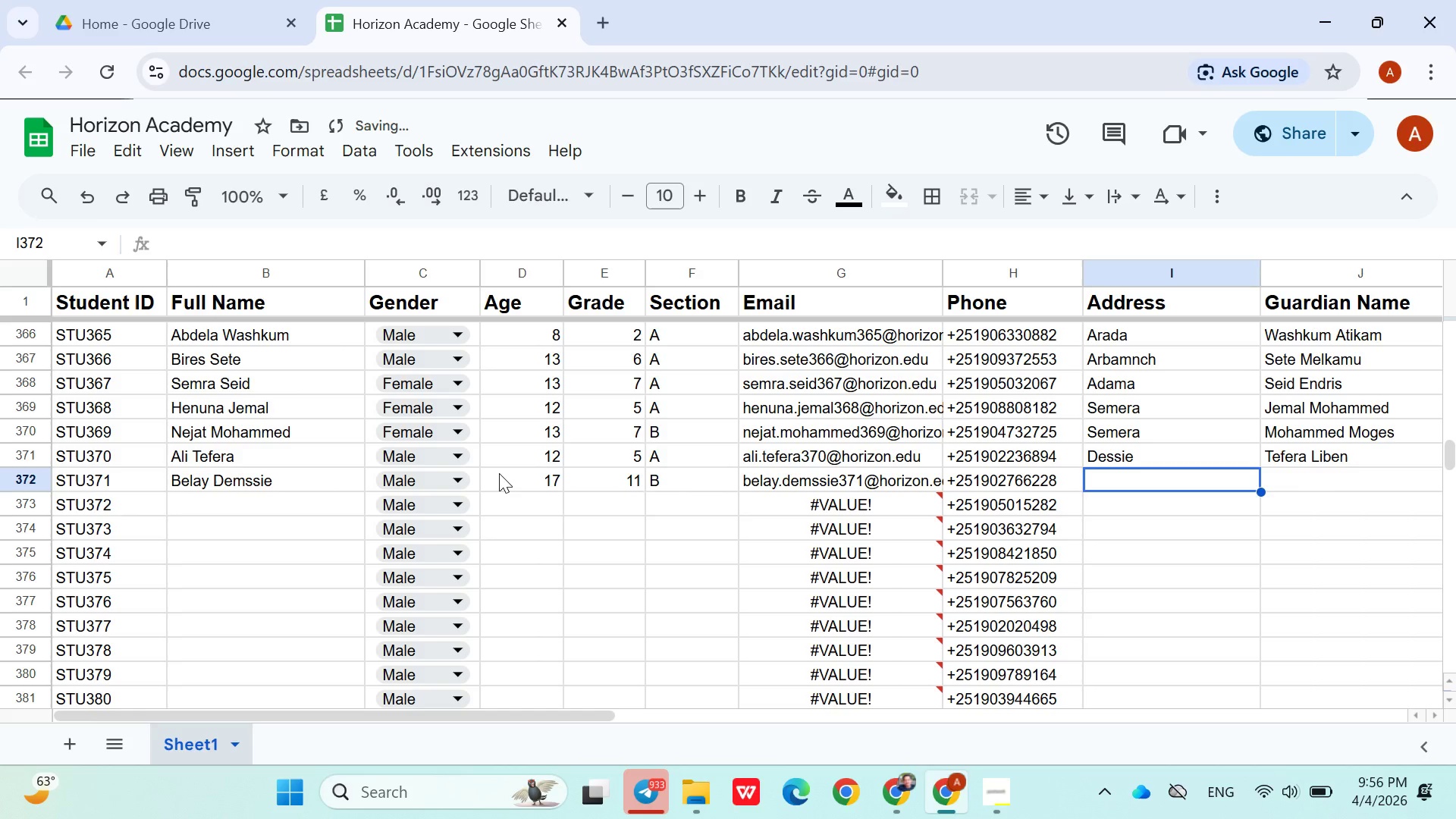 
type(Dess)
 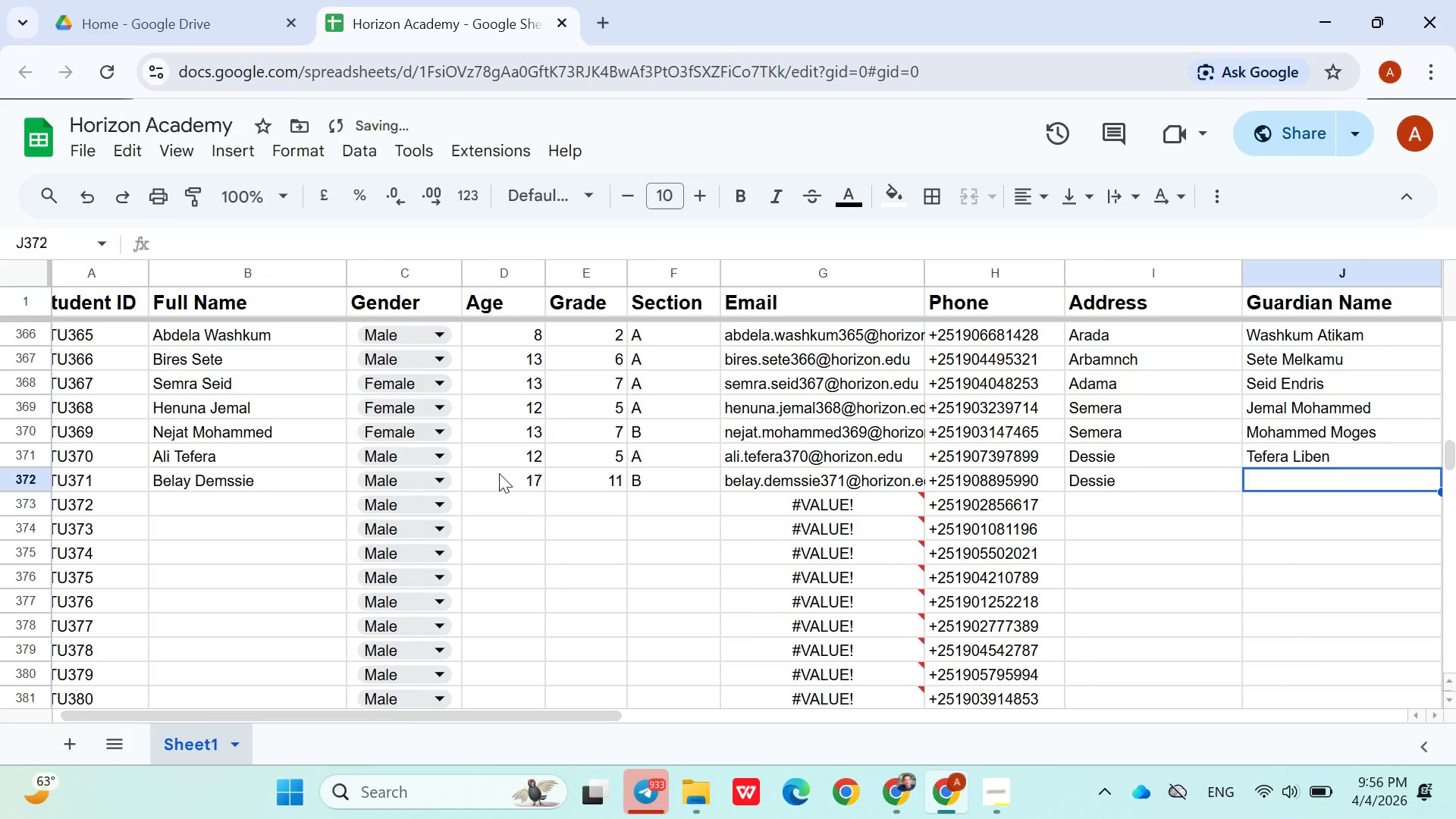 
key(ArrowRight)
 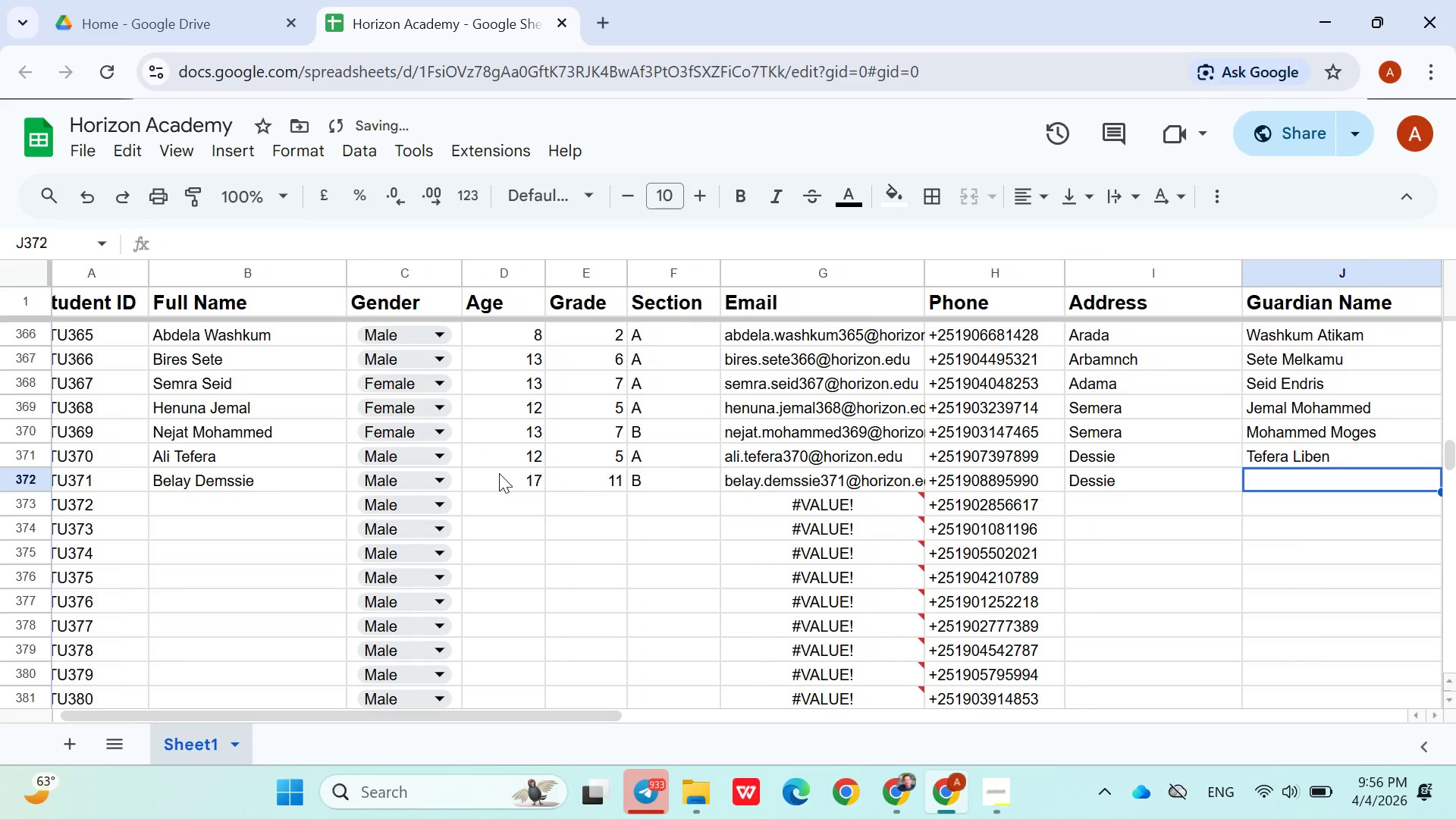 
type(Demssie Amre)
 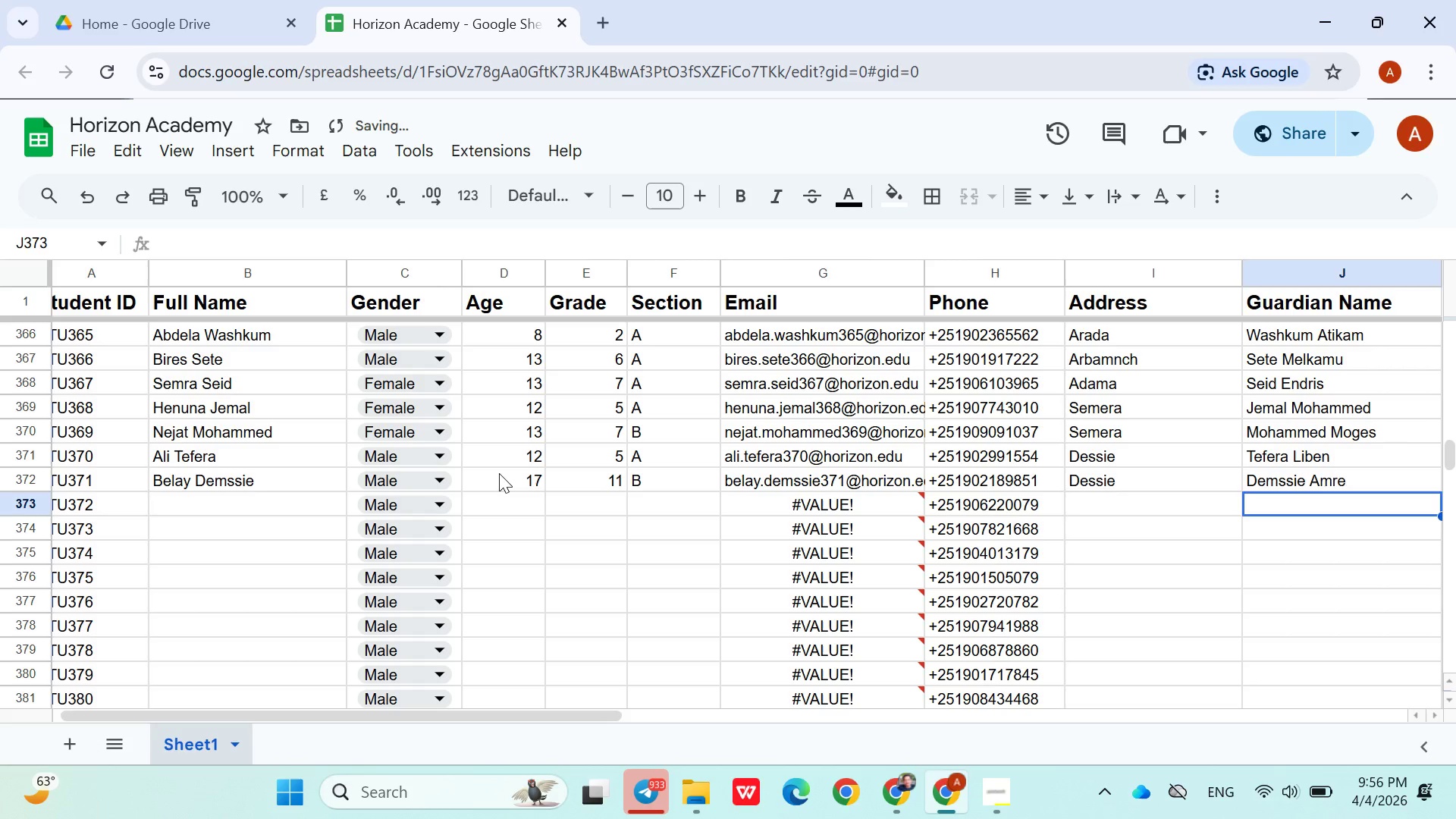 
 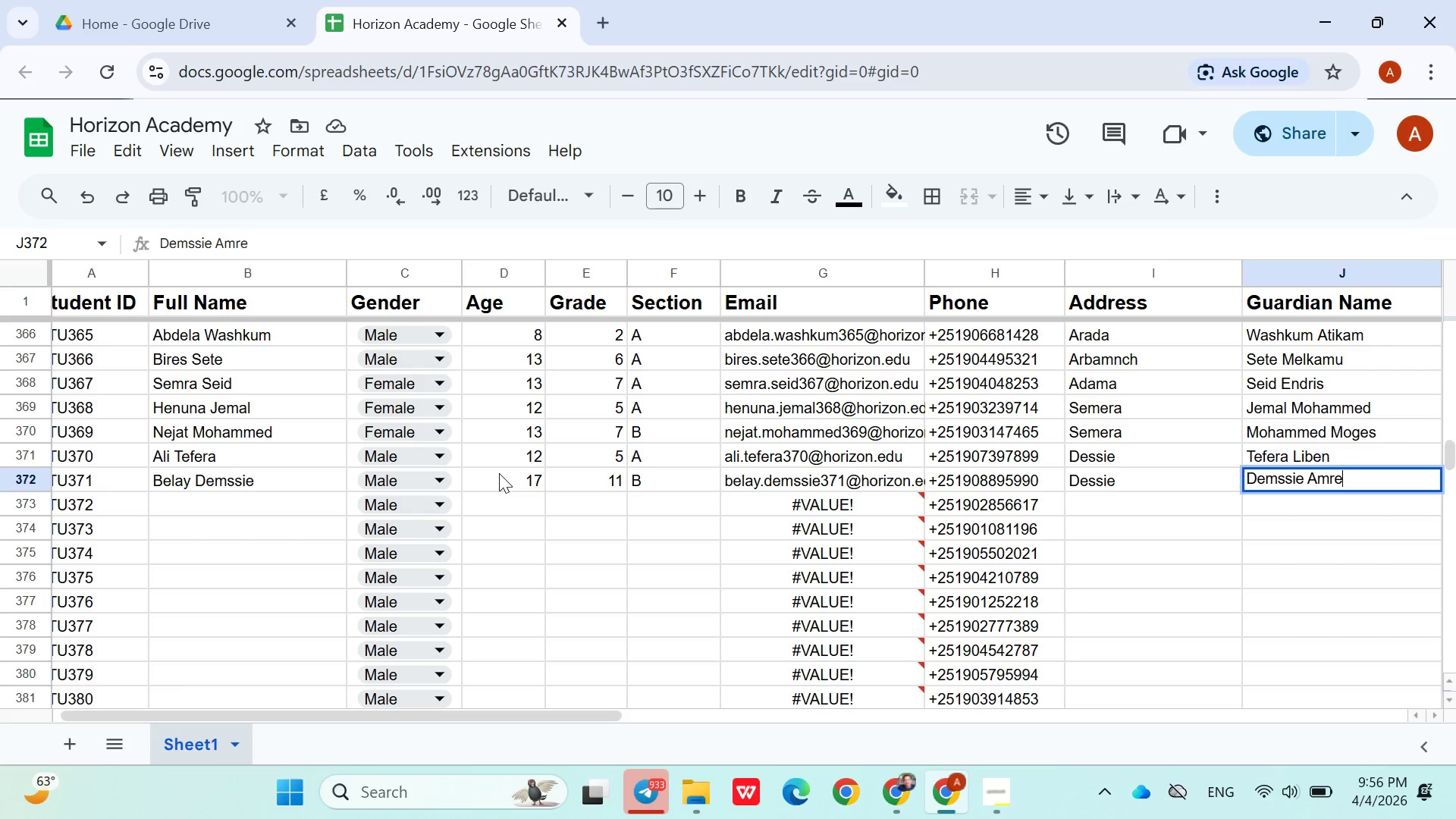 
key(ArrowDown)
 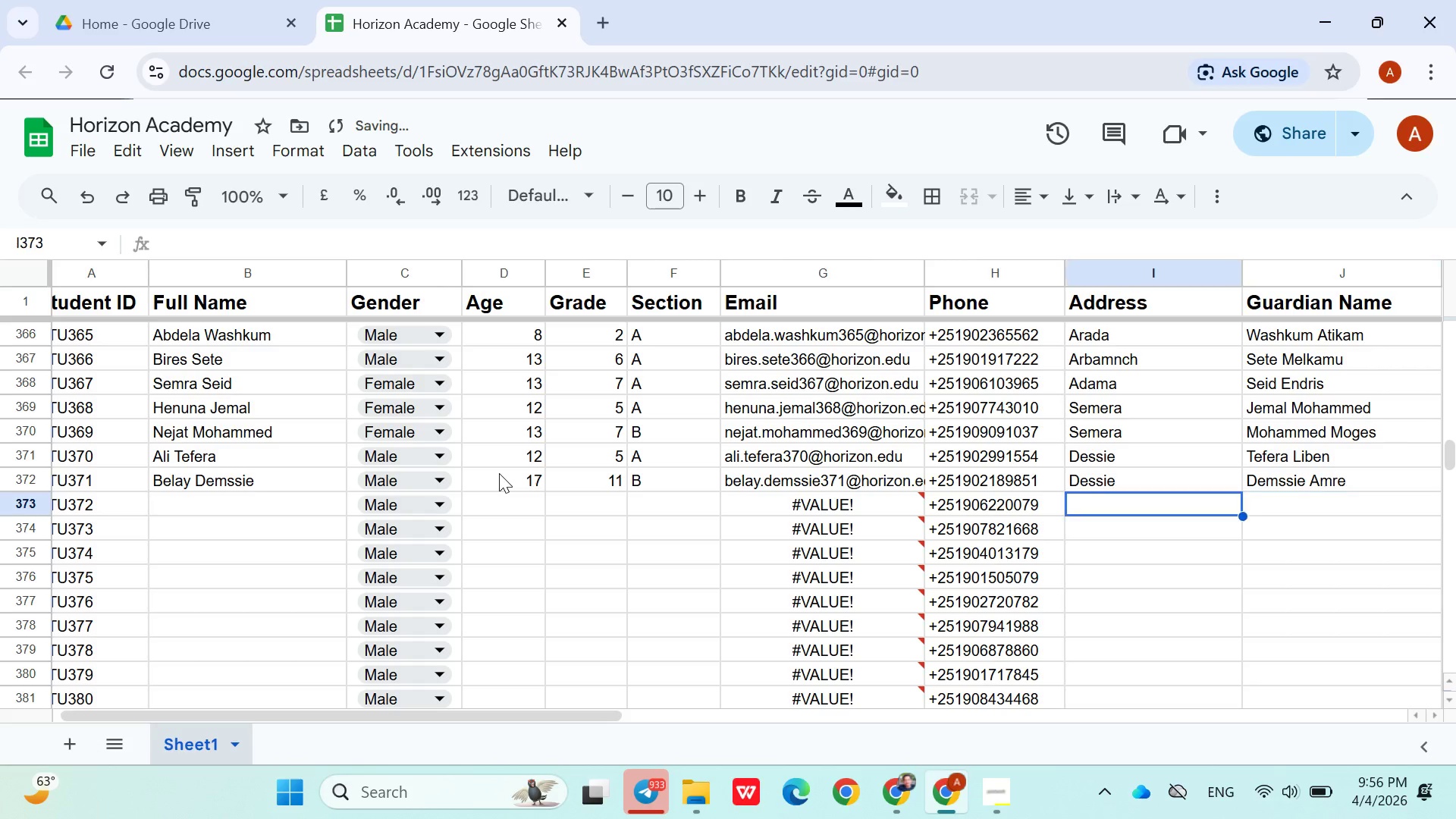 
hold_key(key=ArrowLeft, duration=0.78)
 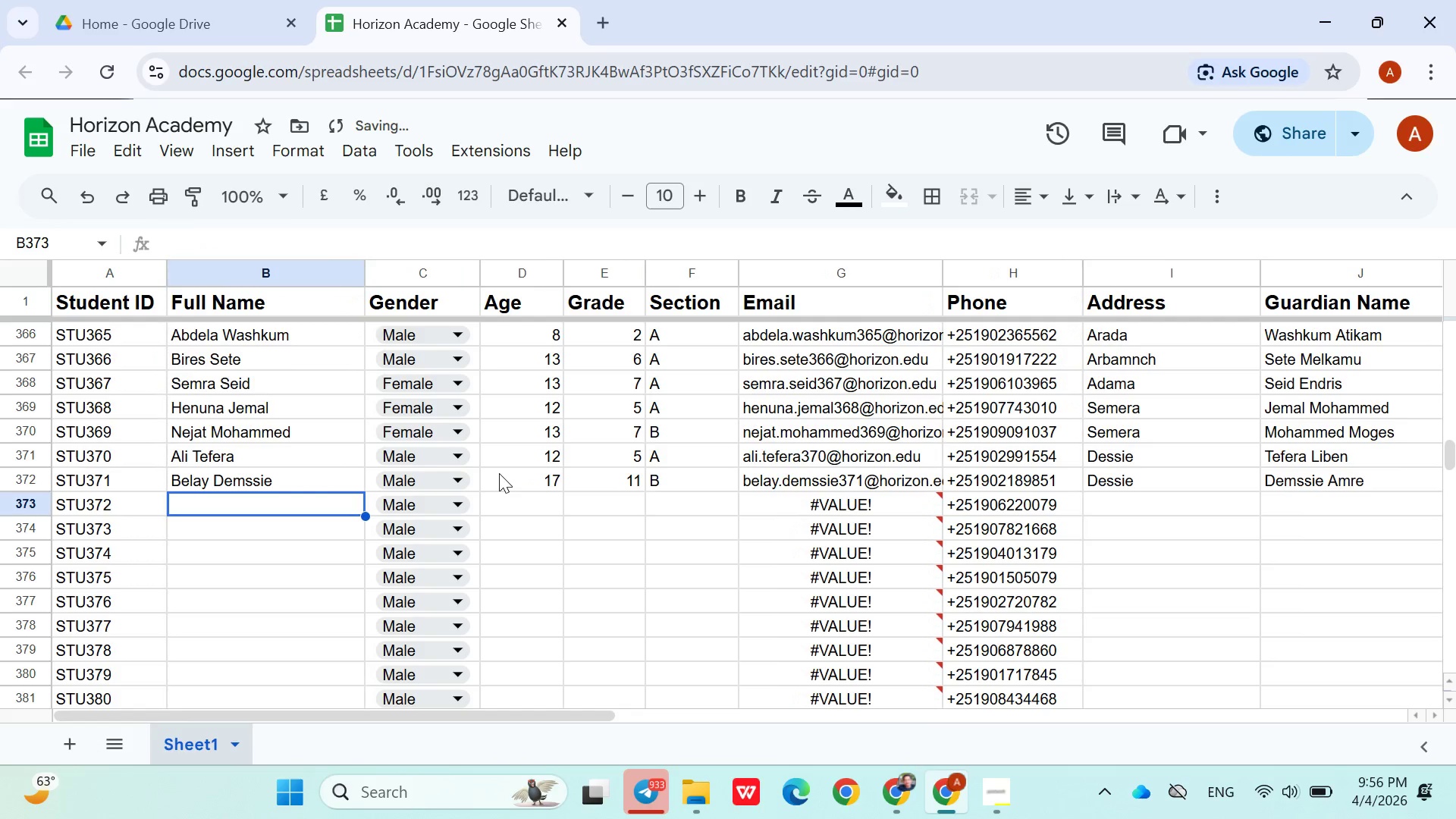 
key(ArrowRight)
 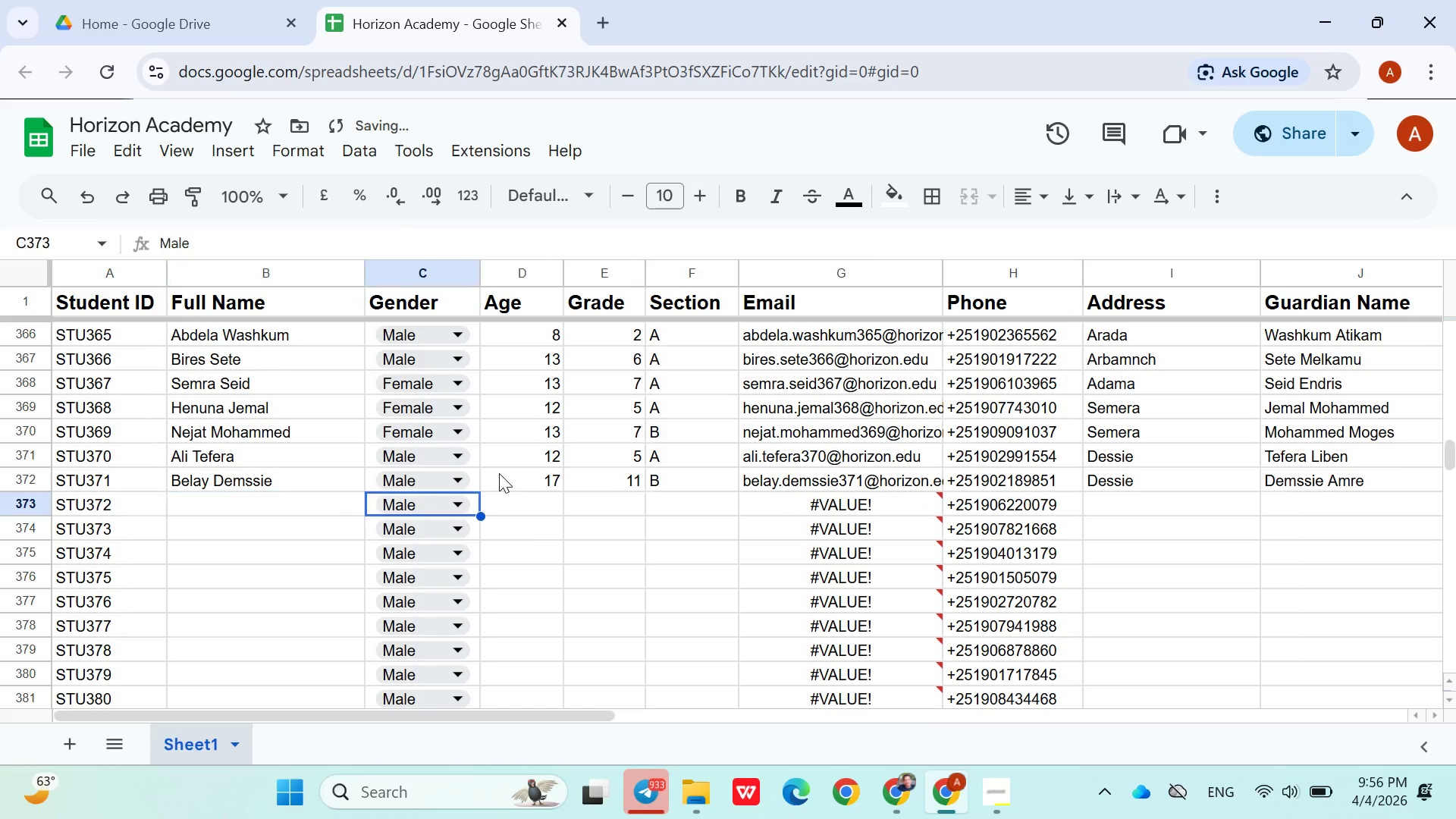 
key(ArrowRight)
 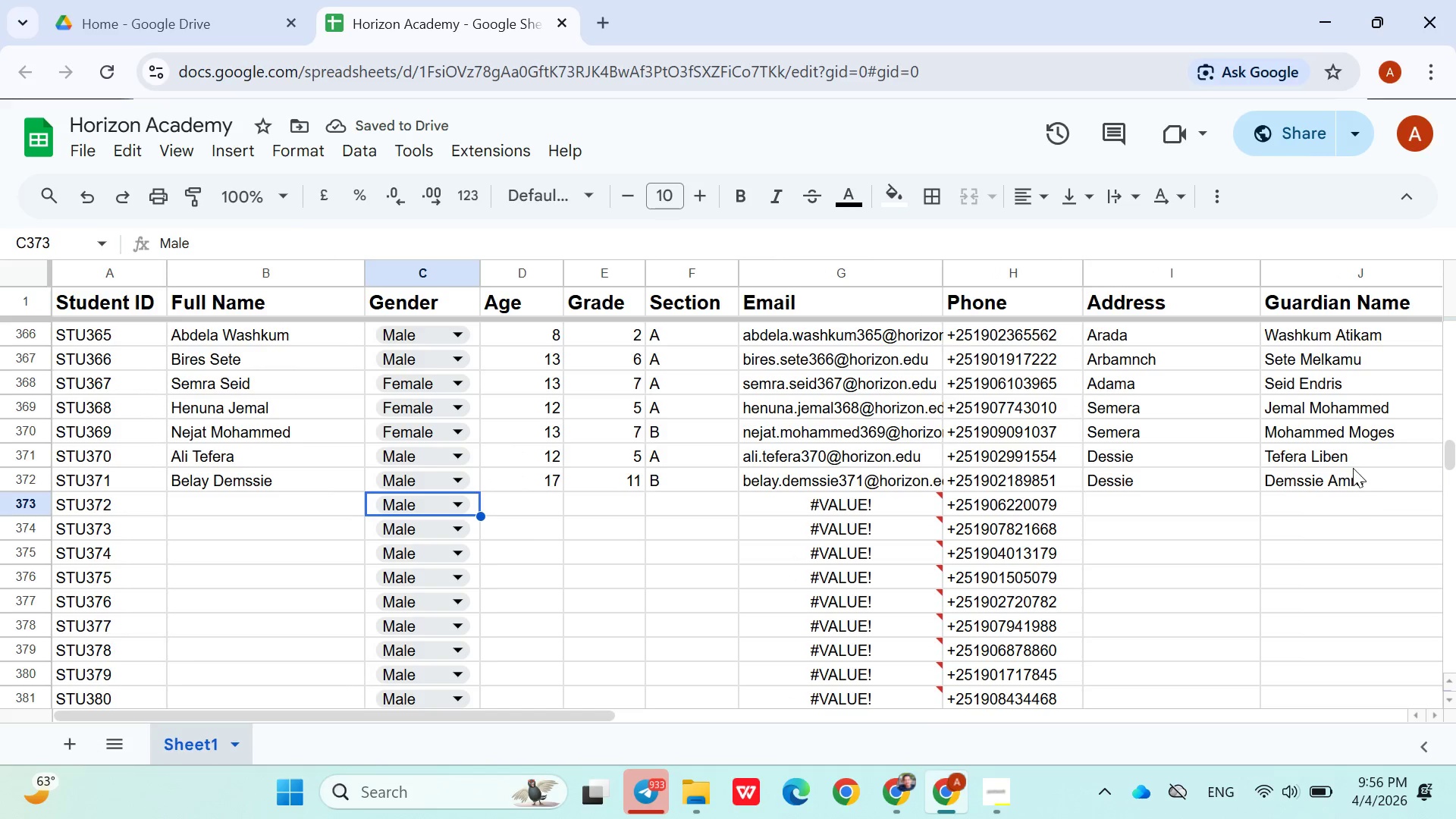 
double_click([1351, 468])
 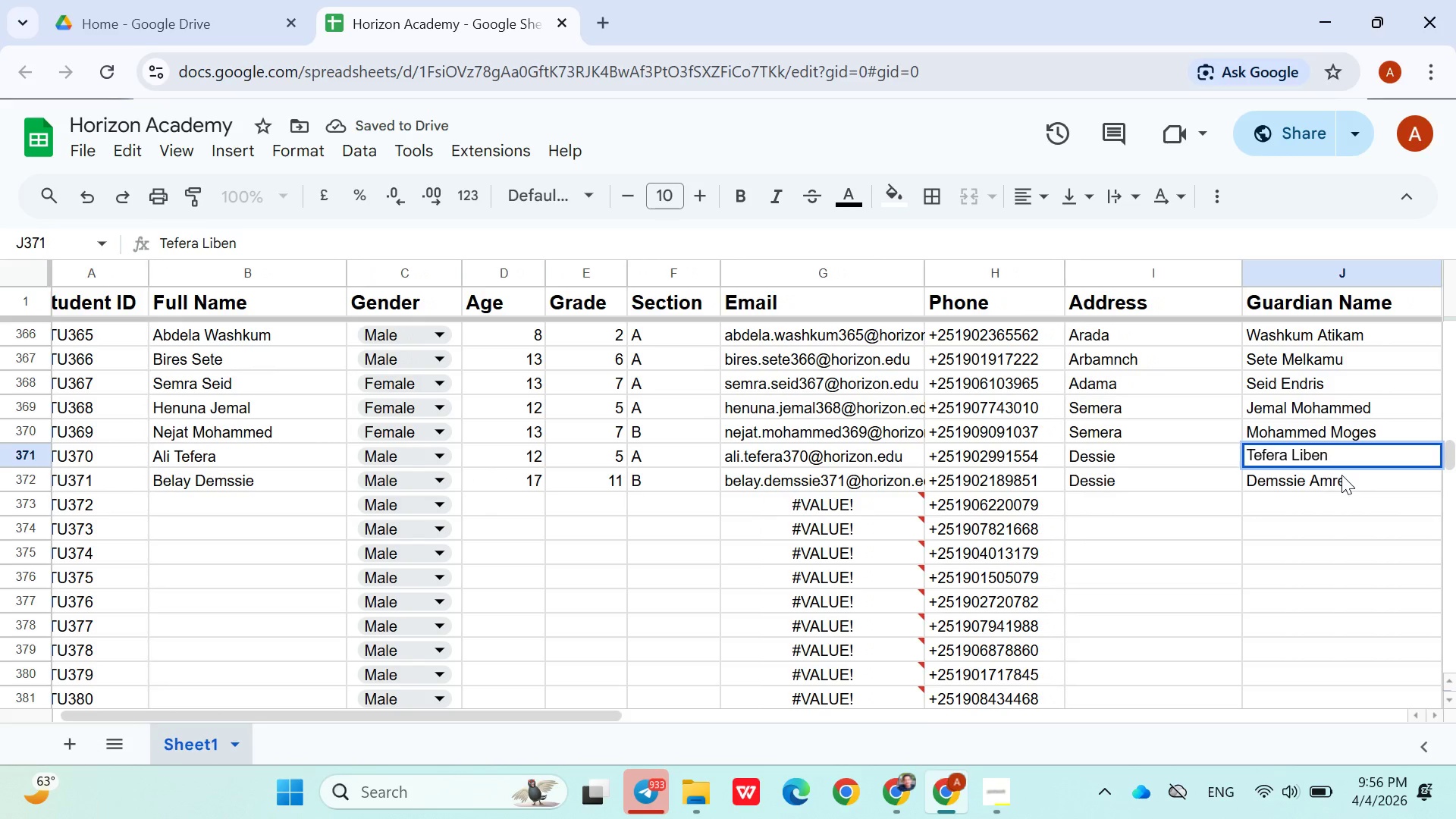 
left_click([1341, 475])
 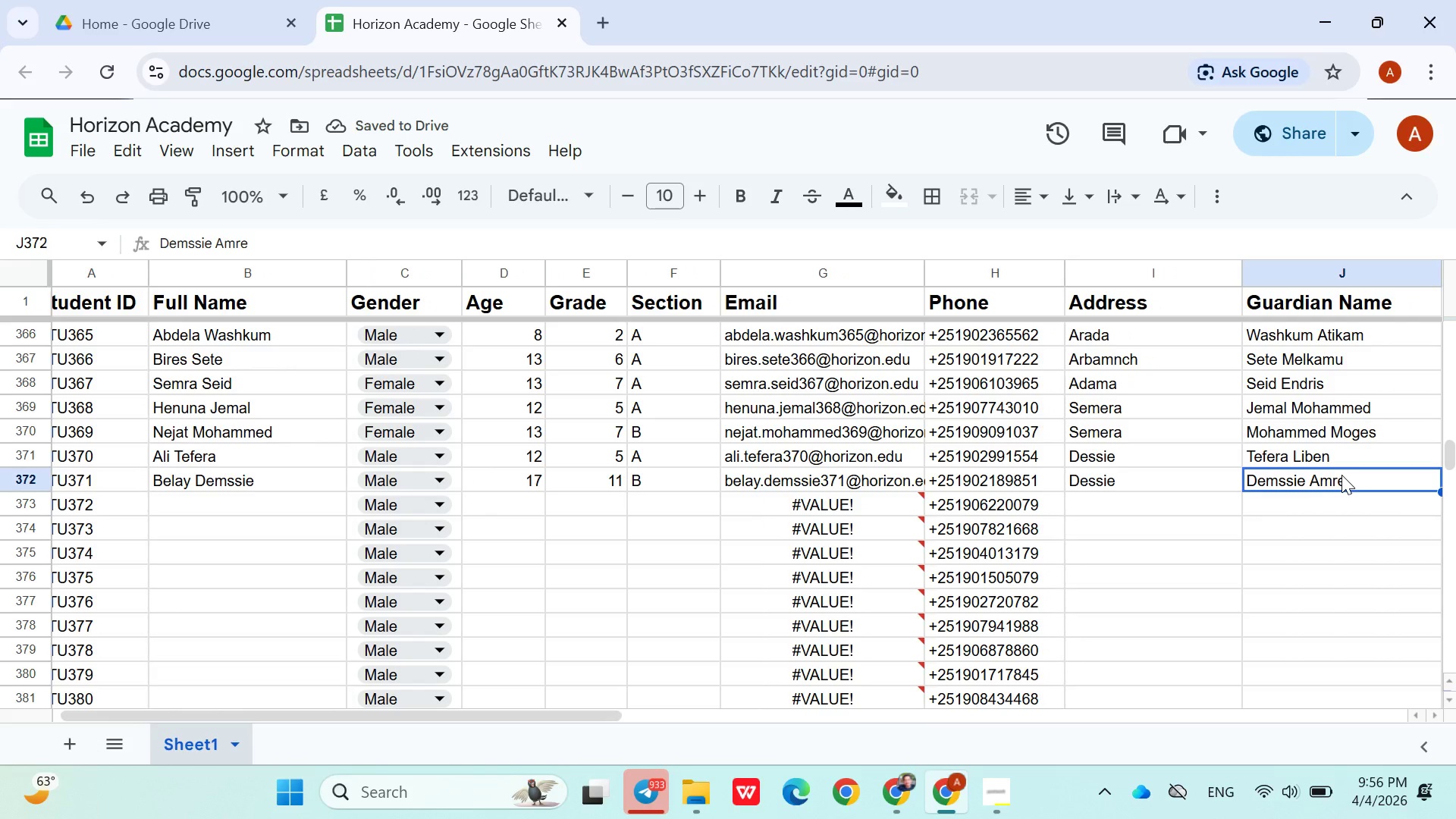 
left_click_drag(start_coordinate=[1341, 475], to_coordinate=[1330, 481])
 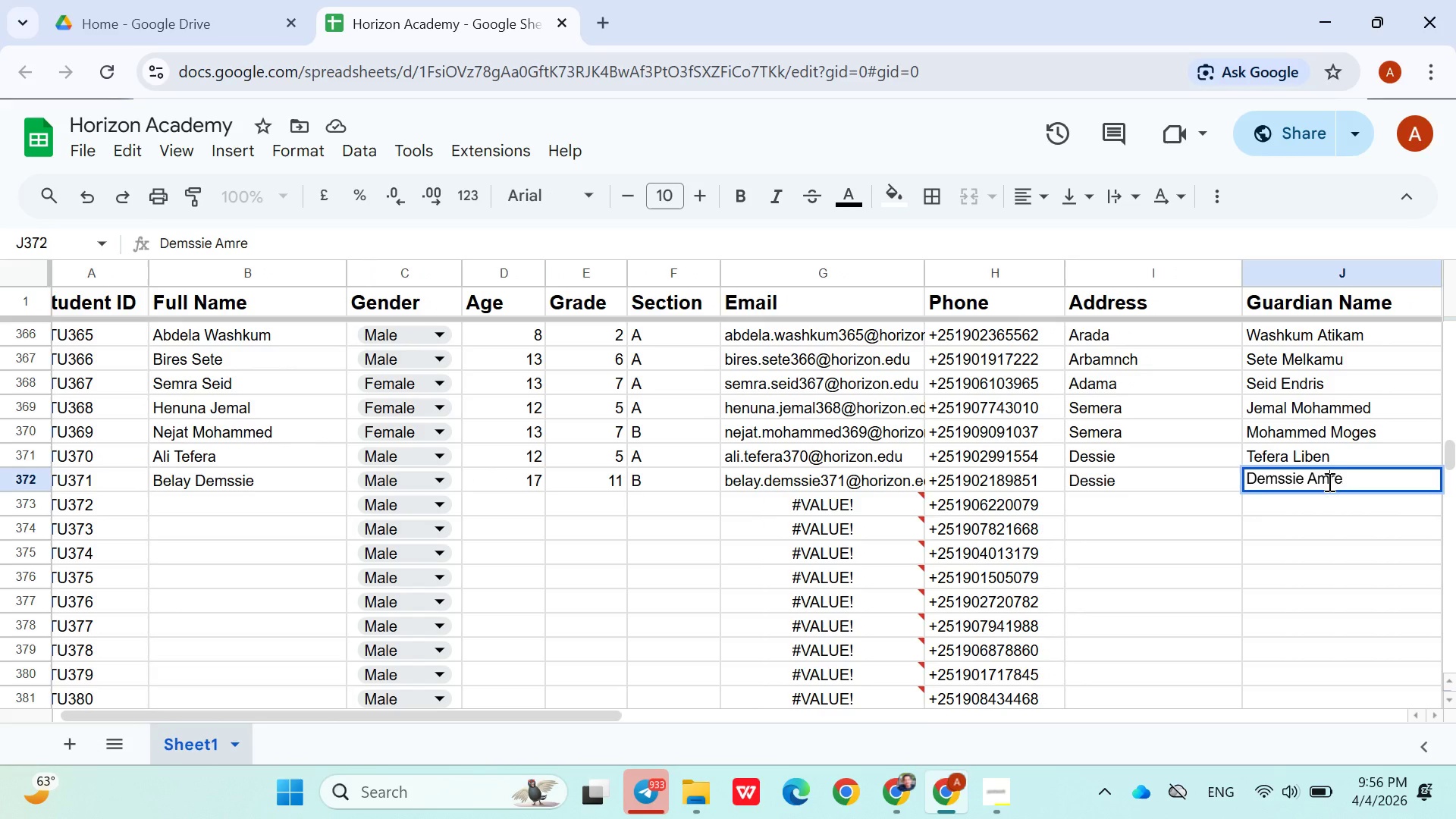 
double_click([1328, 482])
 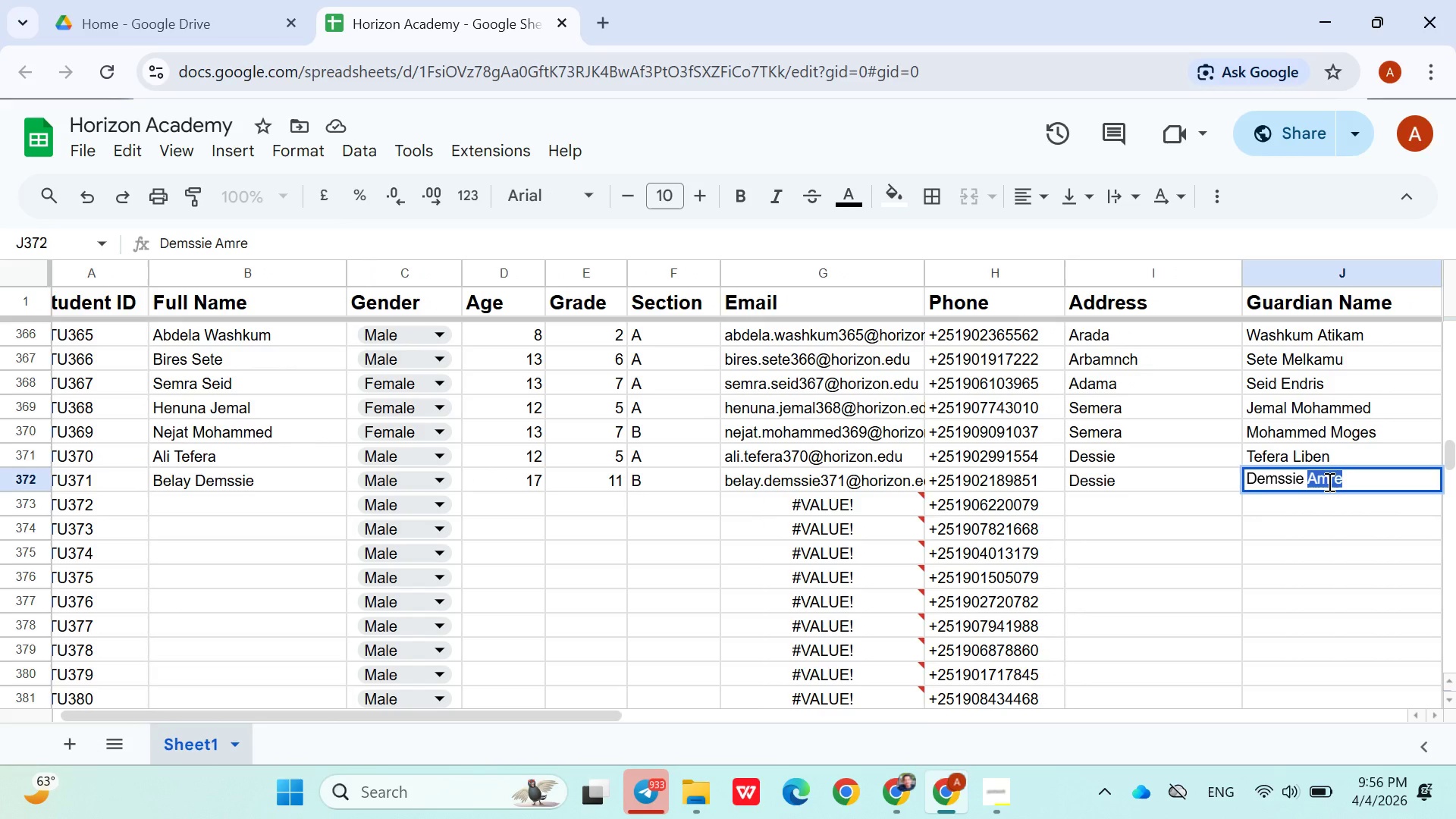 
type(Amare)
 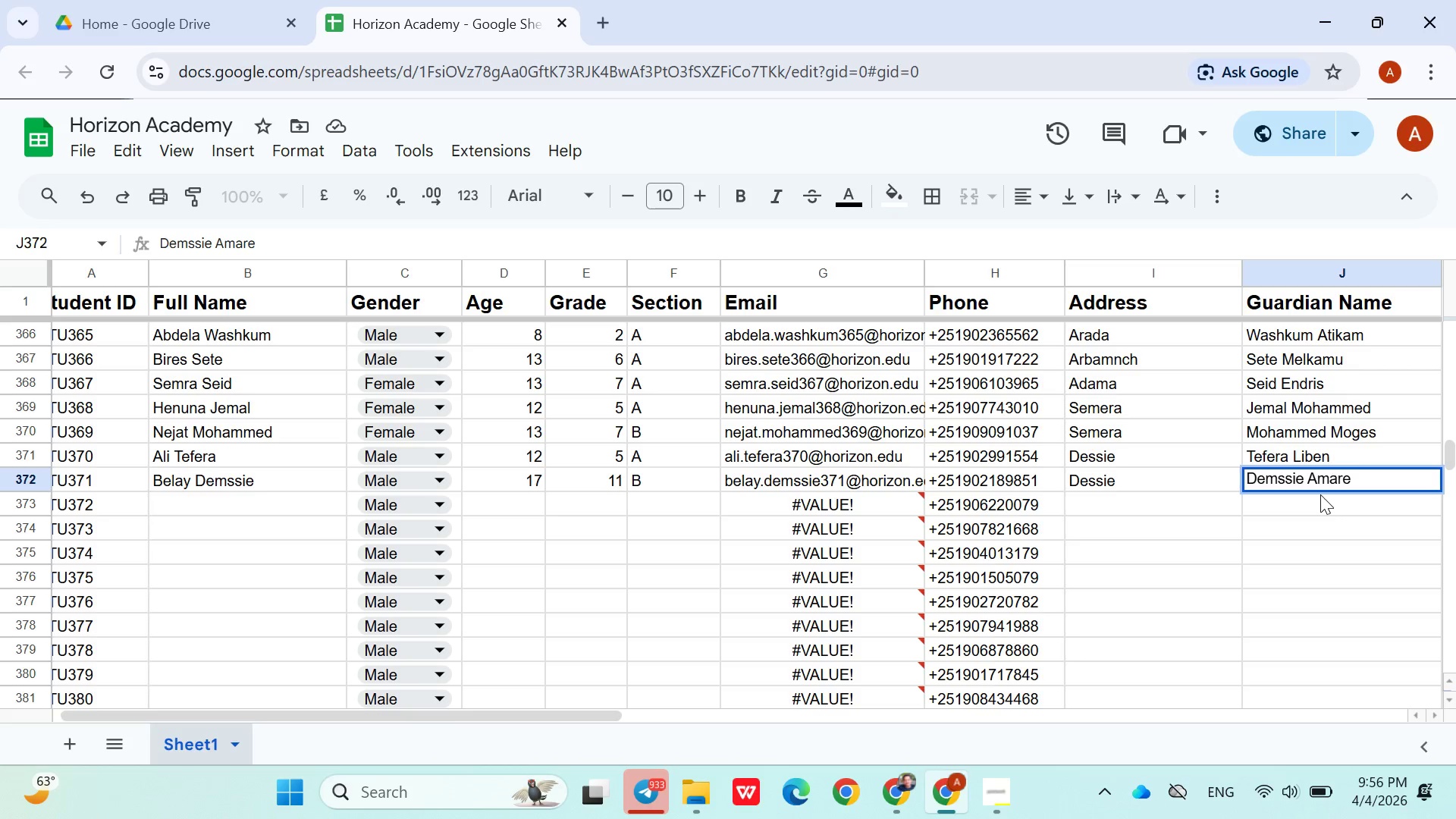 
left_click([1318, 496])
 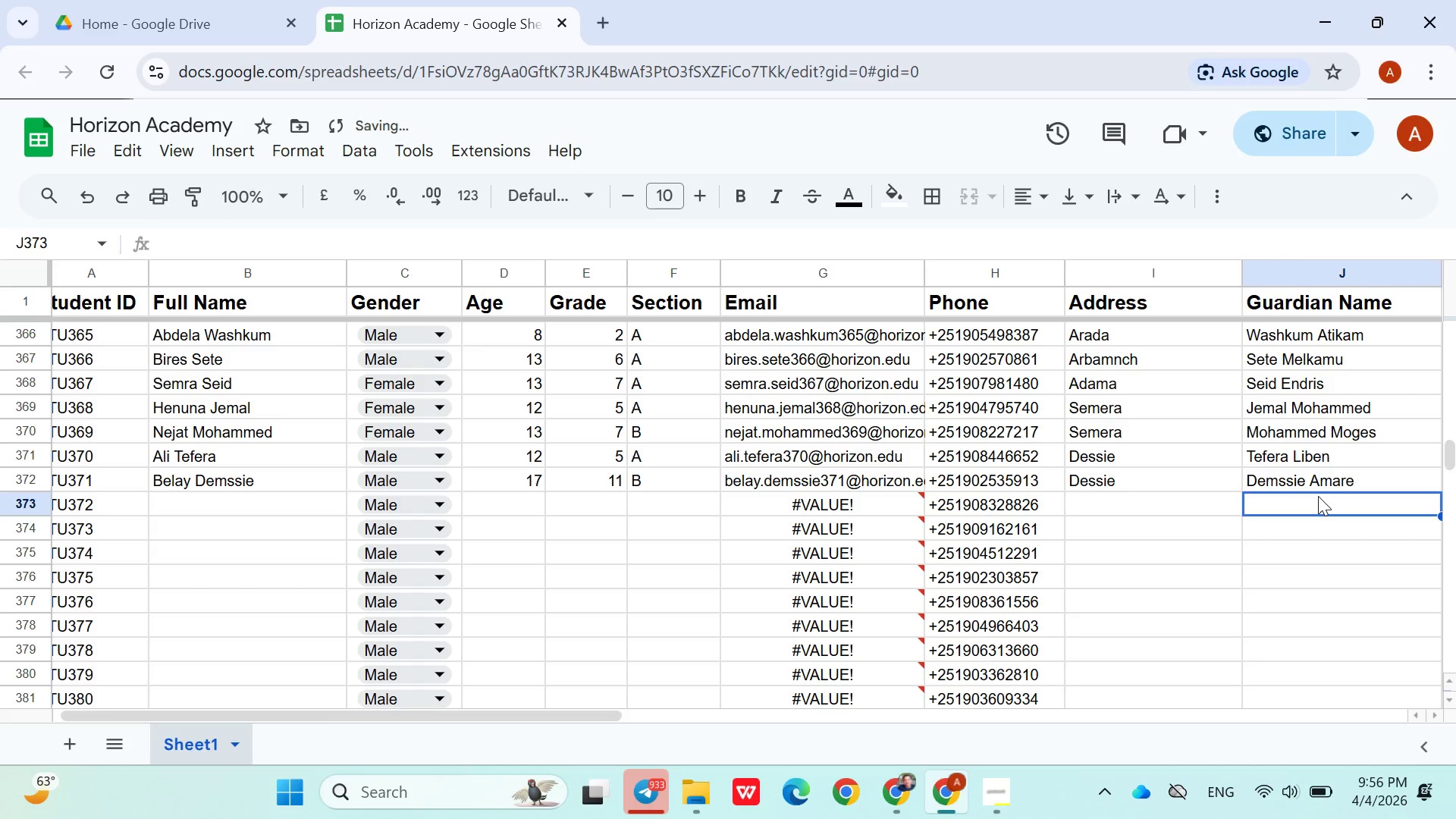 
key(ArrowLeft)
 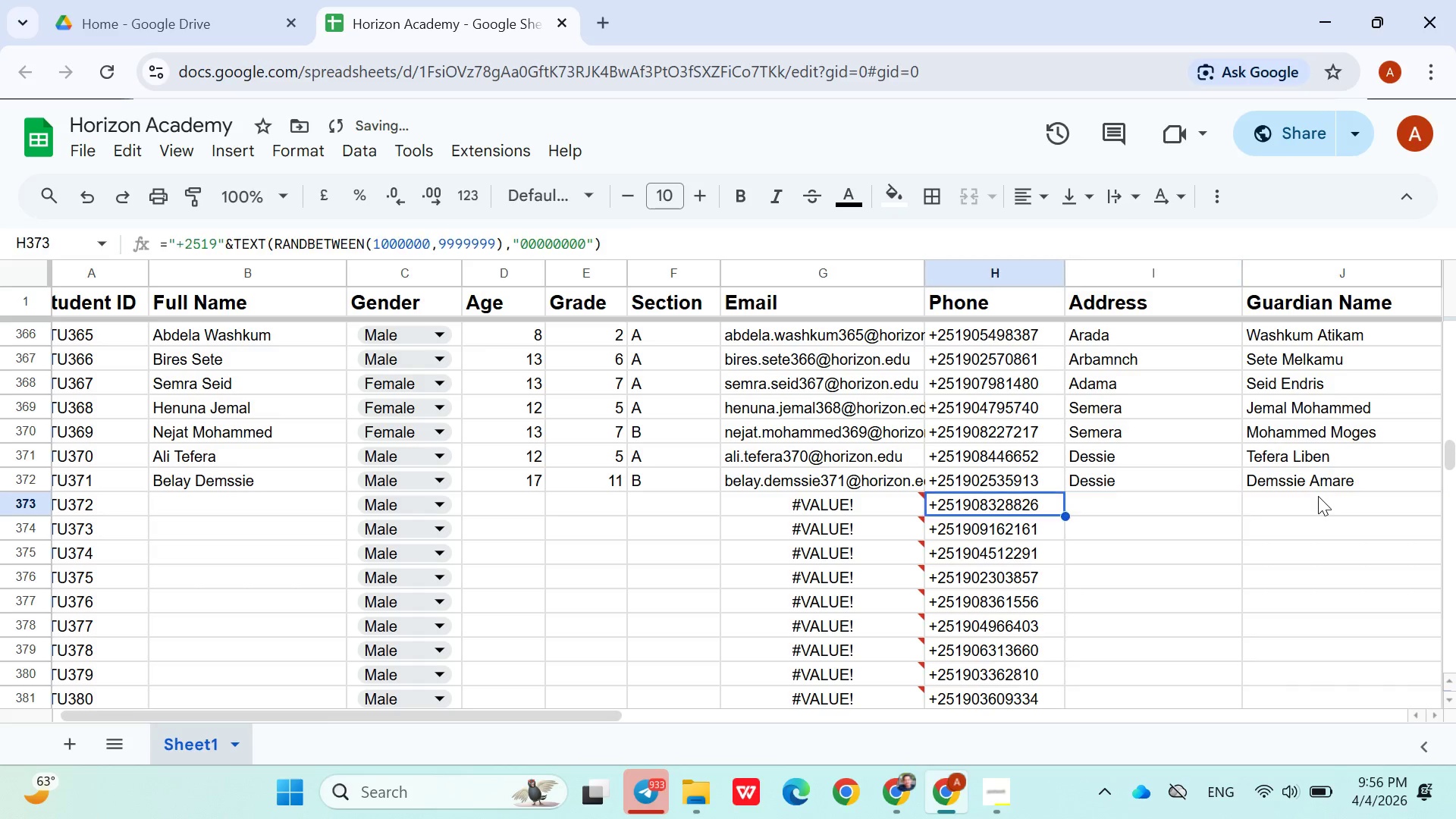 
hold_key(key=ArrowLeft, duration=0.89)
 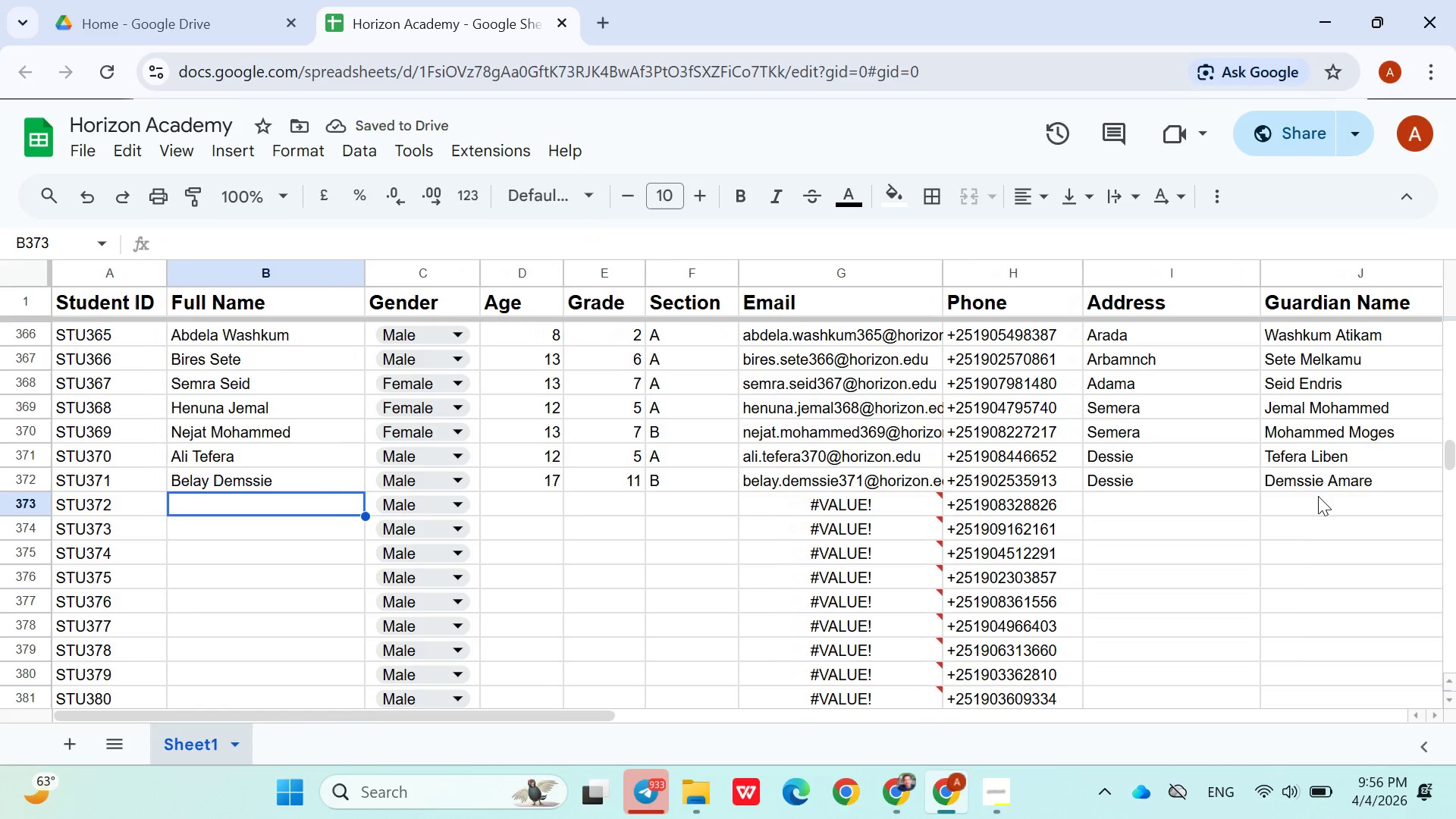 
key(ArrowRight)
 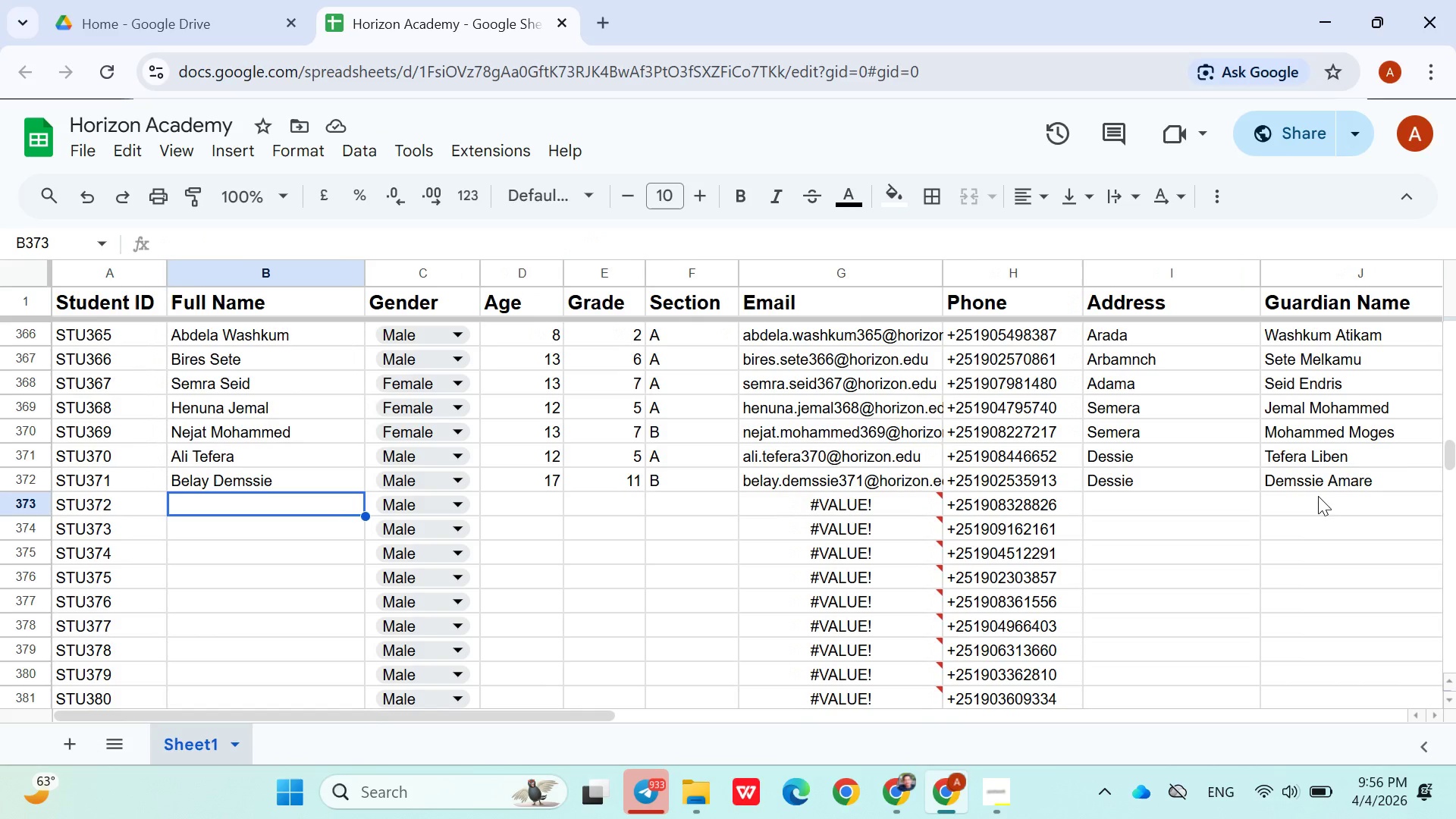 
wait(11.14)
 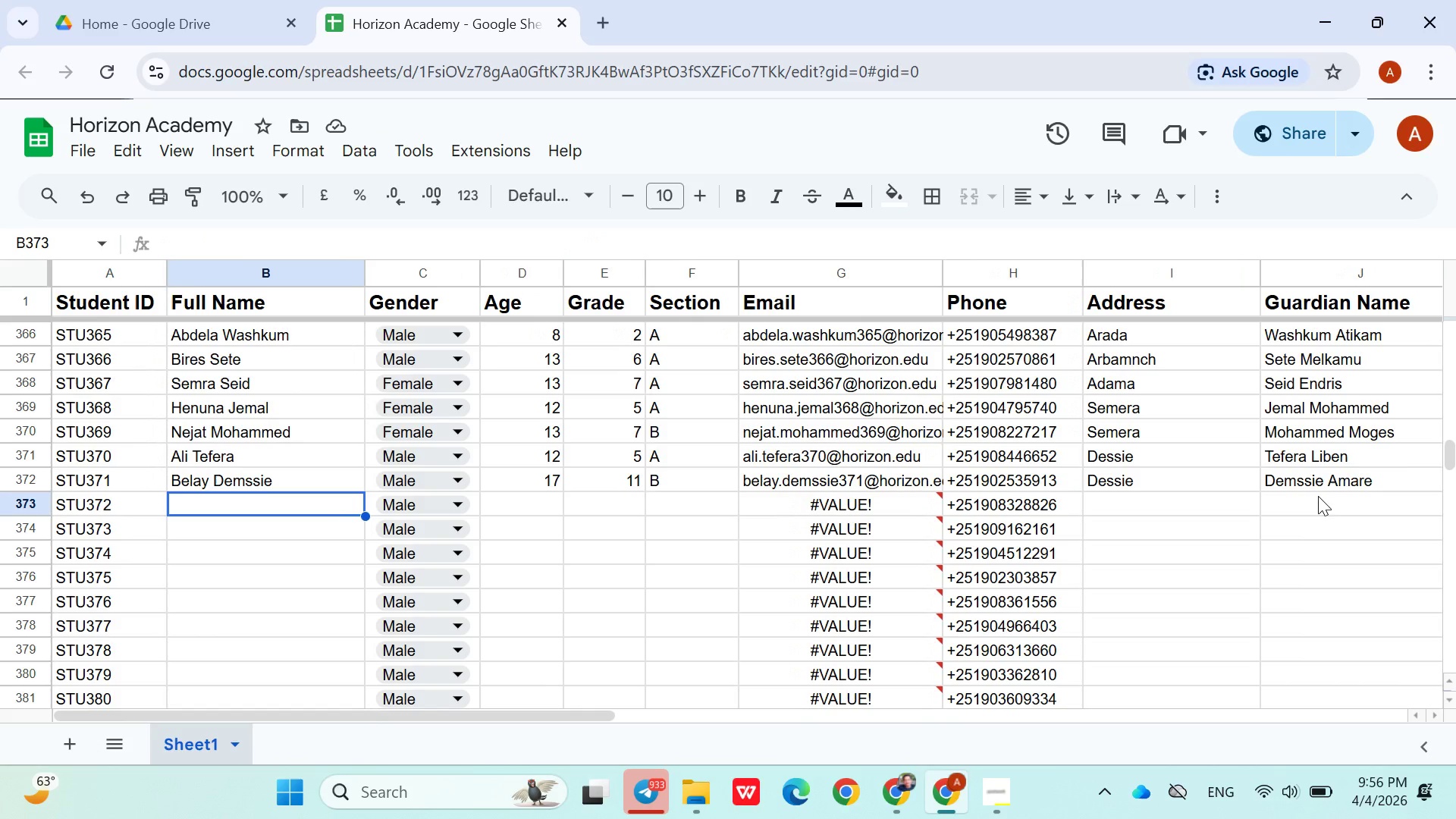 
left_click([1318, 496])
 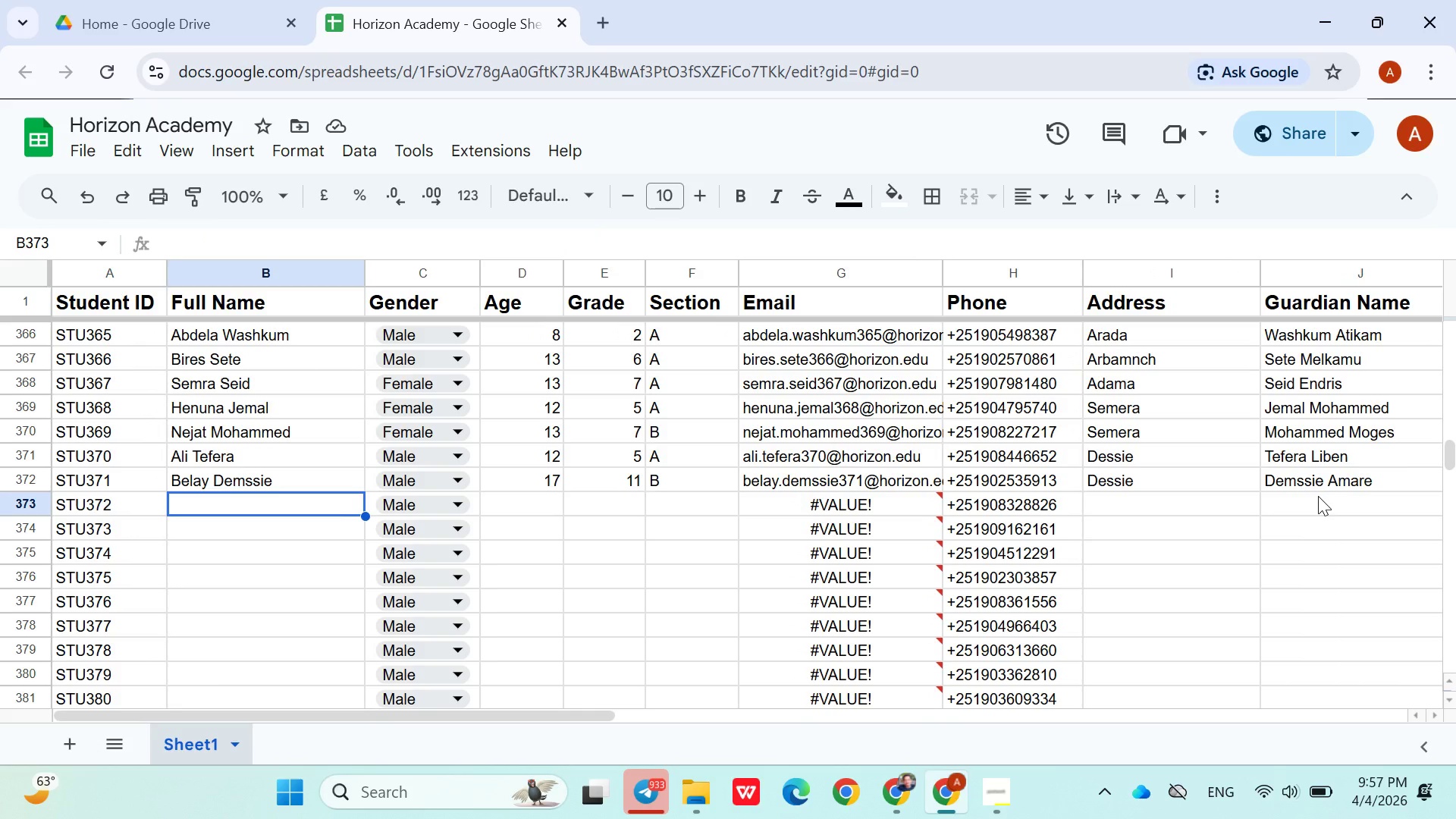 
wait(10.91)
 